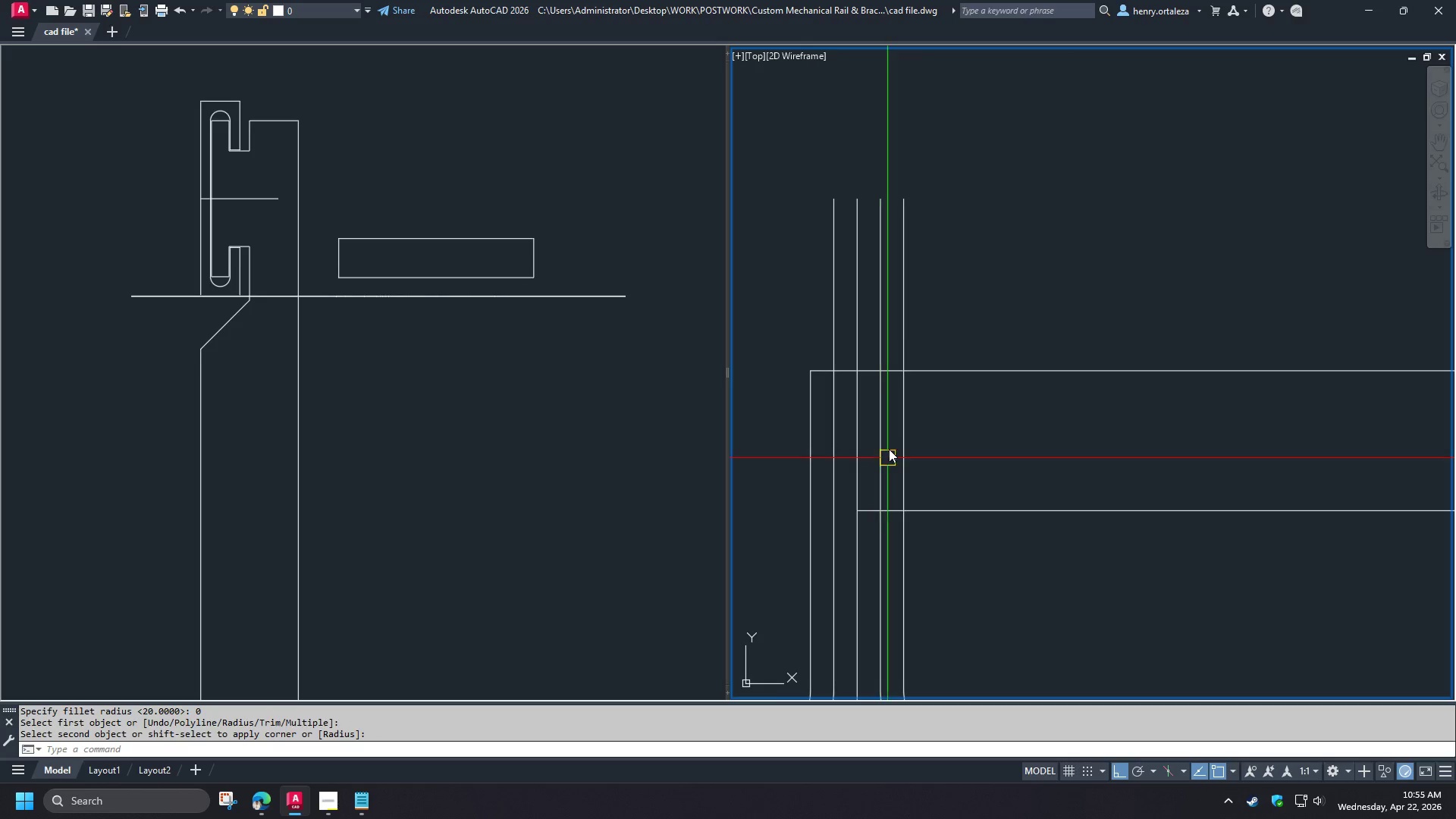 
type(tr )
 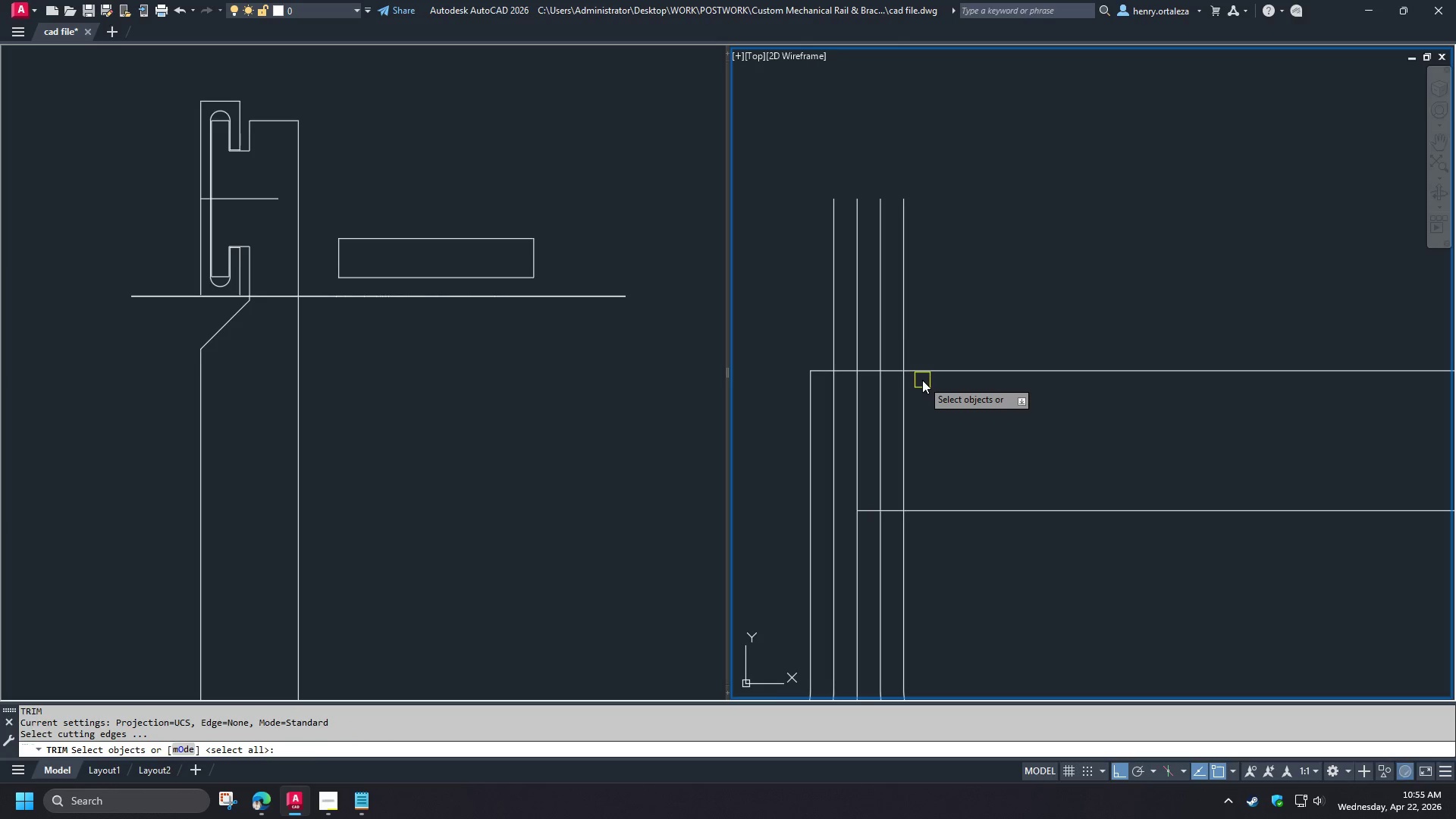 
left_click([922, 379])
 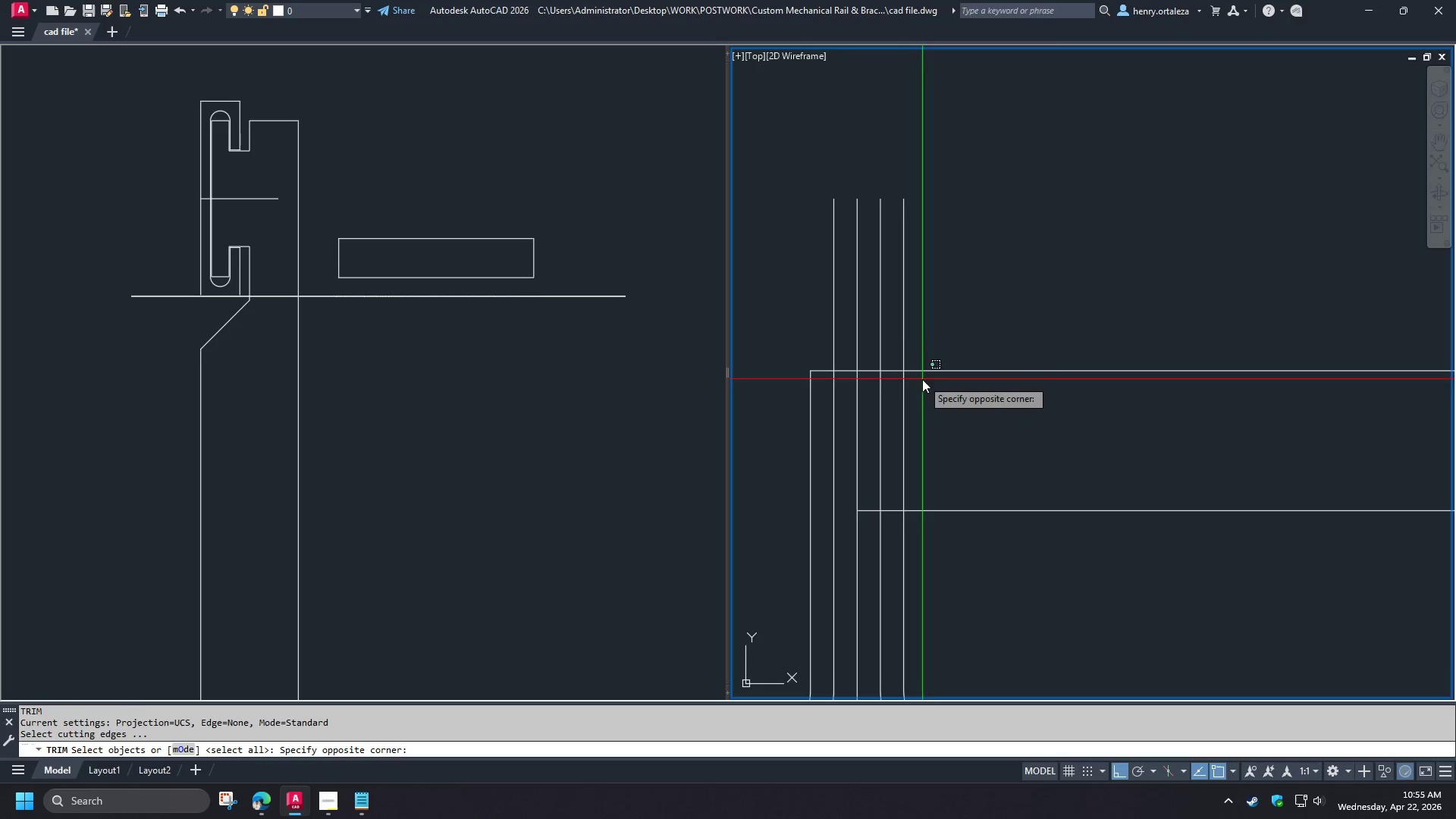 
key(Space)
 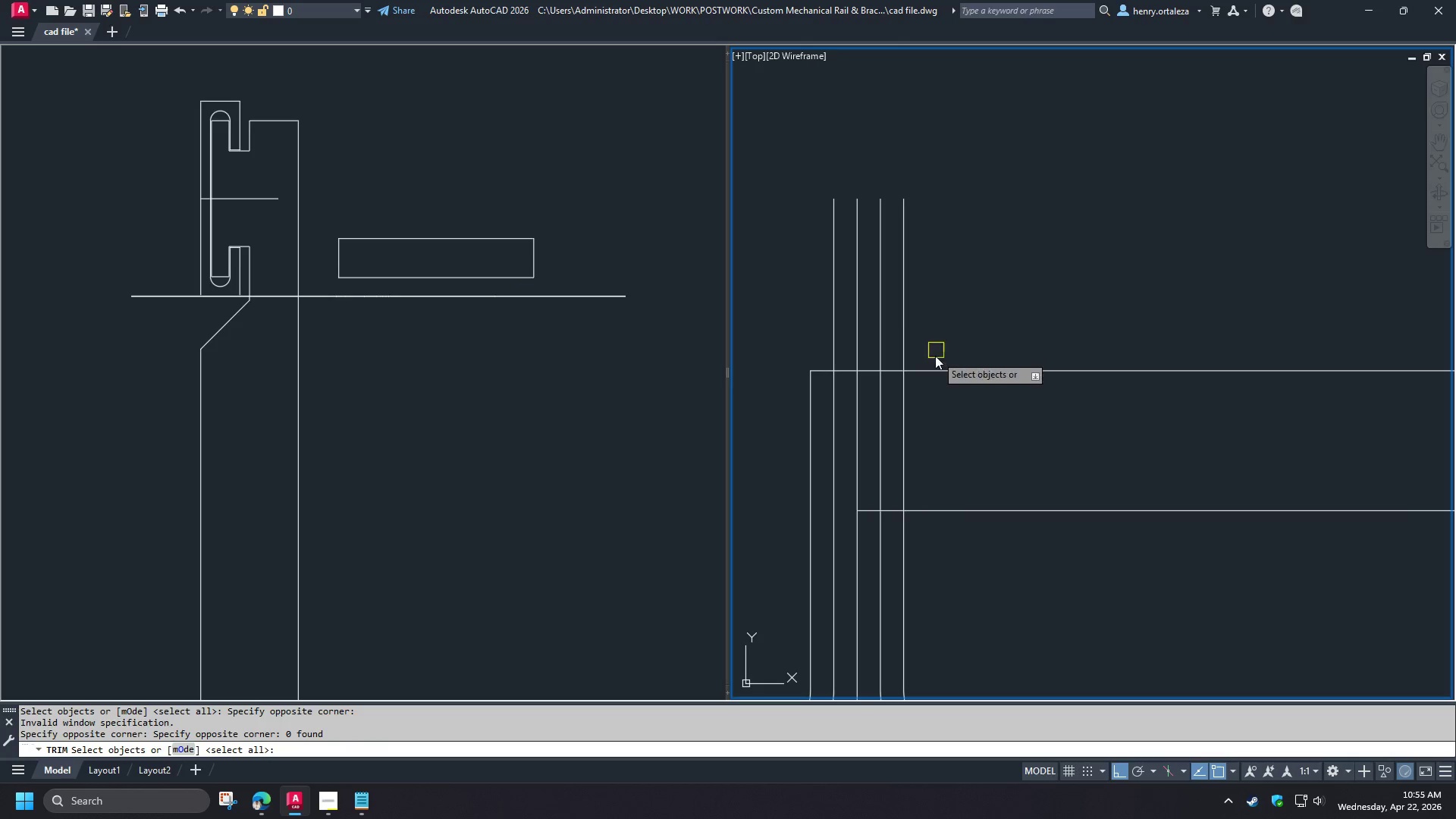 
left_click([931, 370])
 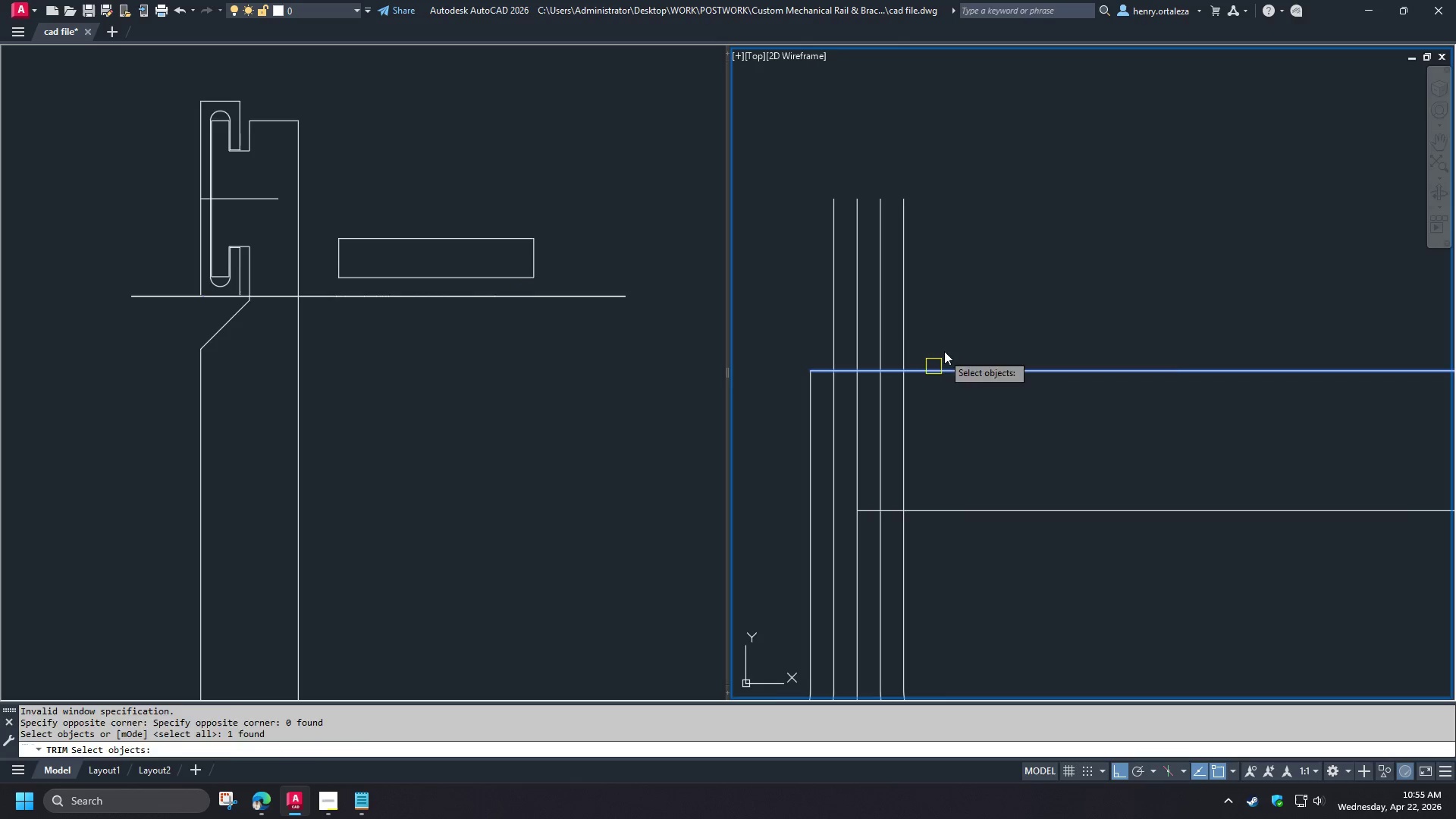 
key(Space)
 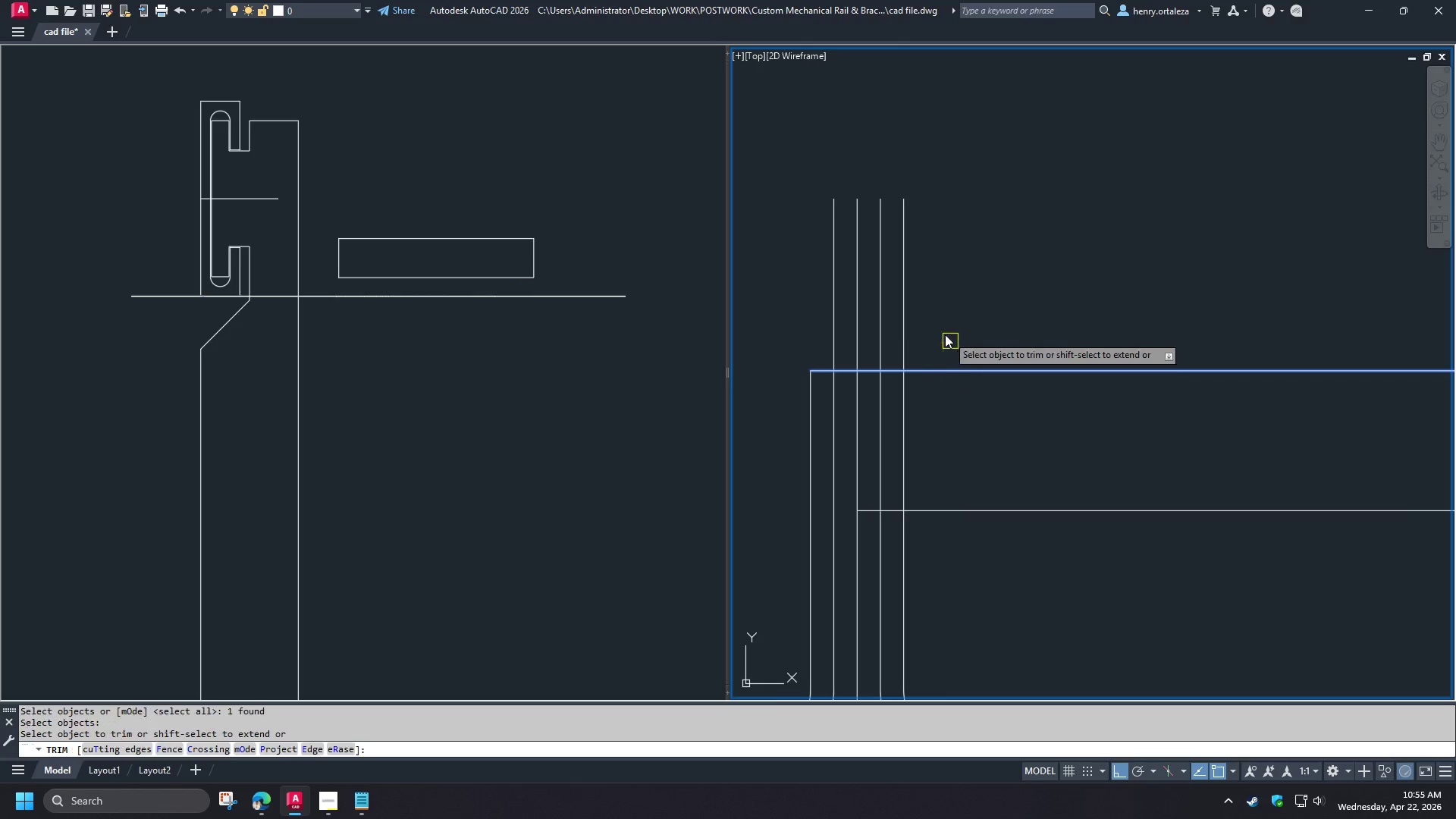 
left_click_drag(start_coordinate=[945, 334], to_coordinate=[914, 328])
 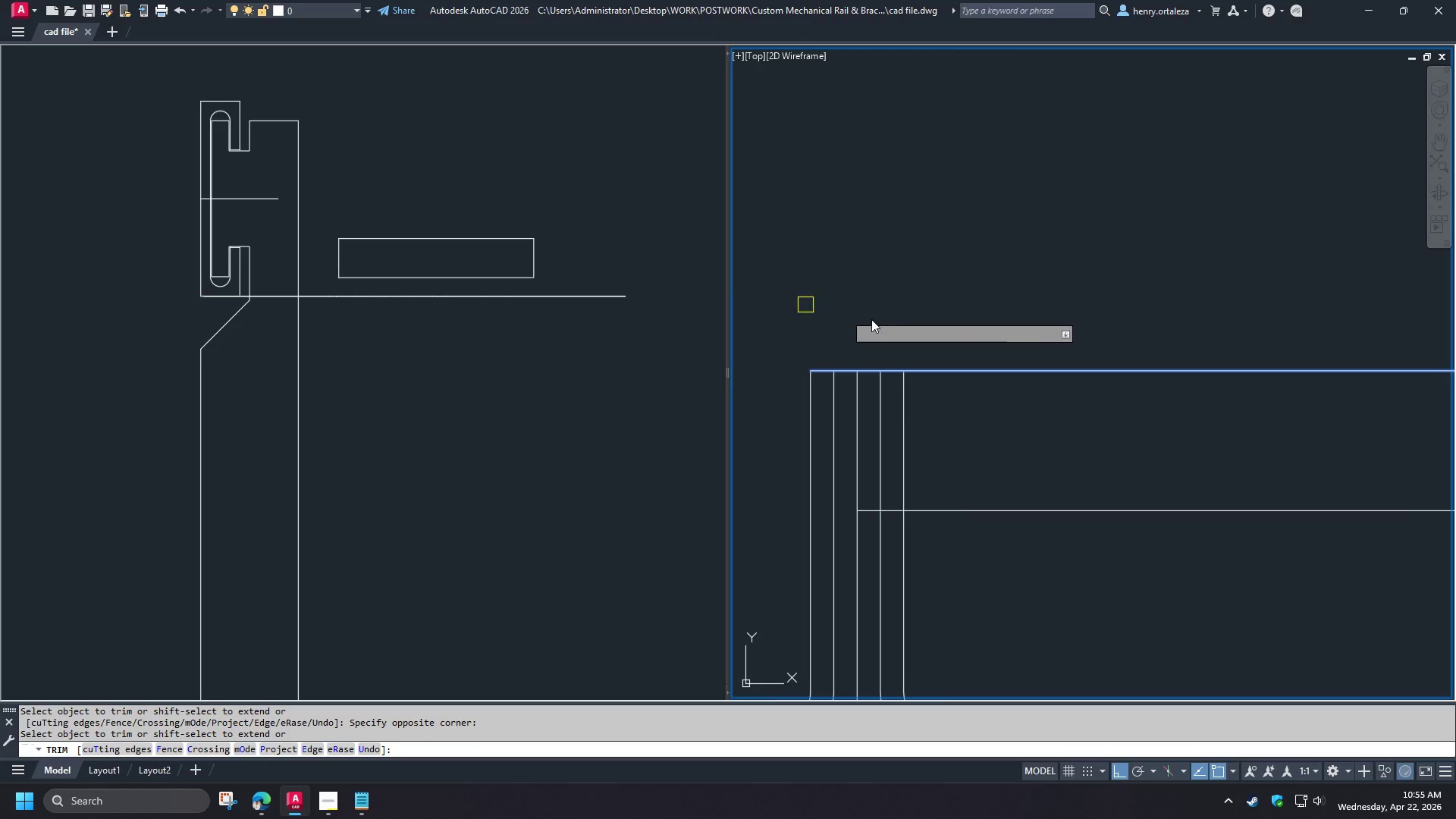 
key(Space)
 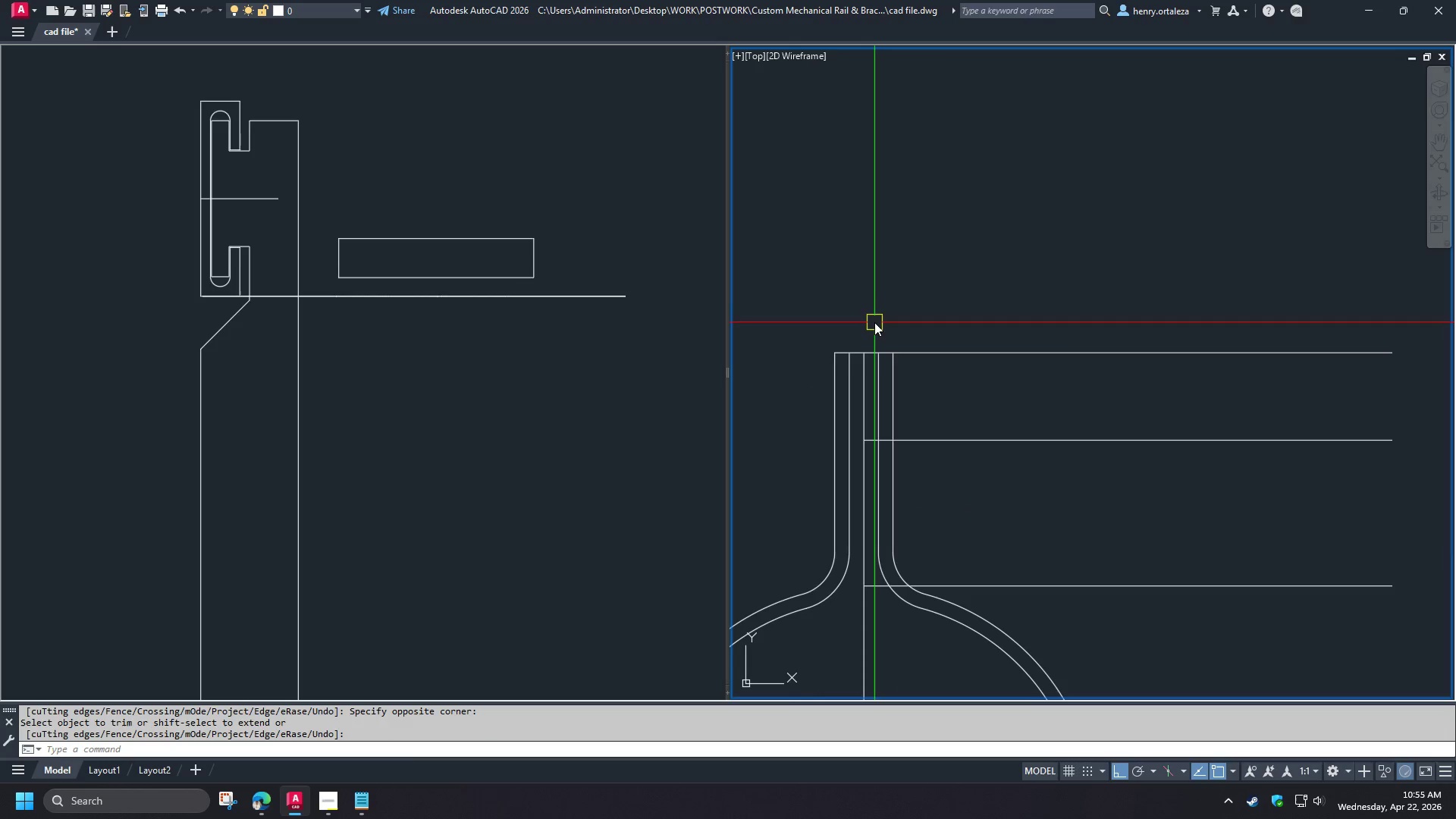 
scroll: coordinate [874, 322], scroll_direction: down, amount: 1.0
 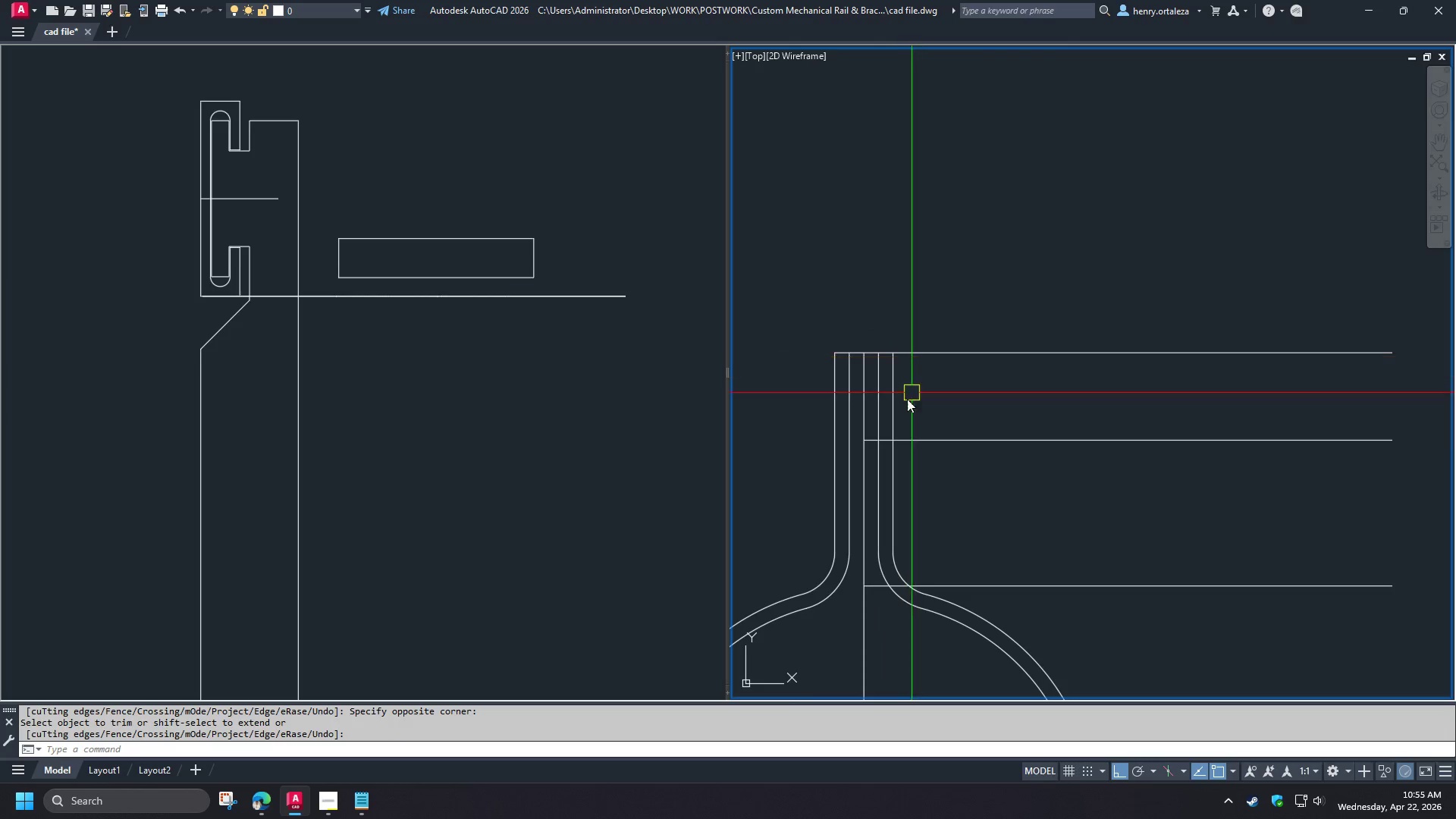 
scroll: coordinate [894, 406], scroll_direction: up, amount: 1.0
 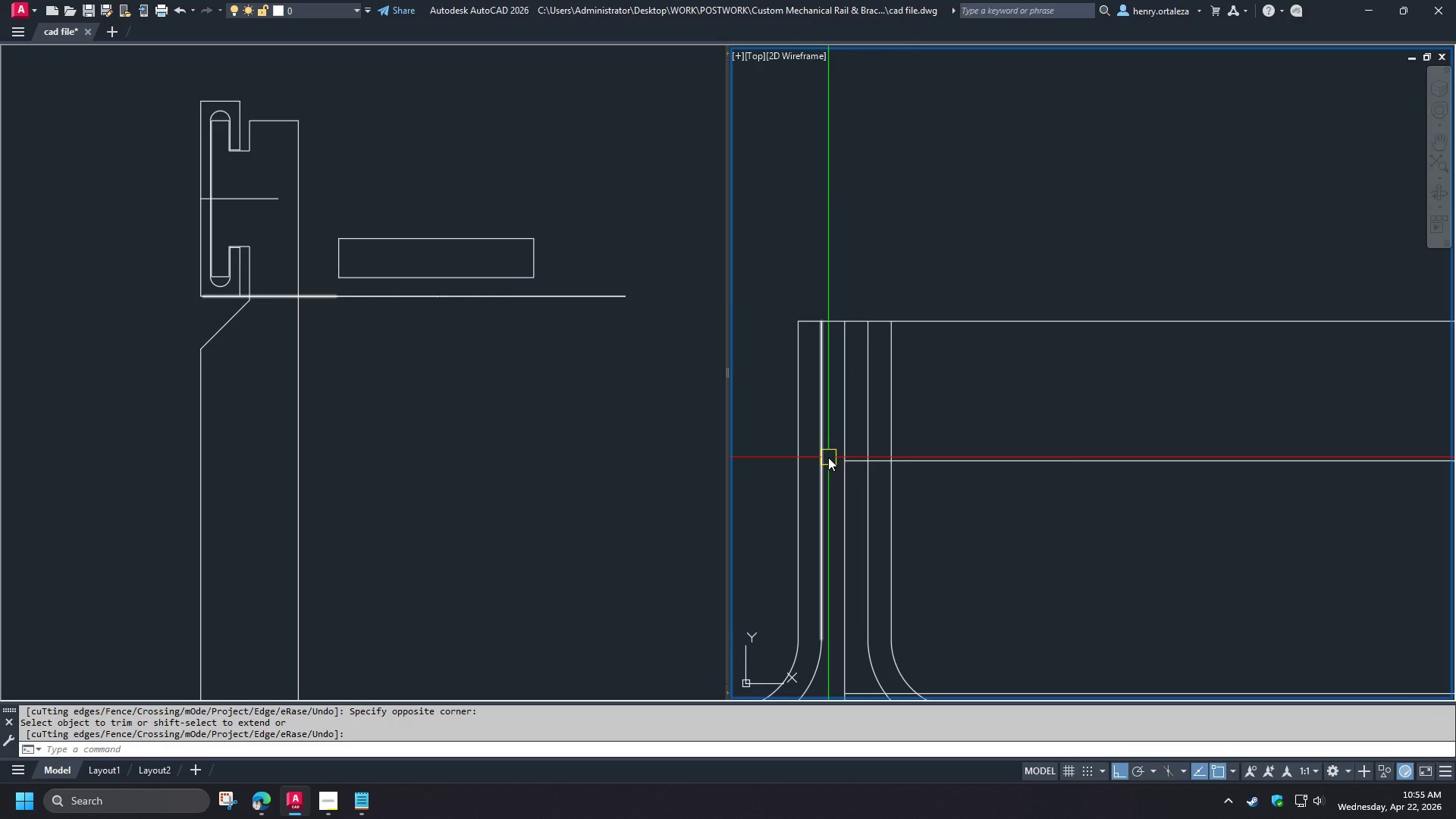 
type(ex  )
 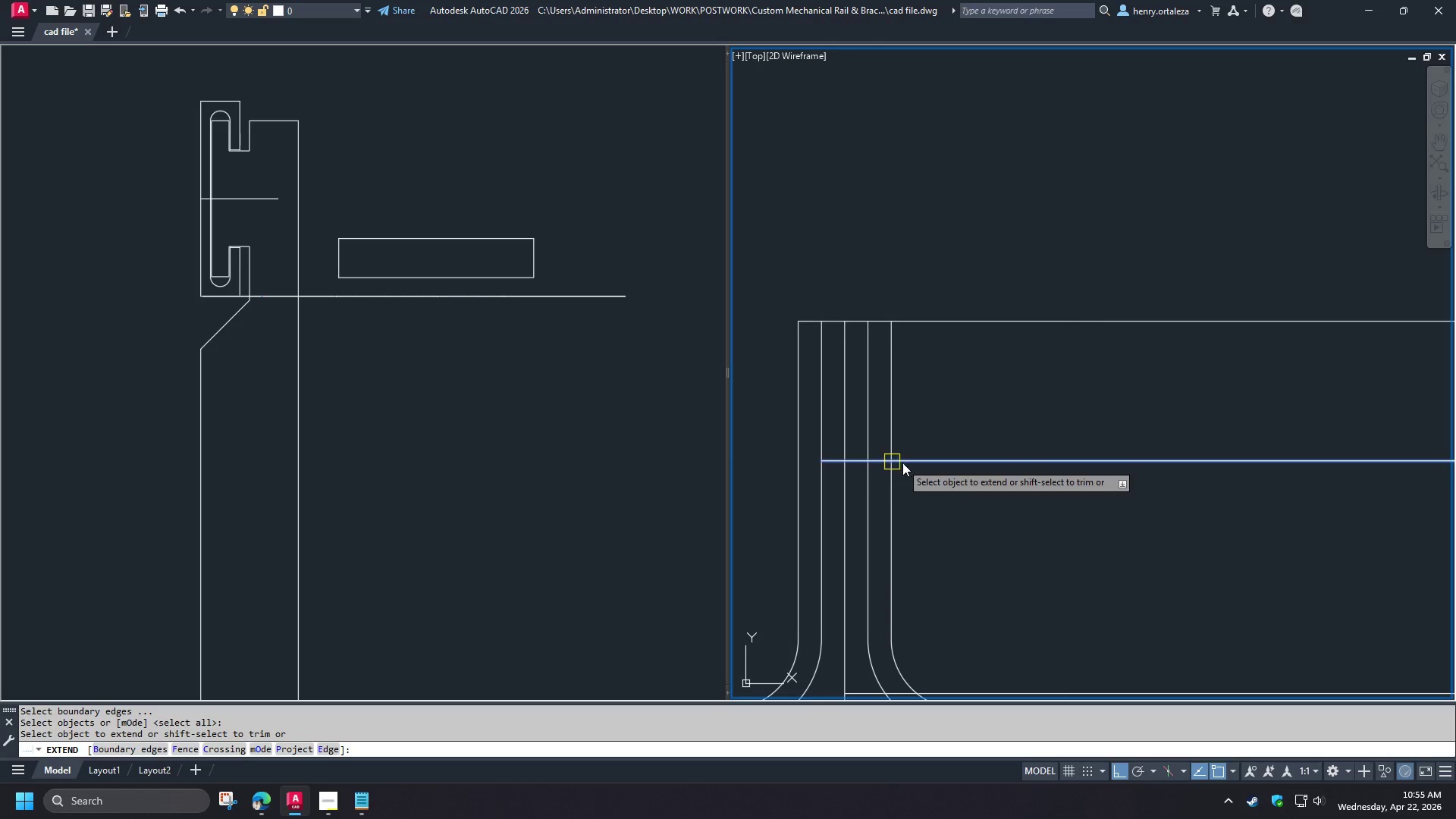 
left_click([903, 463])
 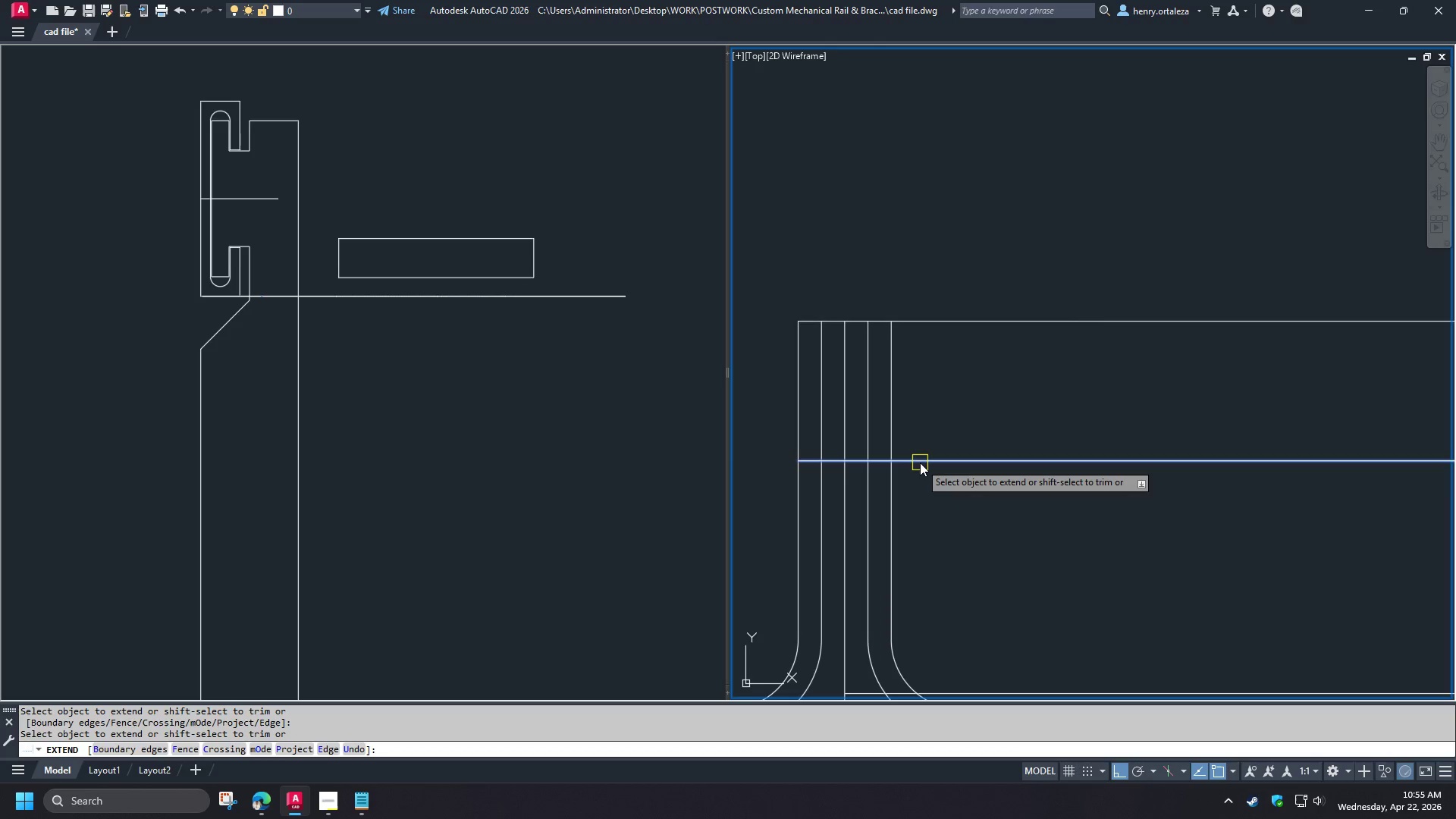 
left_click([920, 463])
 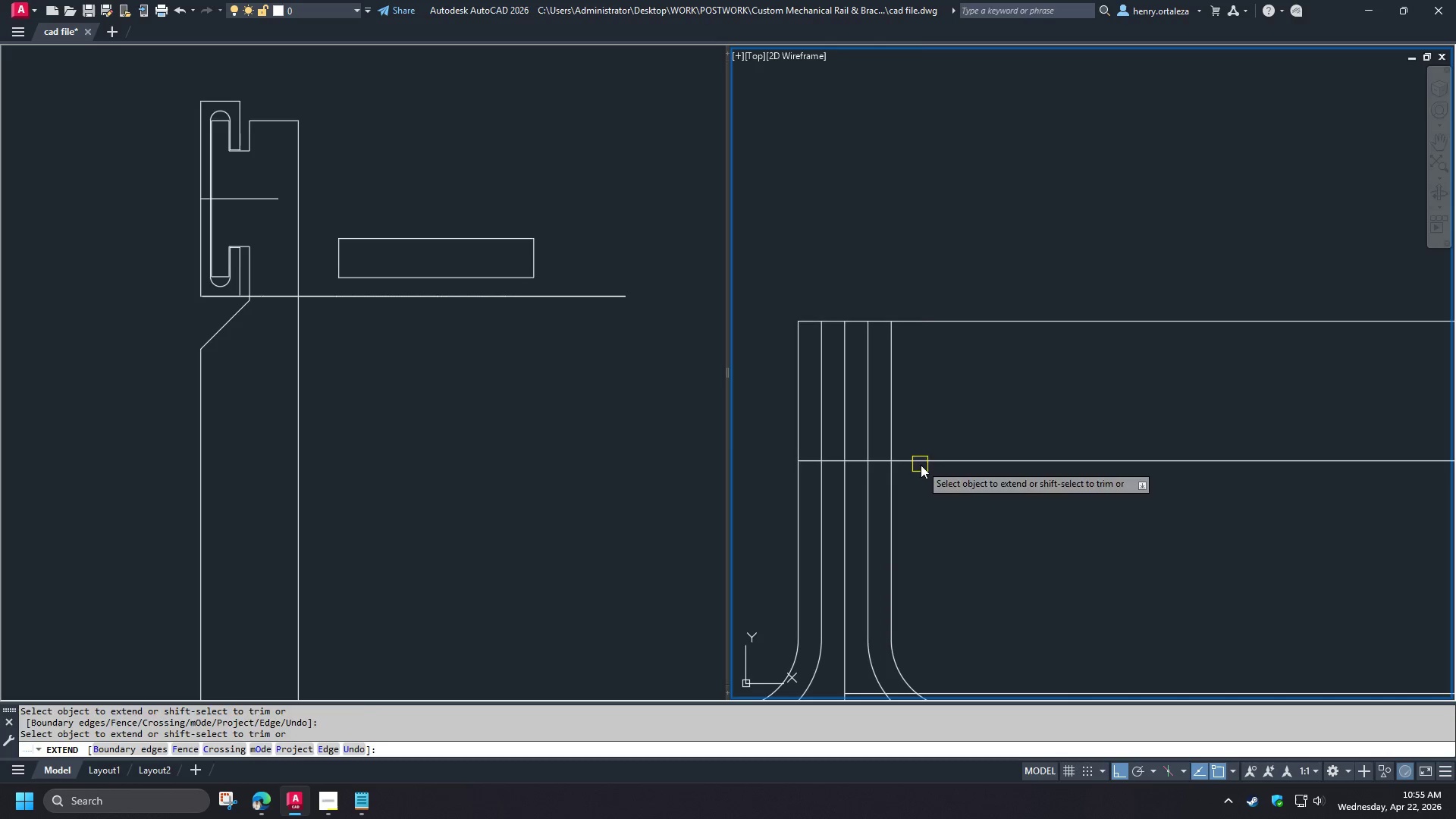 
type( tr )
 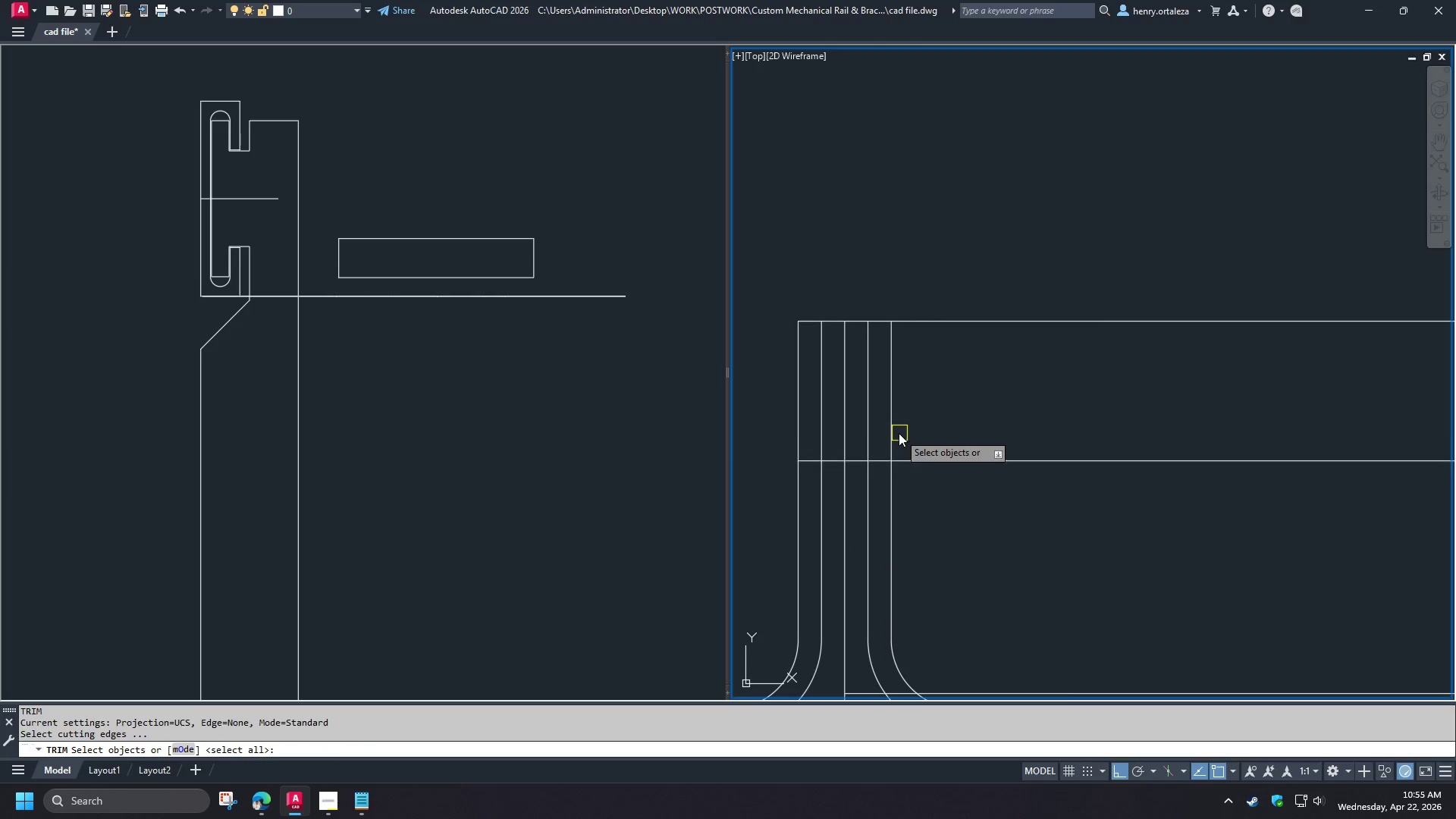 
left_click([887, 427])
 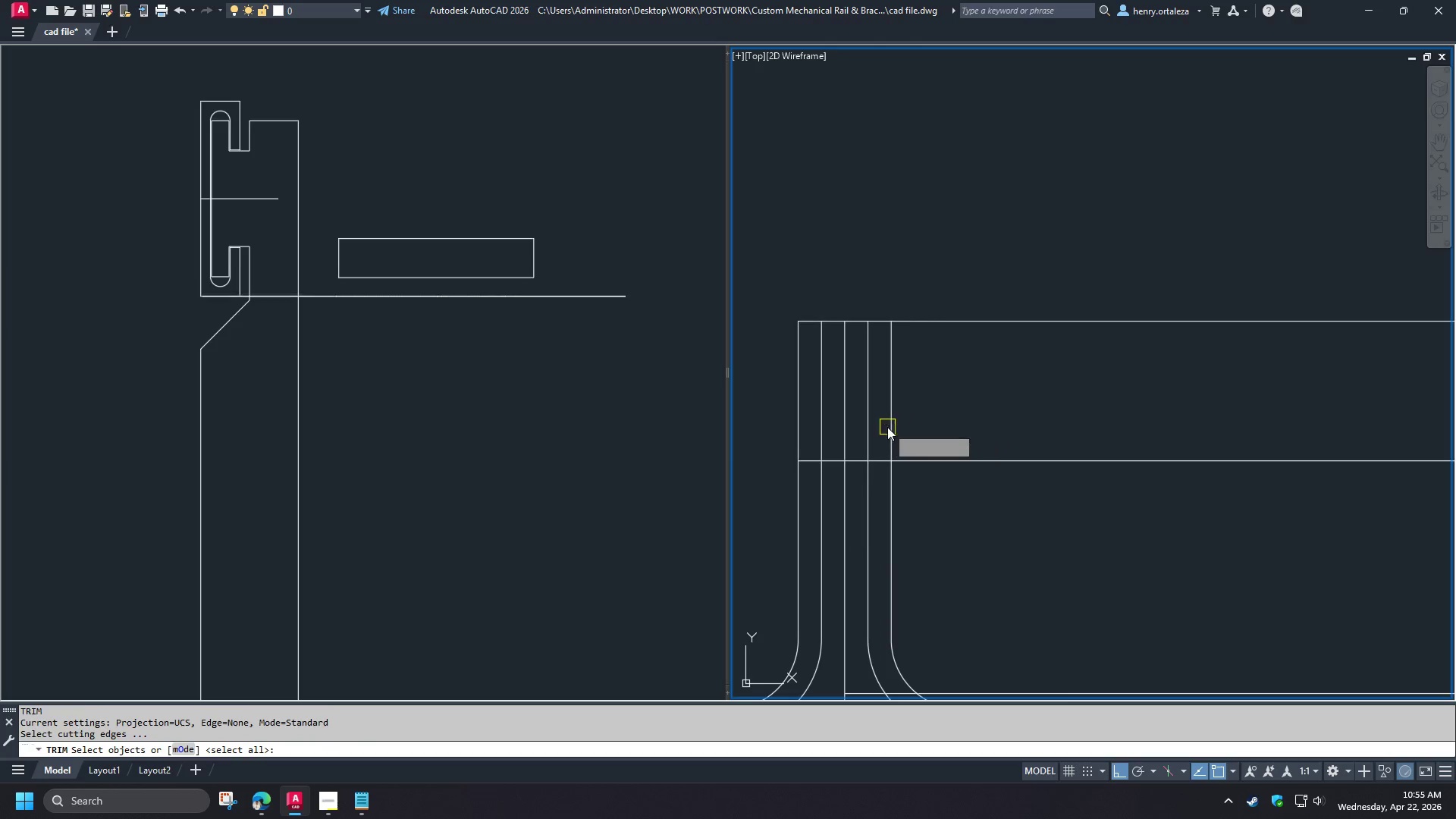 
key(Space)
 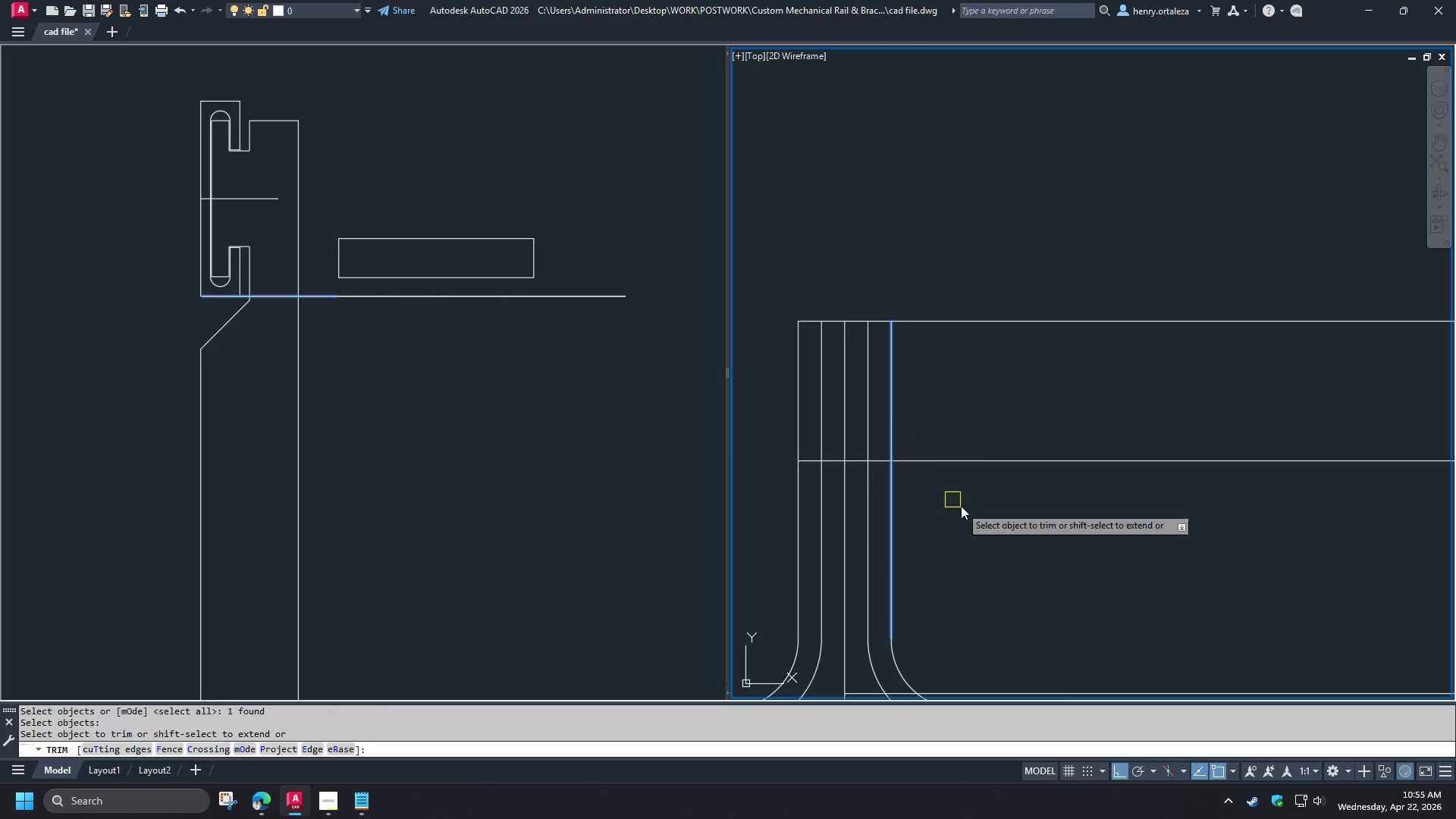 
left_click_drag(start_coordinate=[961, 506], to_coordinate=[959, 469])
 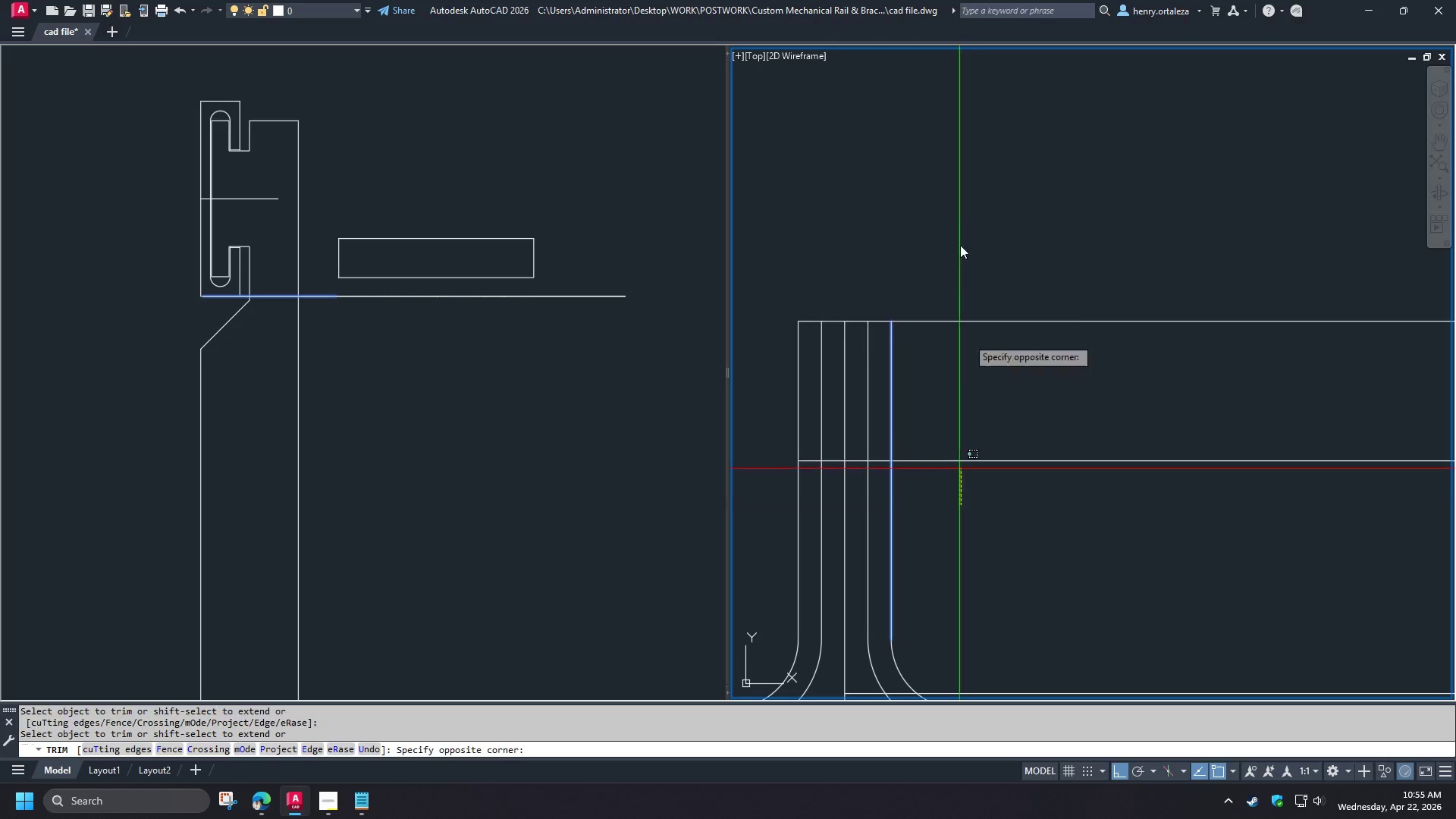 
left_click_drag(start_coordinate=[950, 212], to_coordinate=[948, 208])
 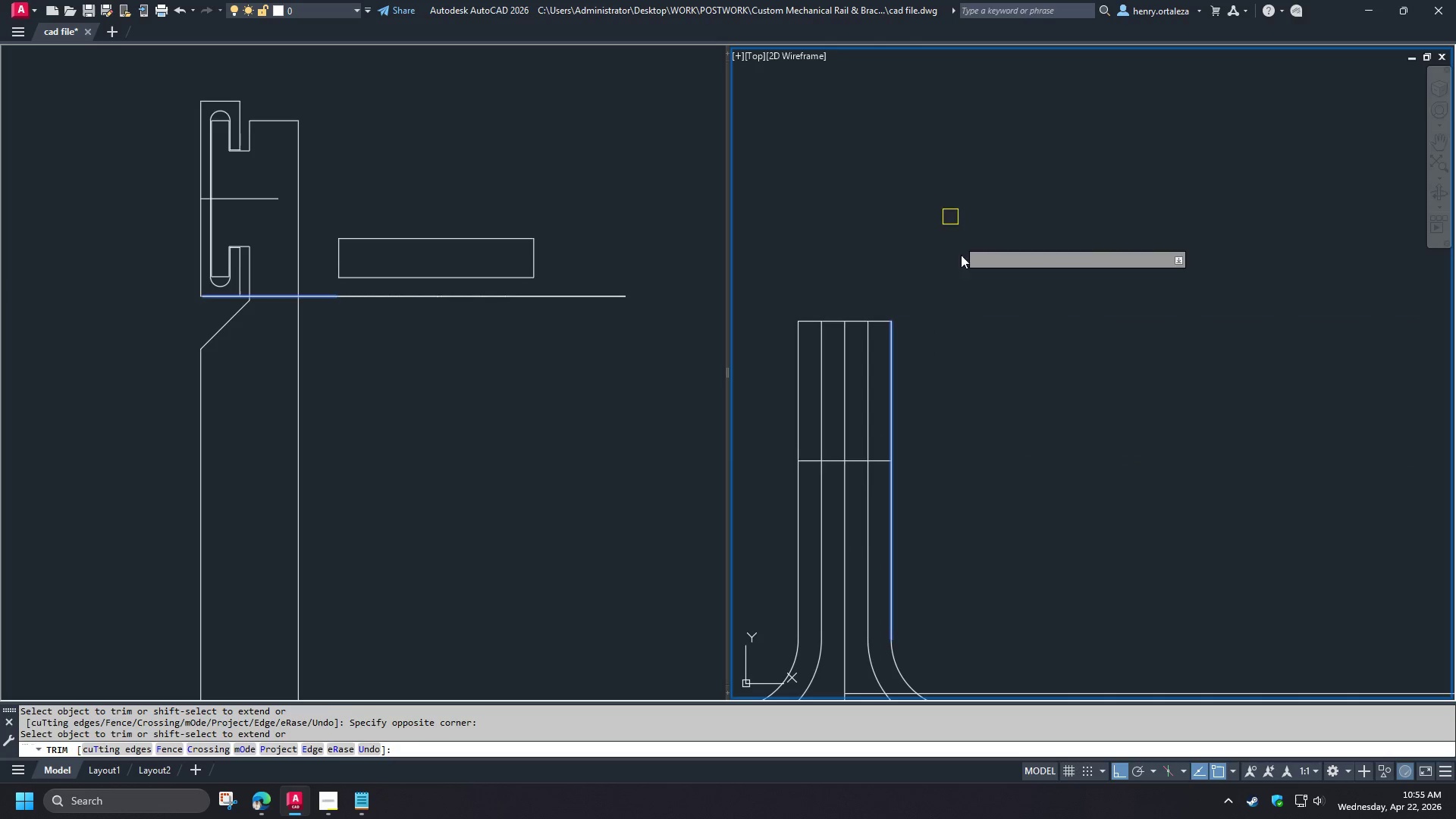 
key(Space)
 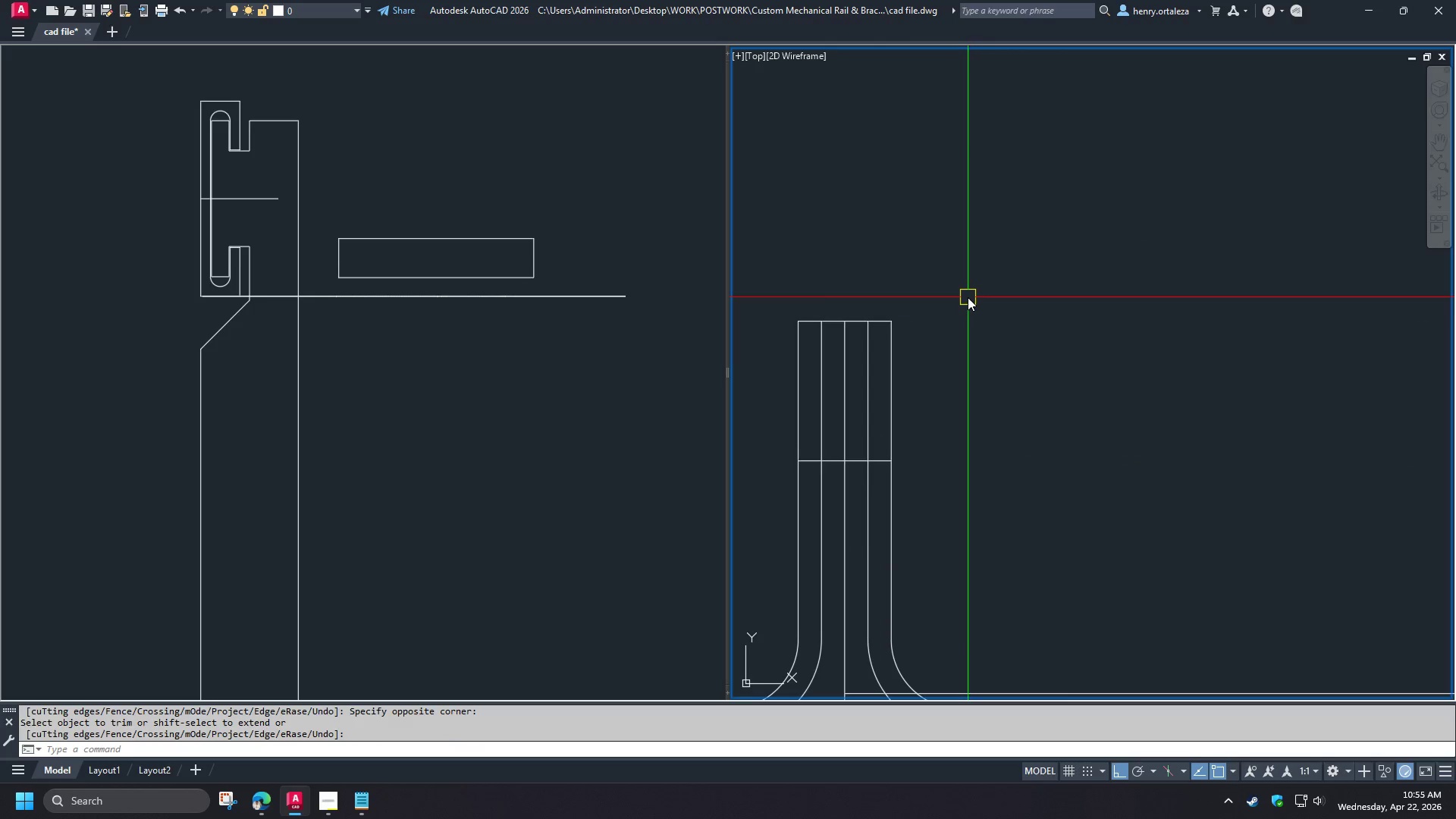 
key(T)
 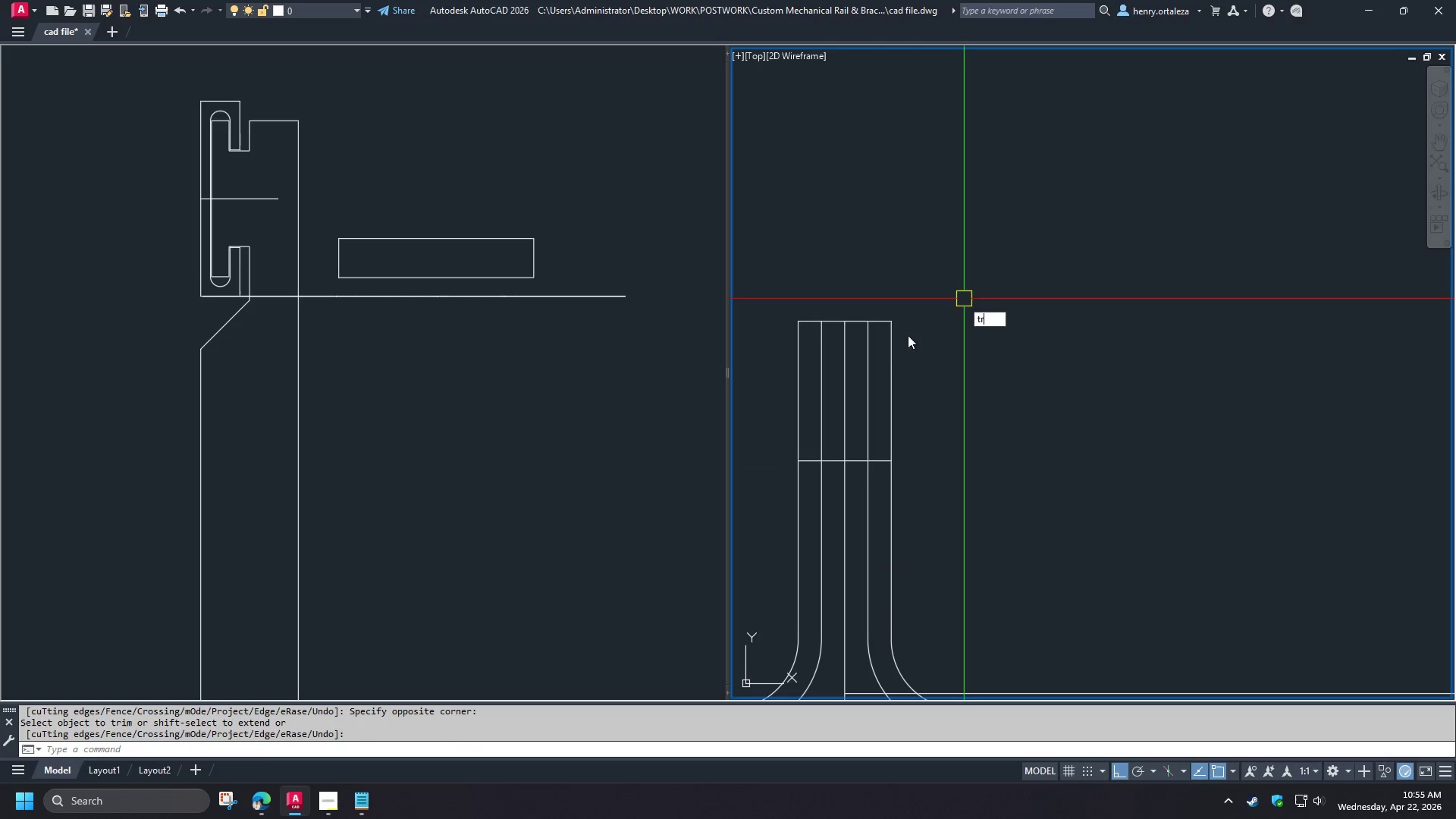 
key(R)
 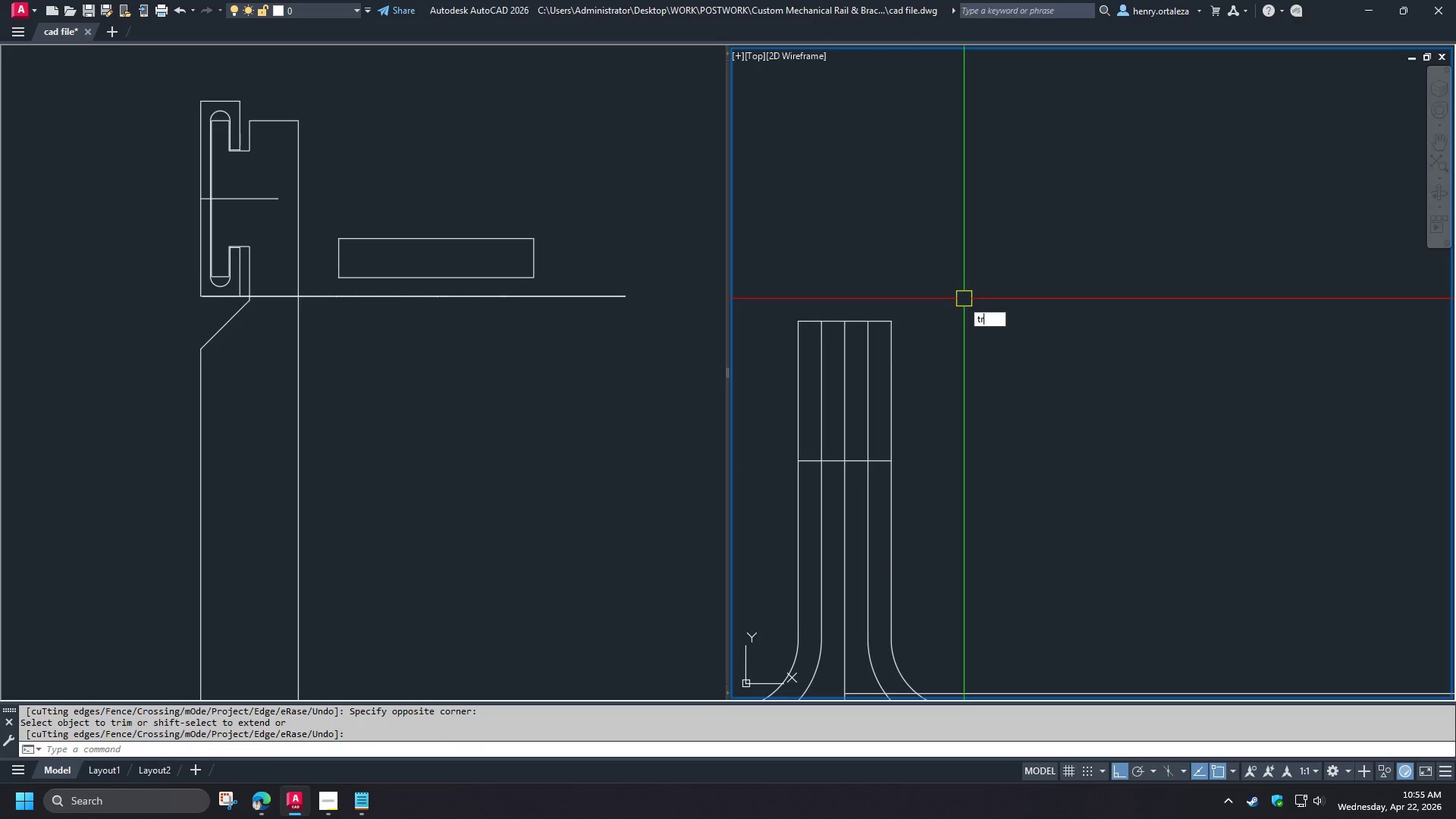 
key(Space)
 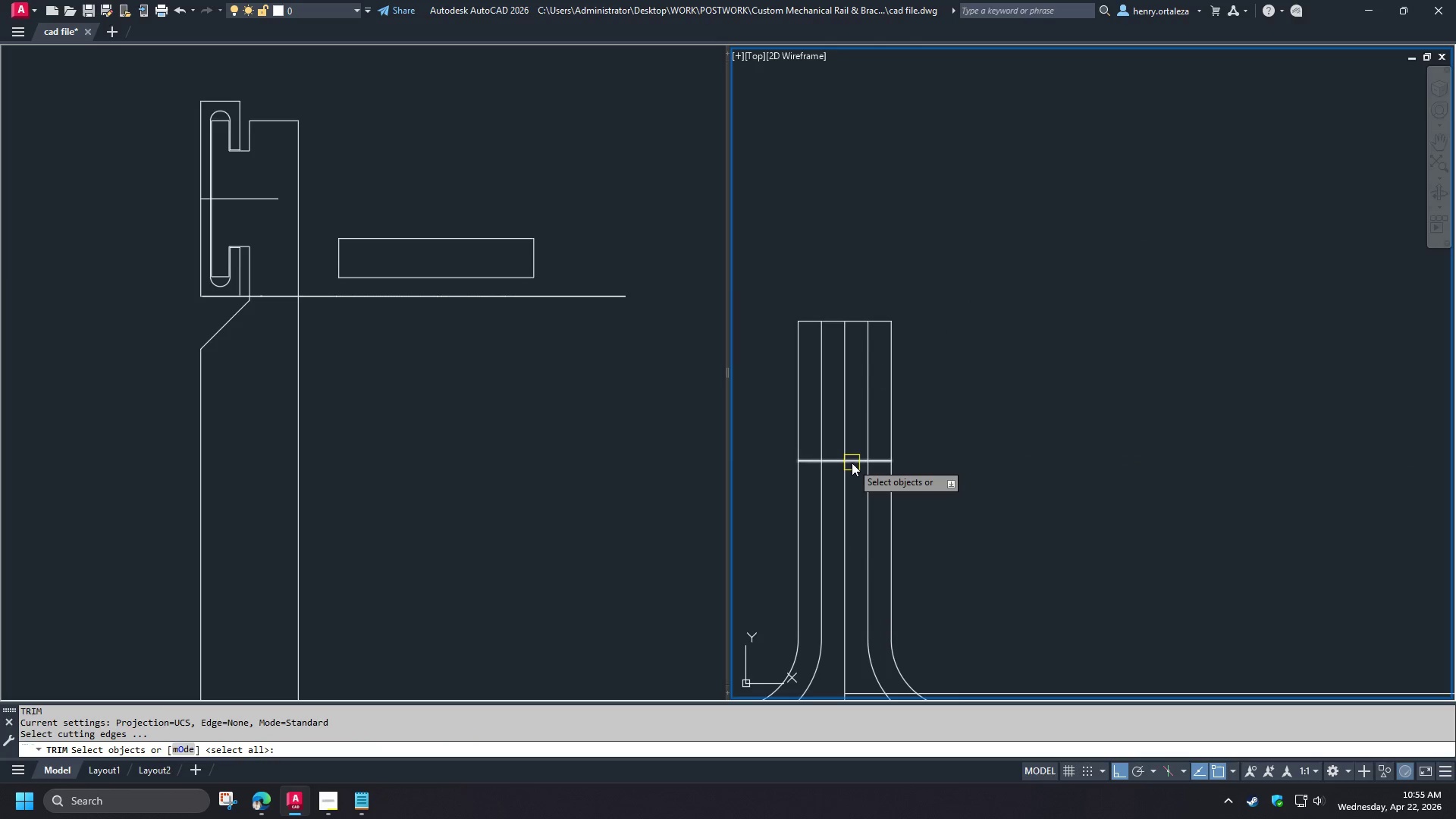 
left_click([853, 463])
 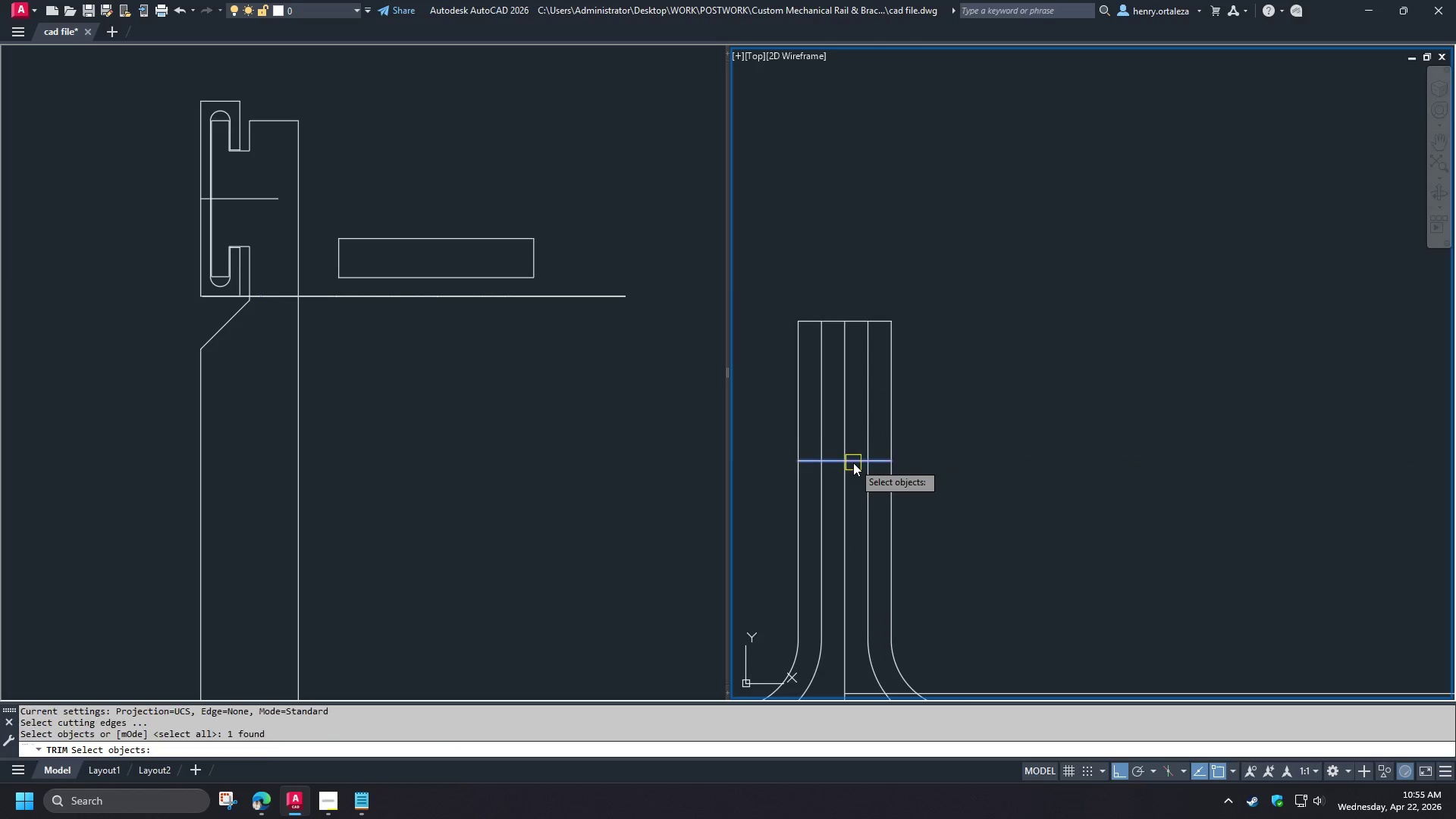 
key(Space)
 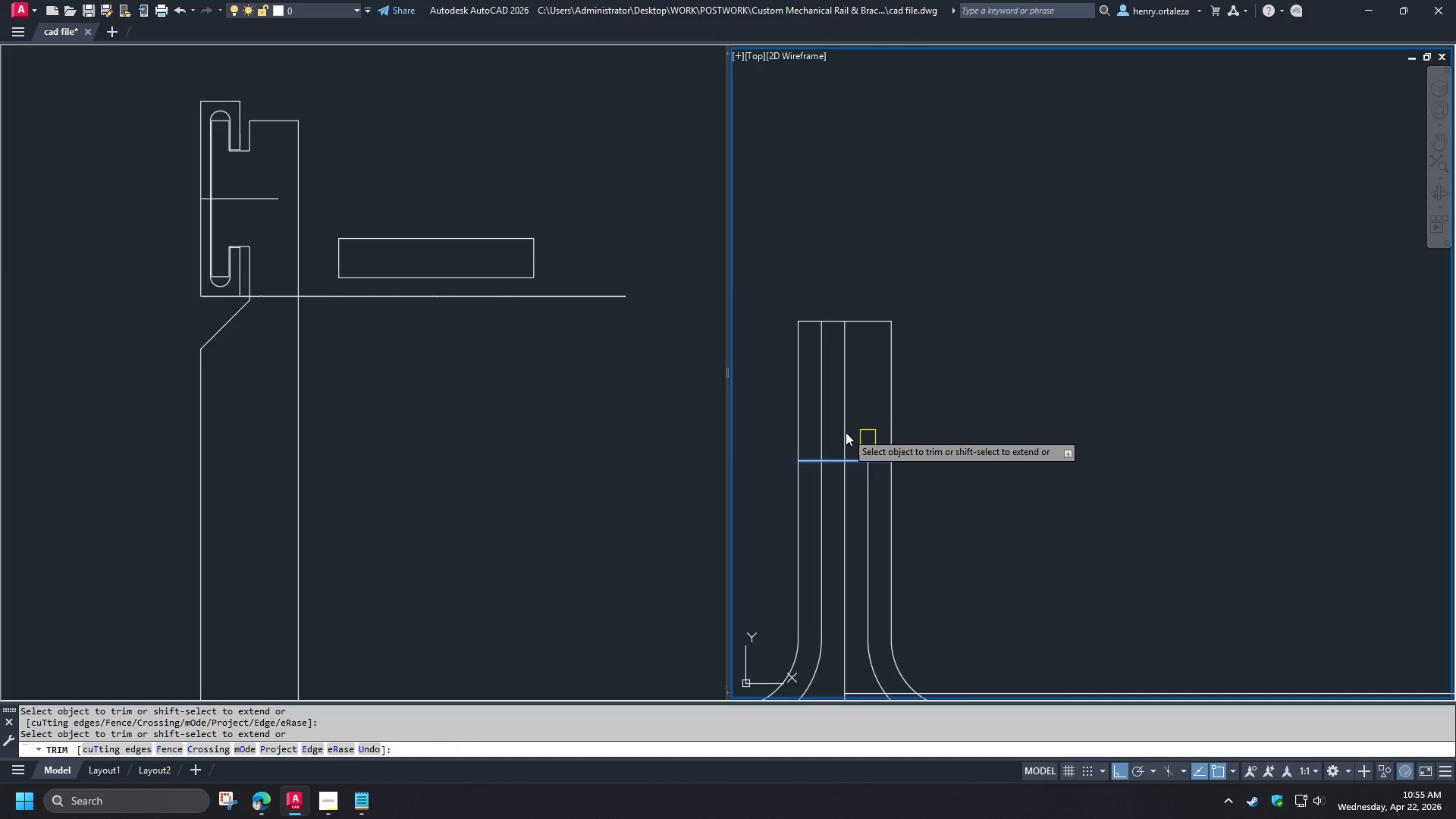 
double_click([846, 432])
 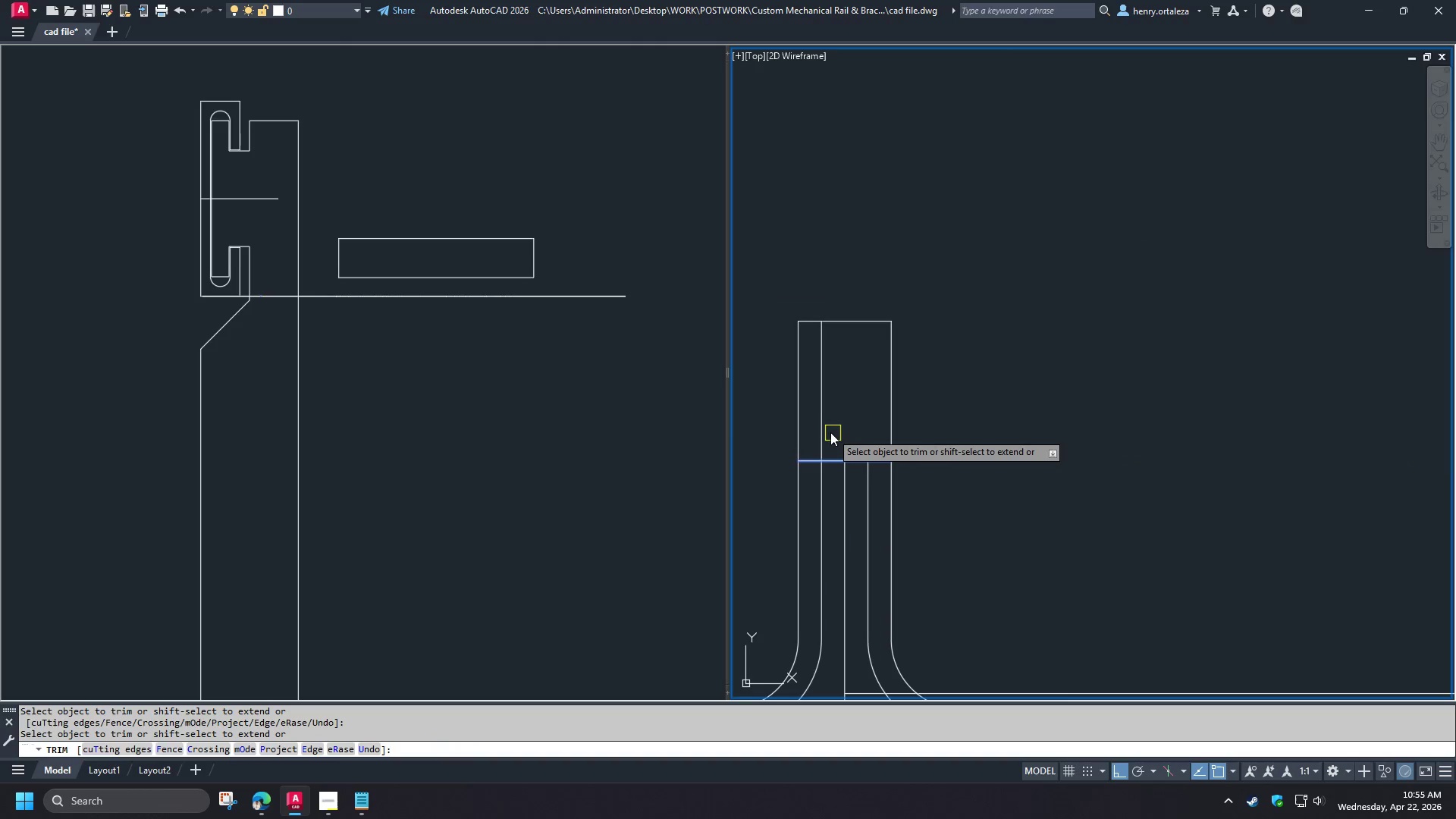 
left_click([830, 432])
 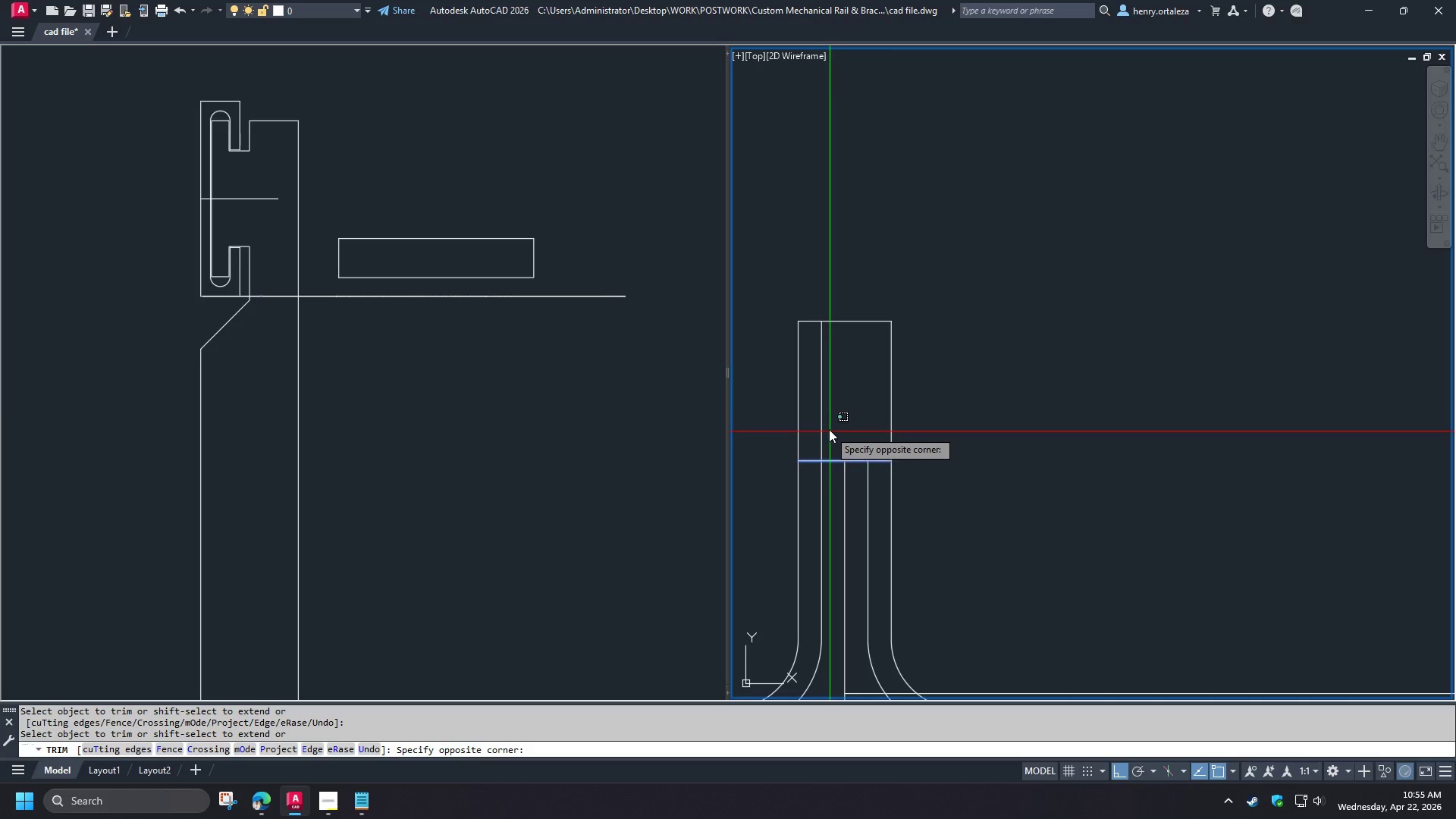 
double_click([813, 422])
 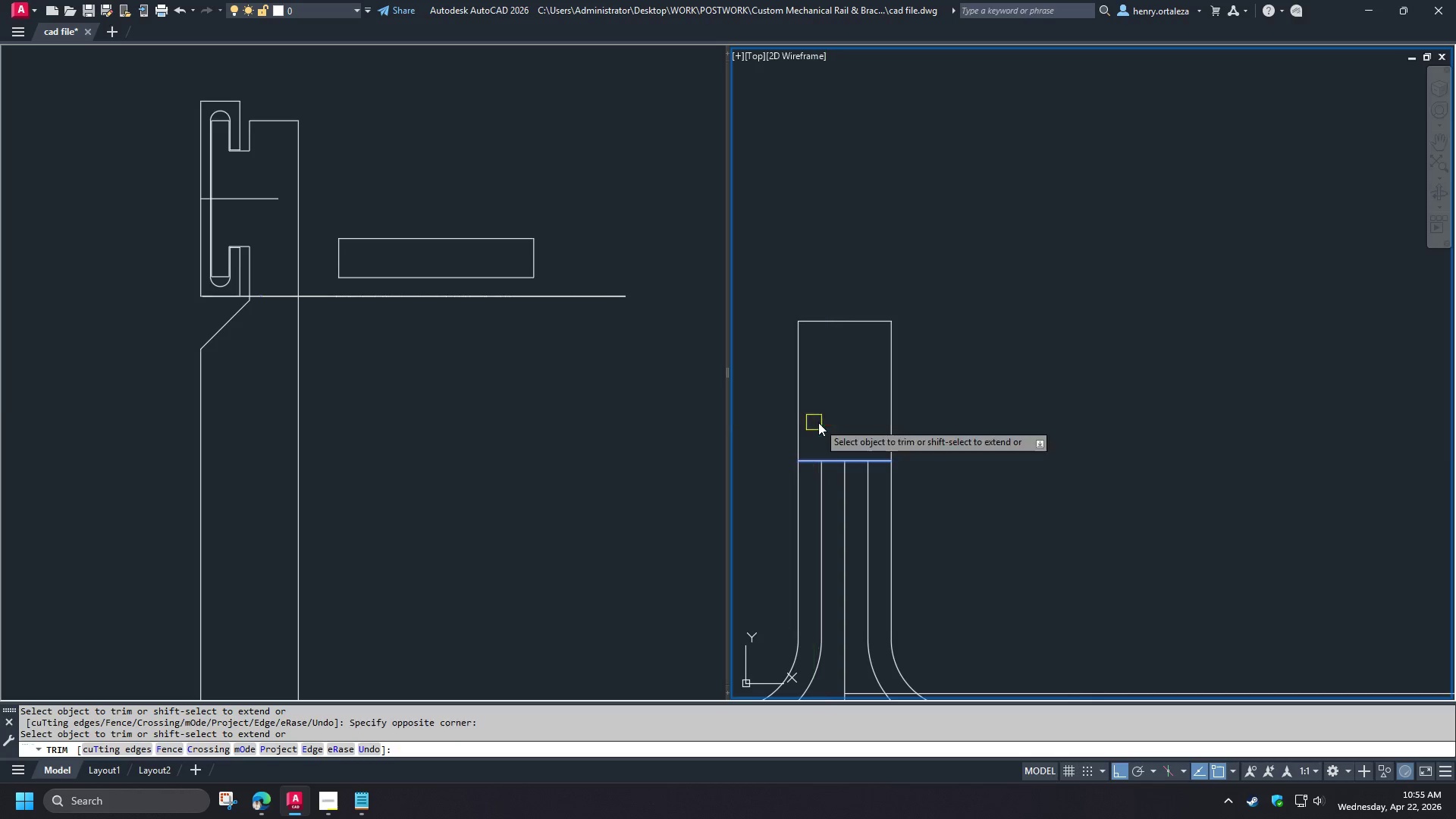 
key(Space)
 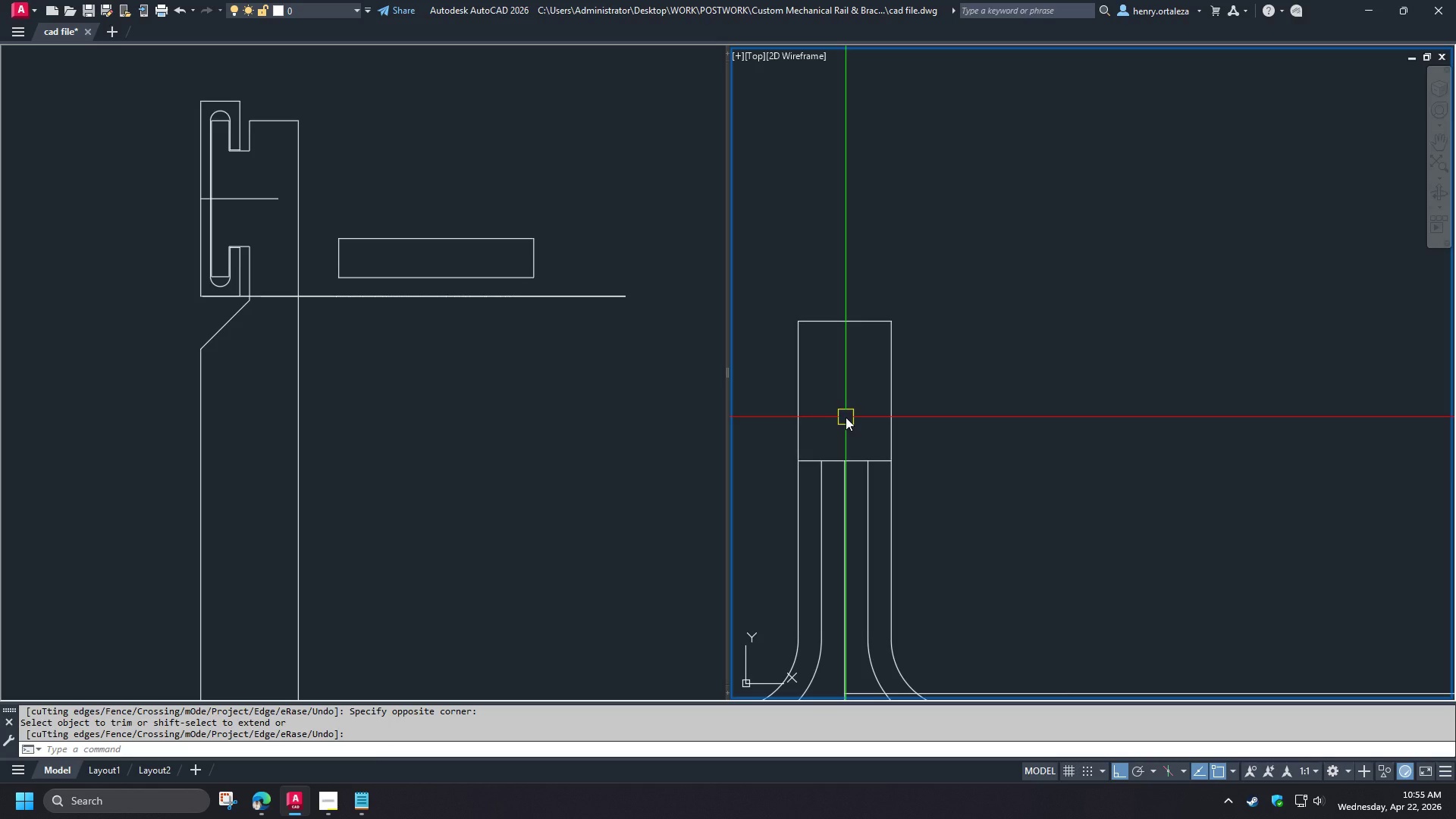 
wait(22.28)
 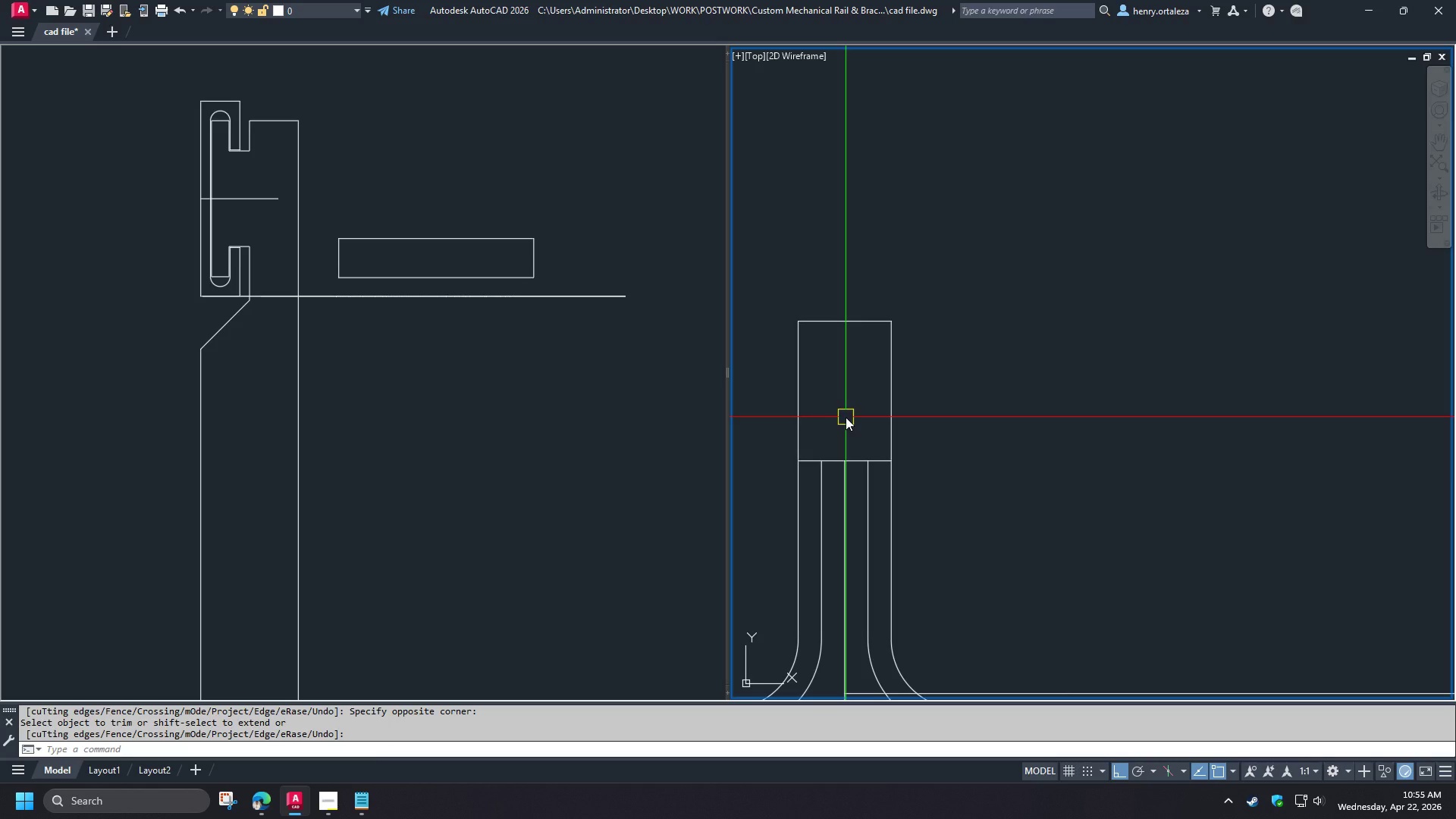 
scroll: coordinate [906, 403], scroll_direction: down, amount: 2.0
 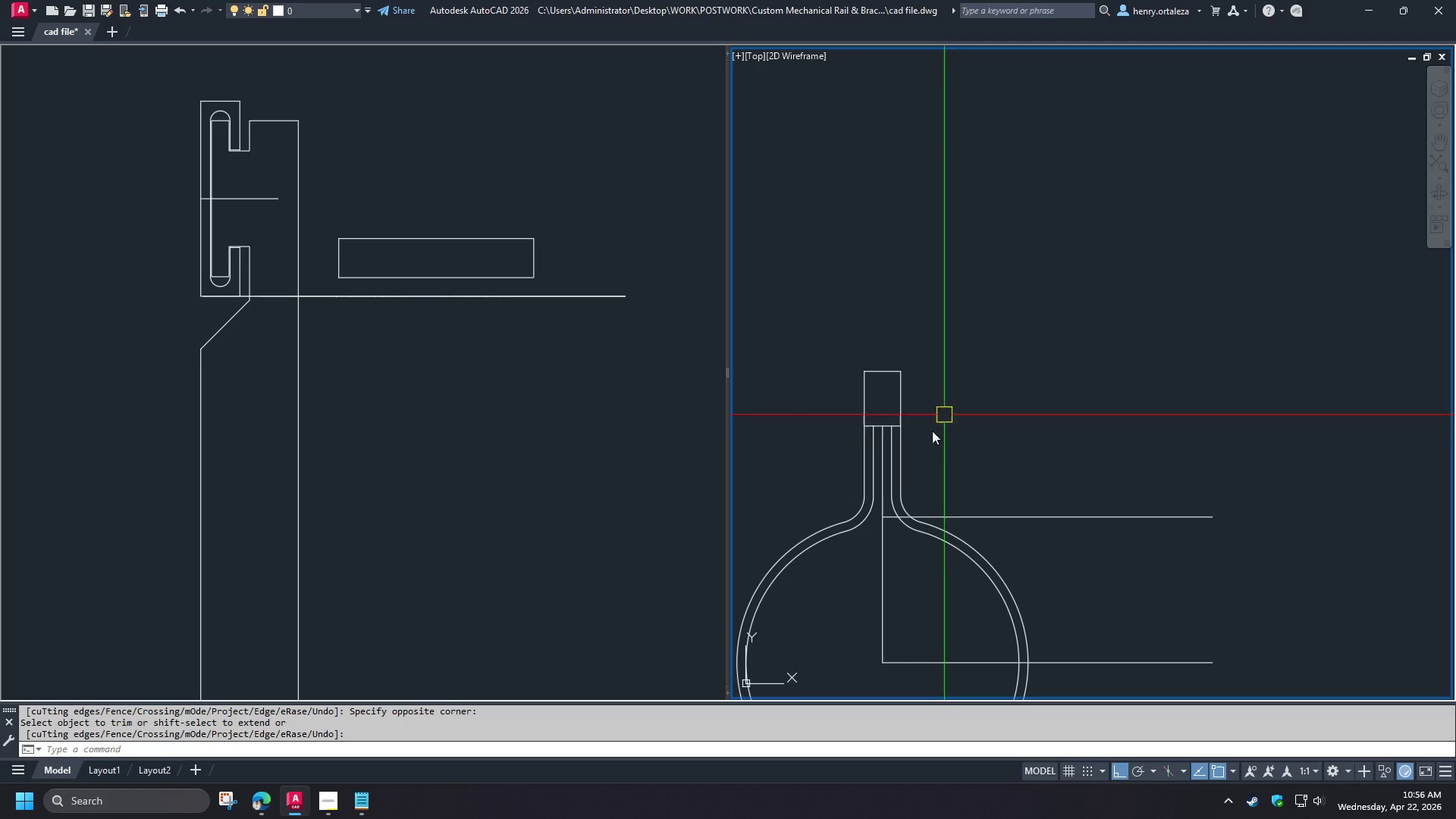 
scroll: coordinate [928, 440], scroll_direction: up, amount: 1.0
 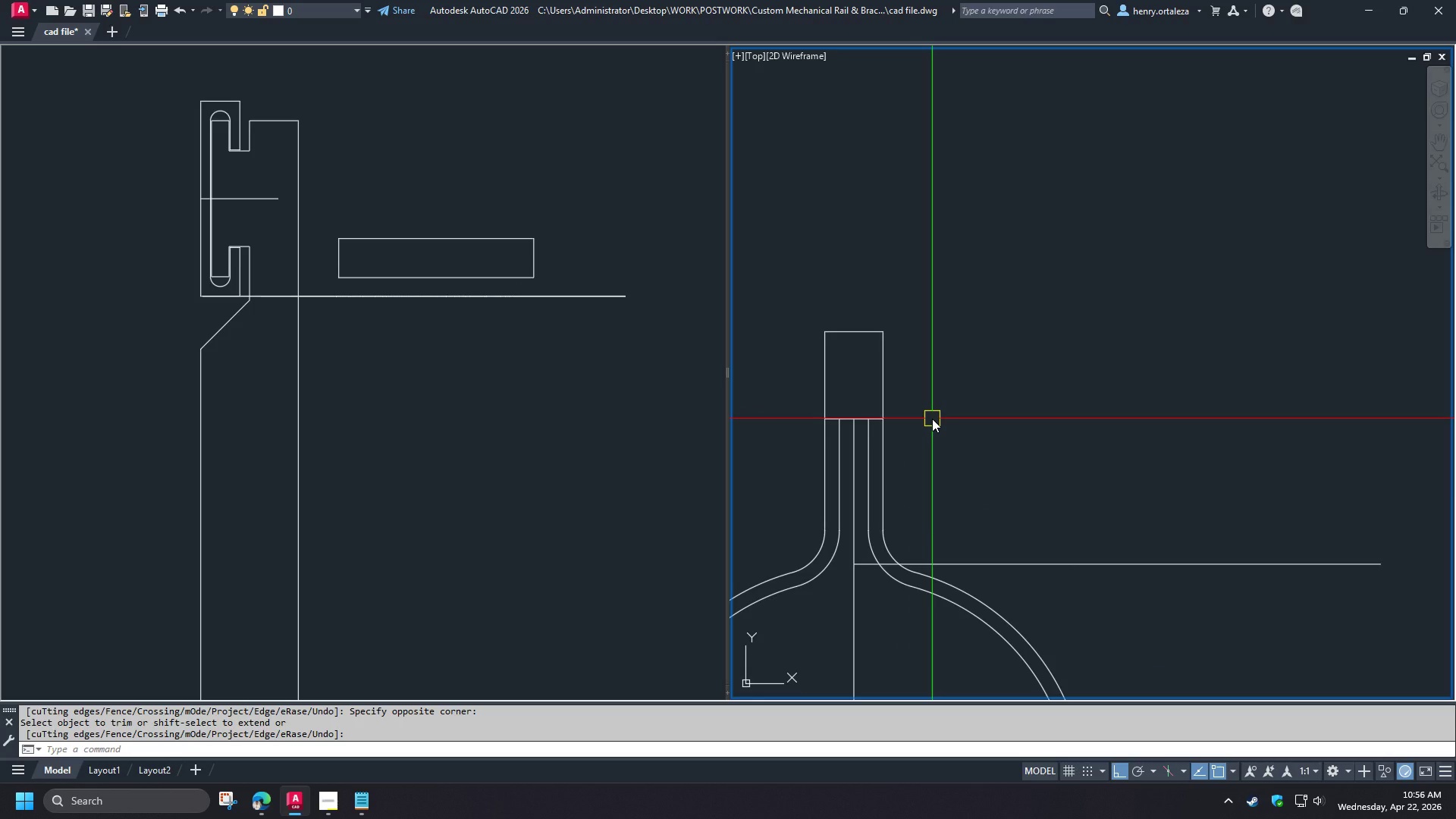 
wait(6.27)
 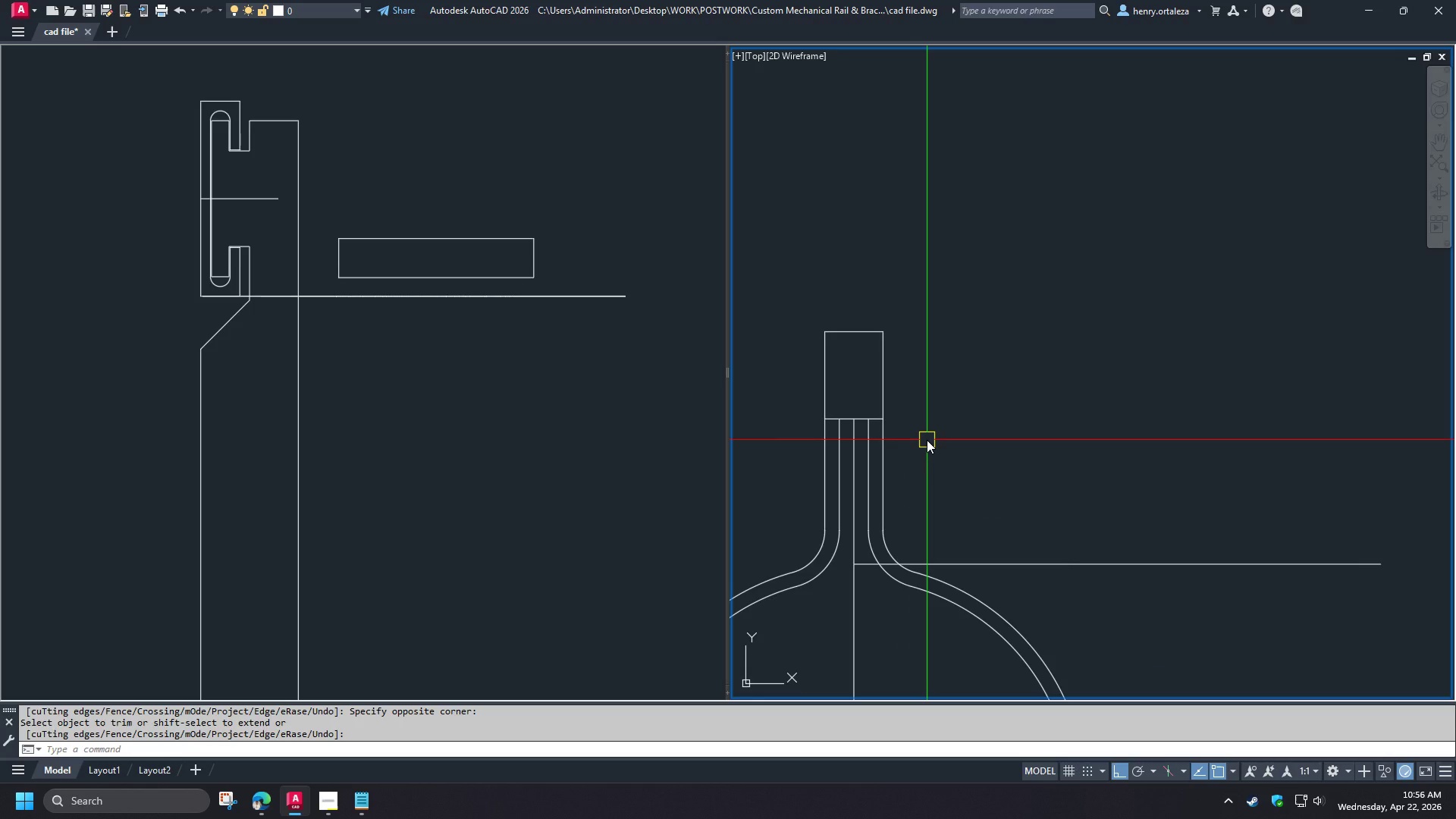 
scroll: coordinate [856, 416], scroll_direction: up, amount: 1.0
 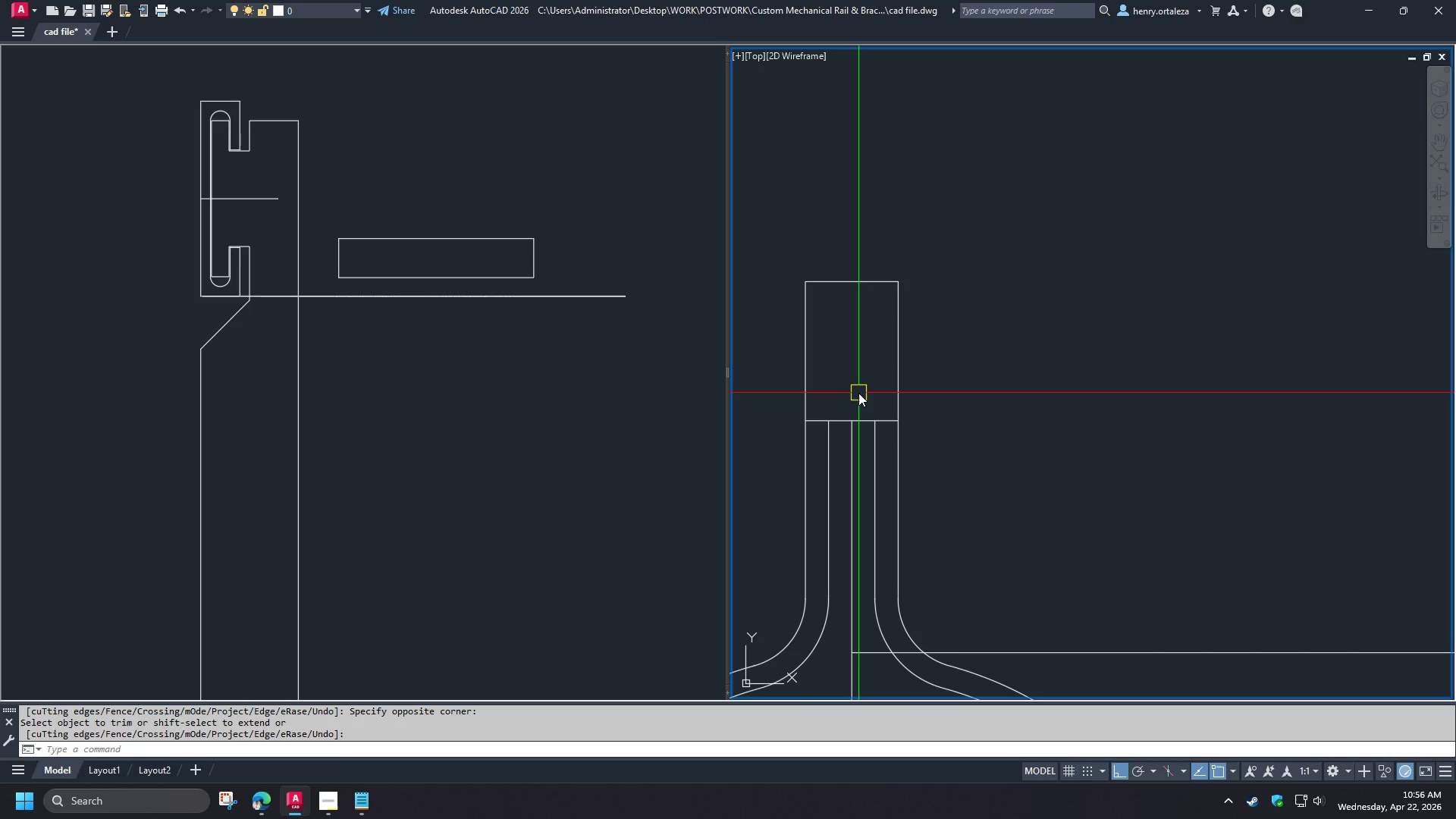 
wait(11.44)
 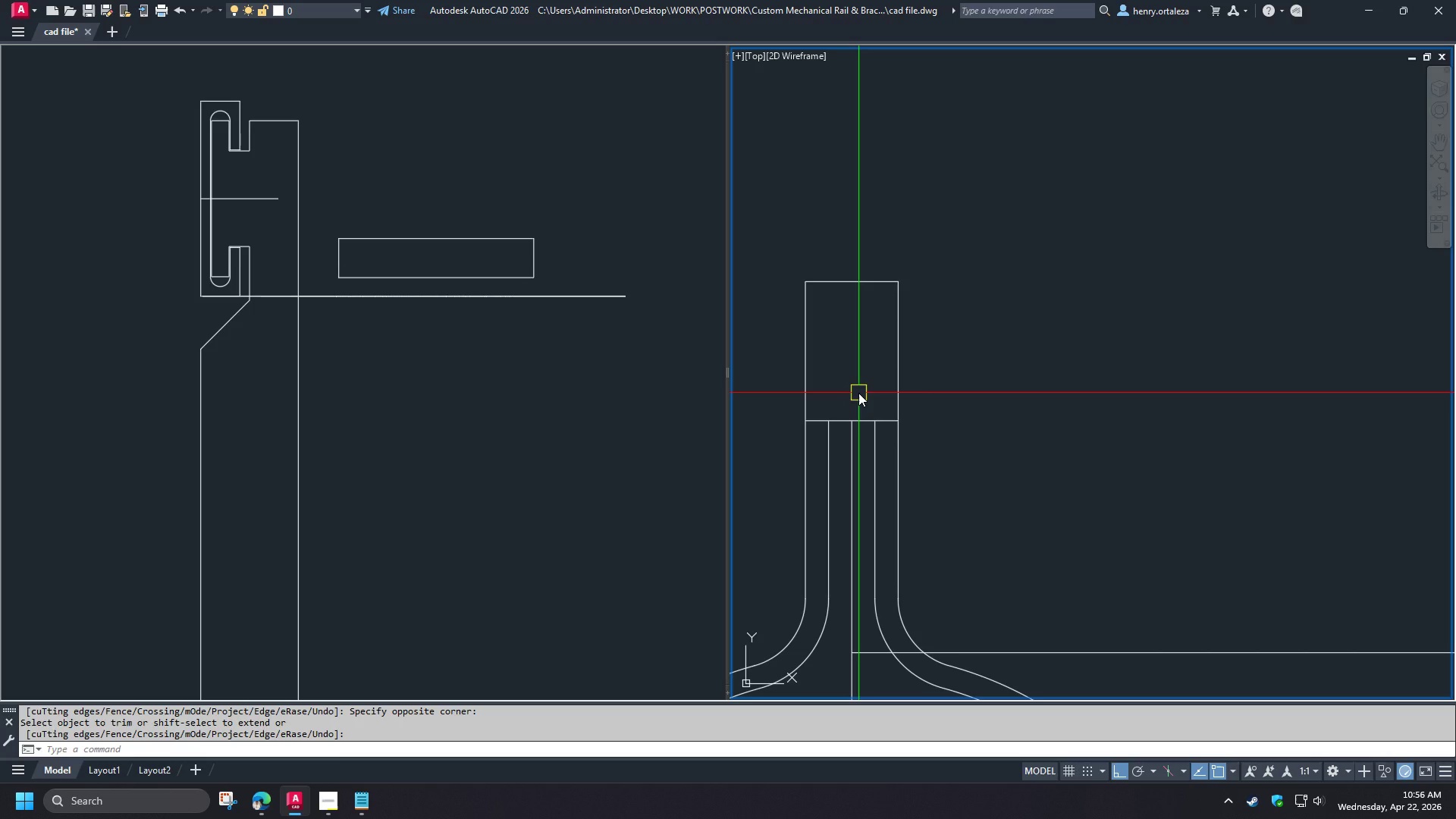 
scroll: coordinate [842, 410], scroll_direction: up, amount: 1.0
 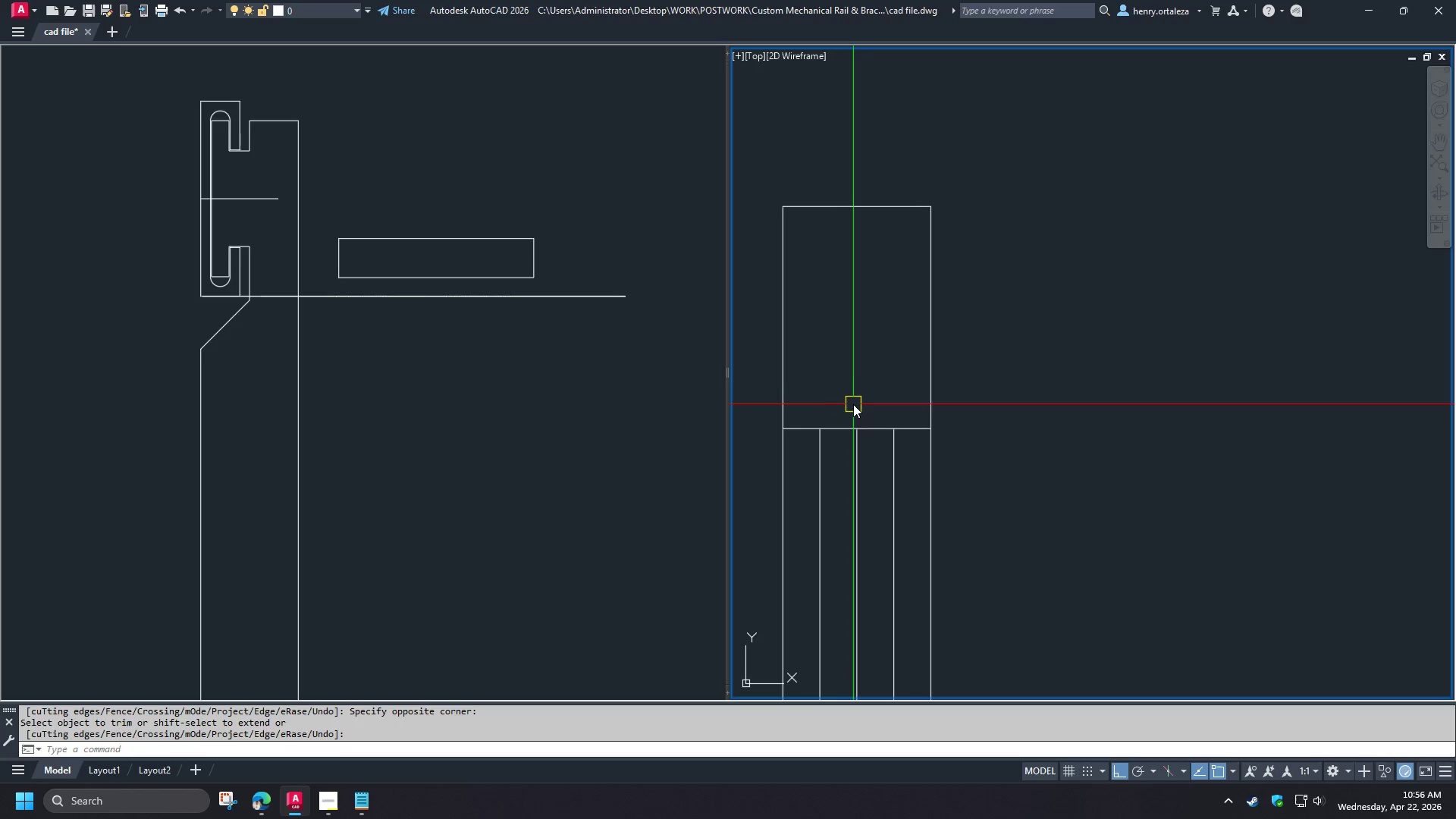 
key(C)
 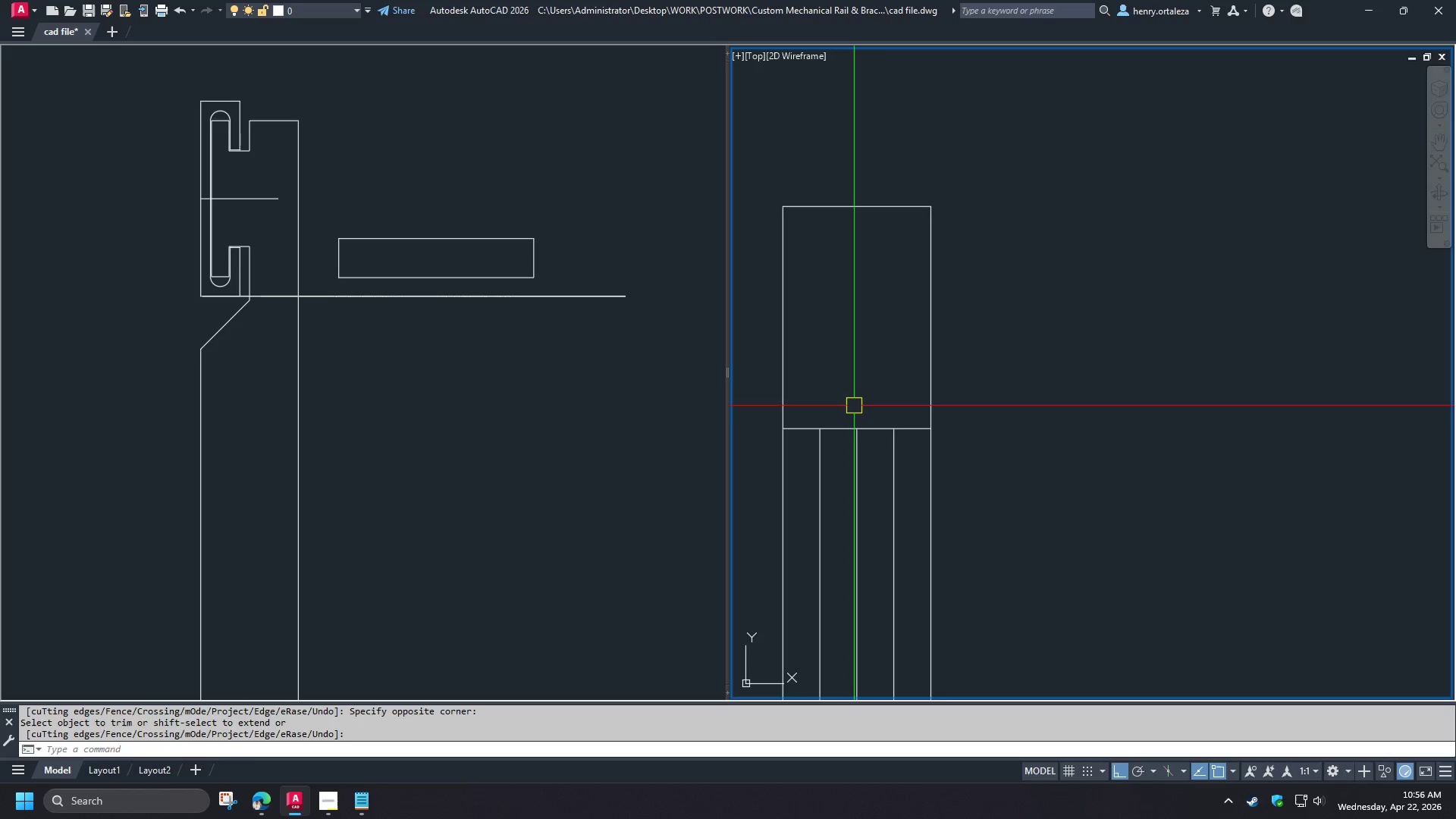 
key(Space)
 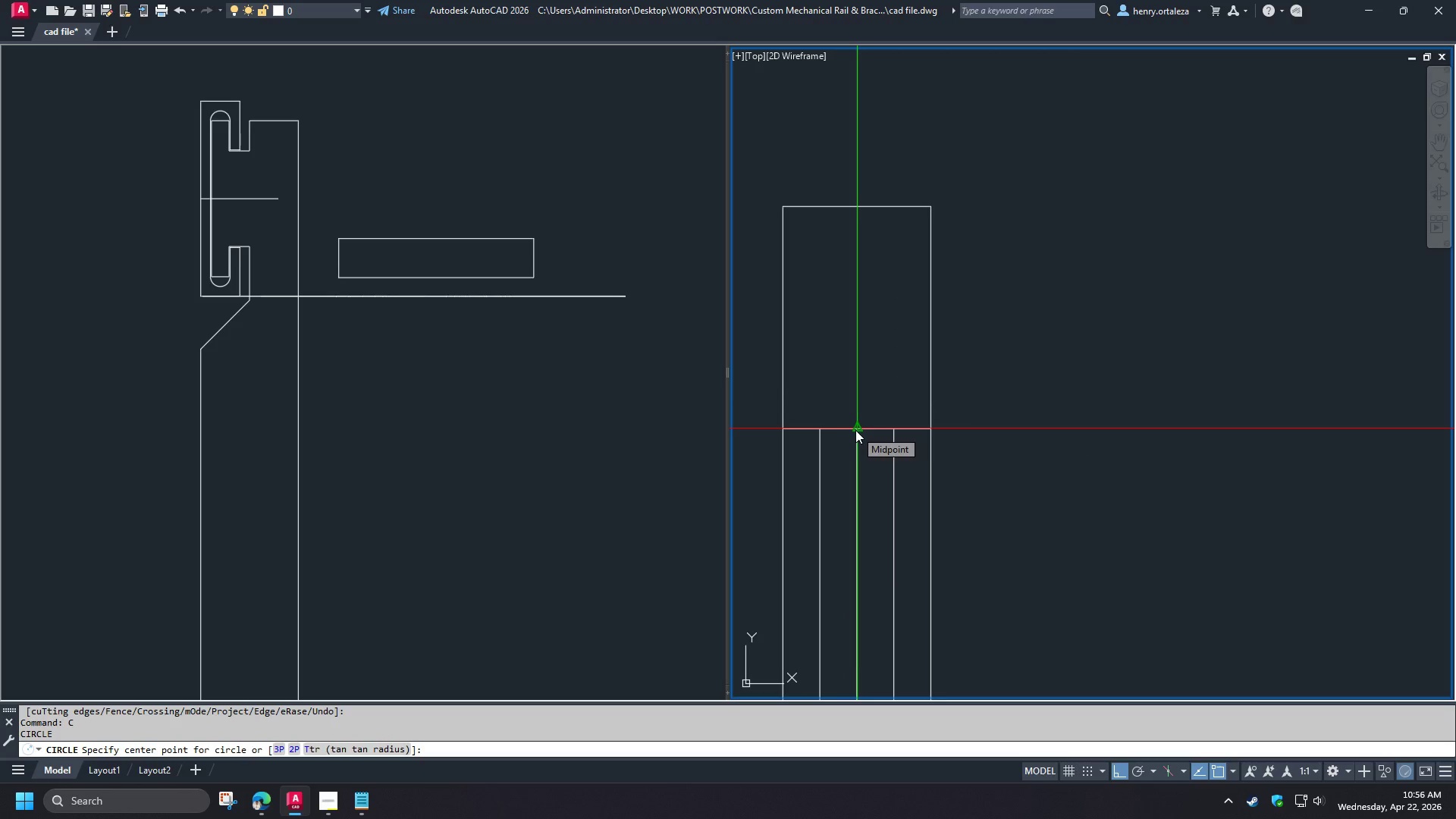 
wait(5.08)
 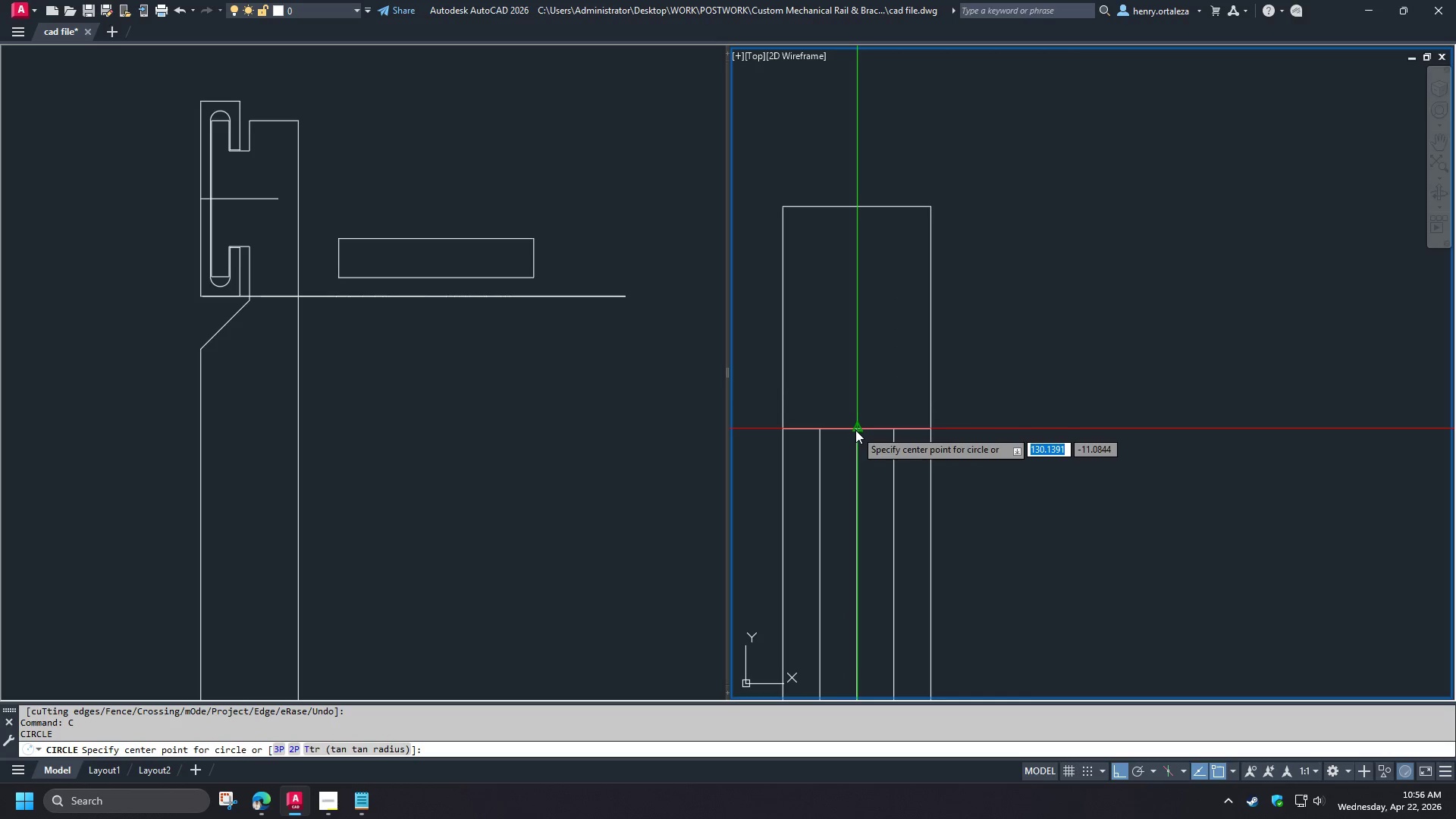 
scroll: coordinate [858, 427], scroll_direction: down, amount: 1.0
 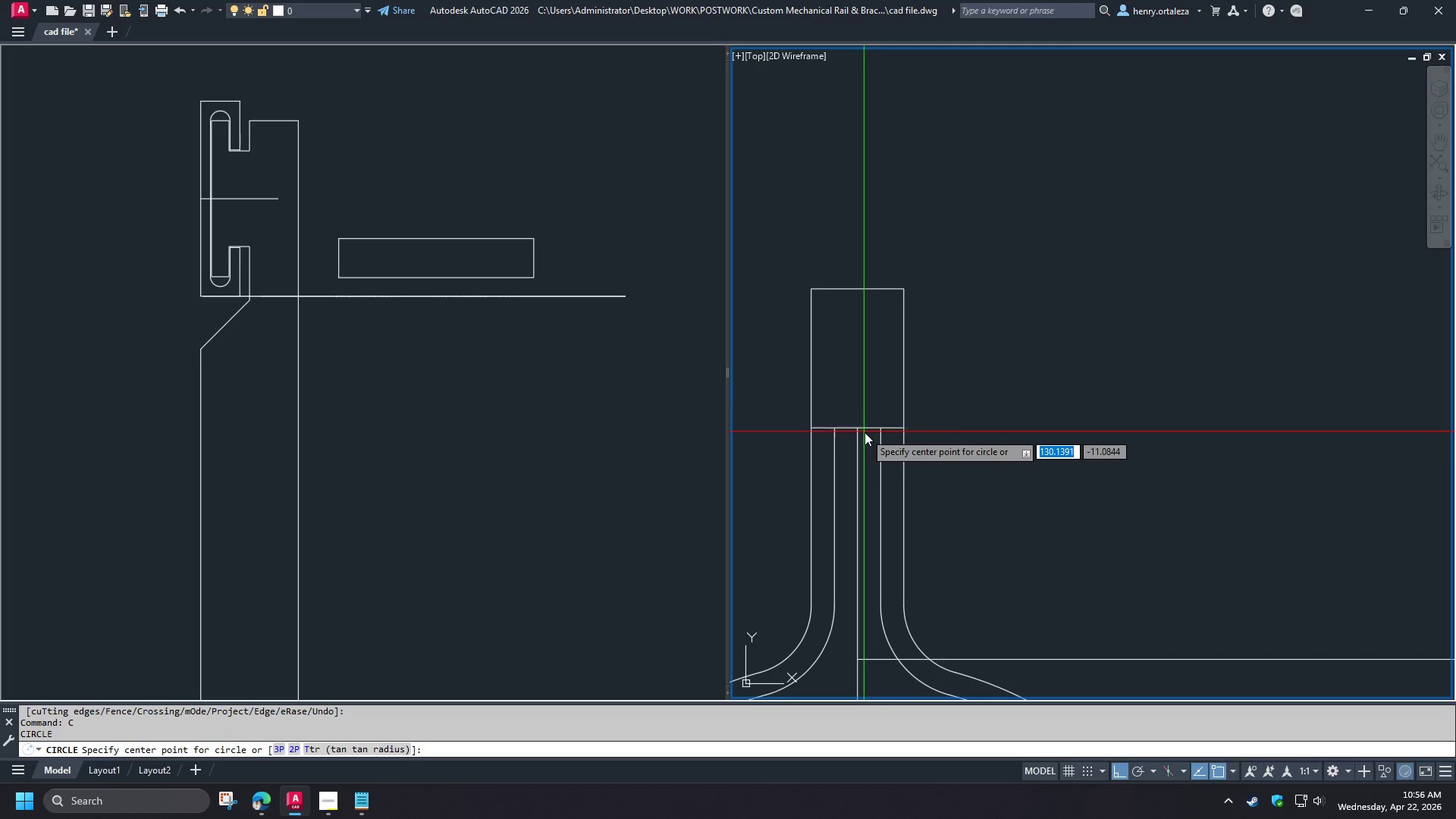 
key(Escape)
 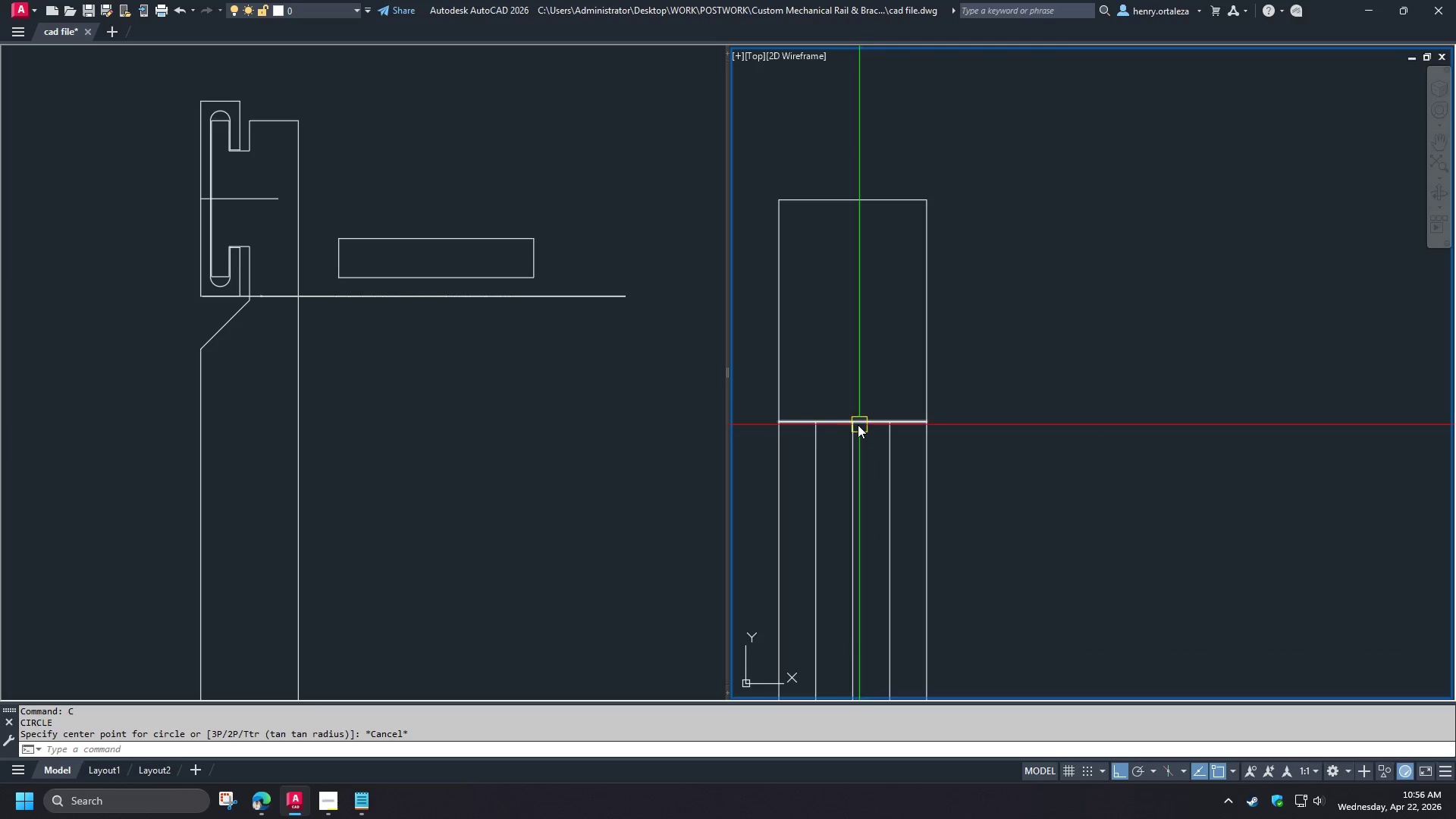 
scroll: coordinate [864, 440], scroll_direction: up, amount: 1.0
 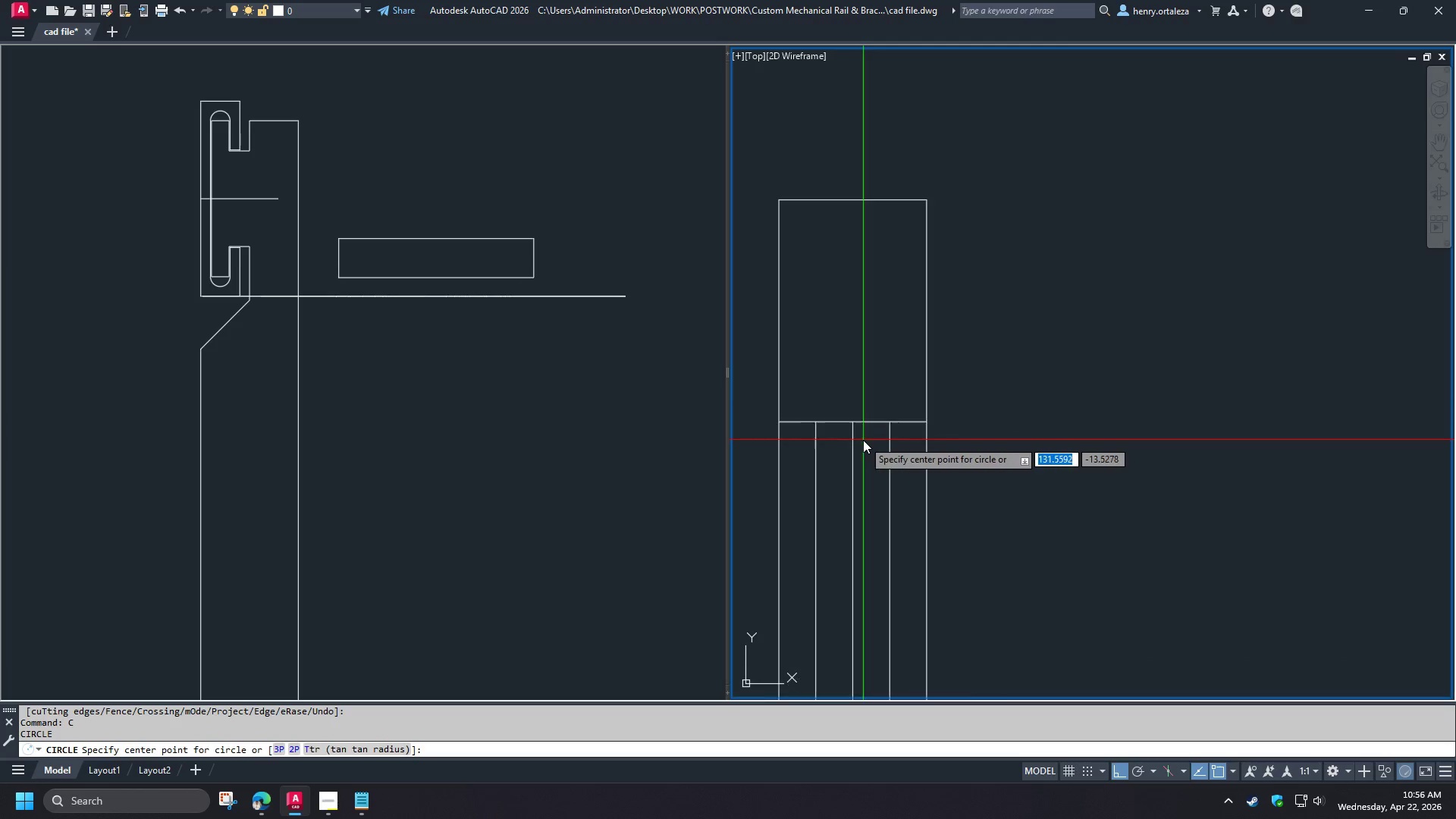 
key(C)
 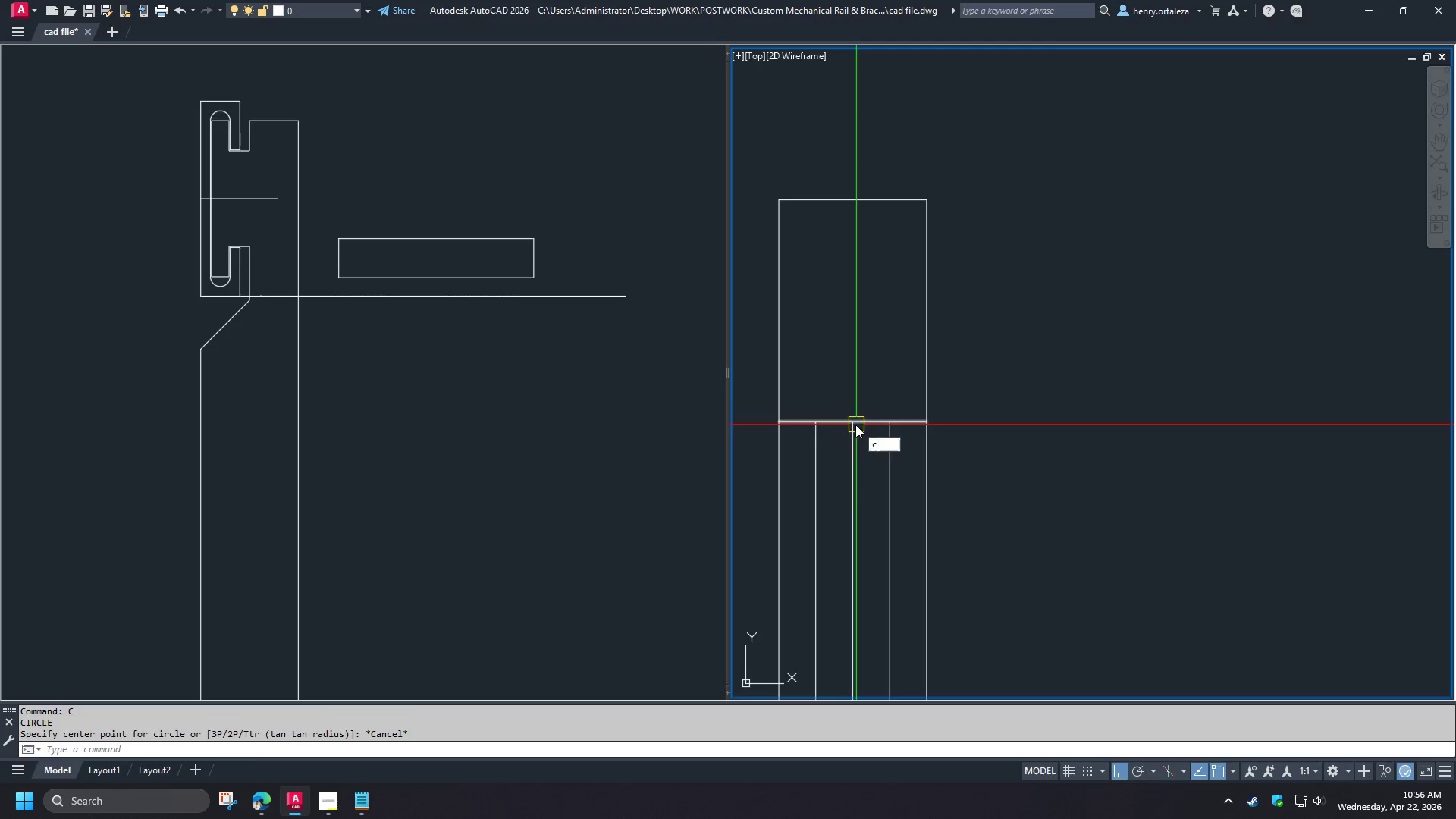 
key(Space)
 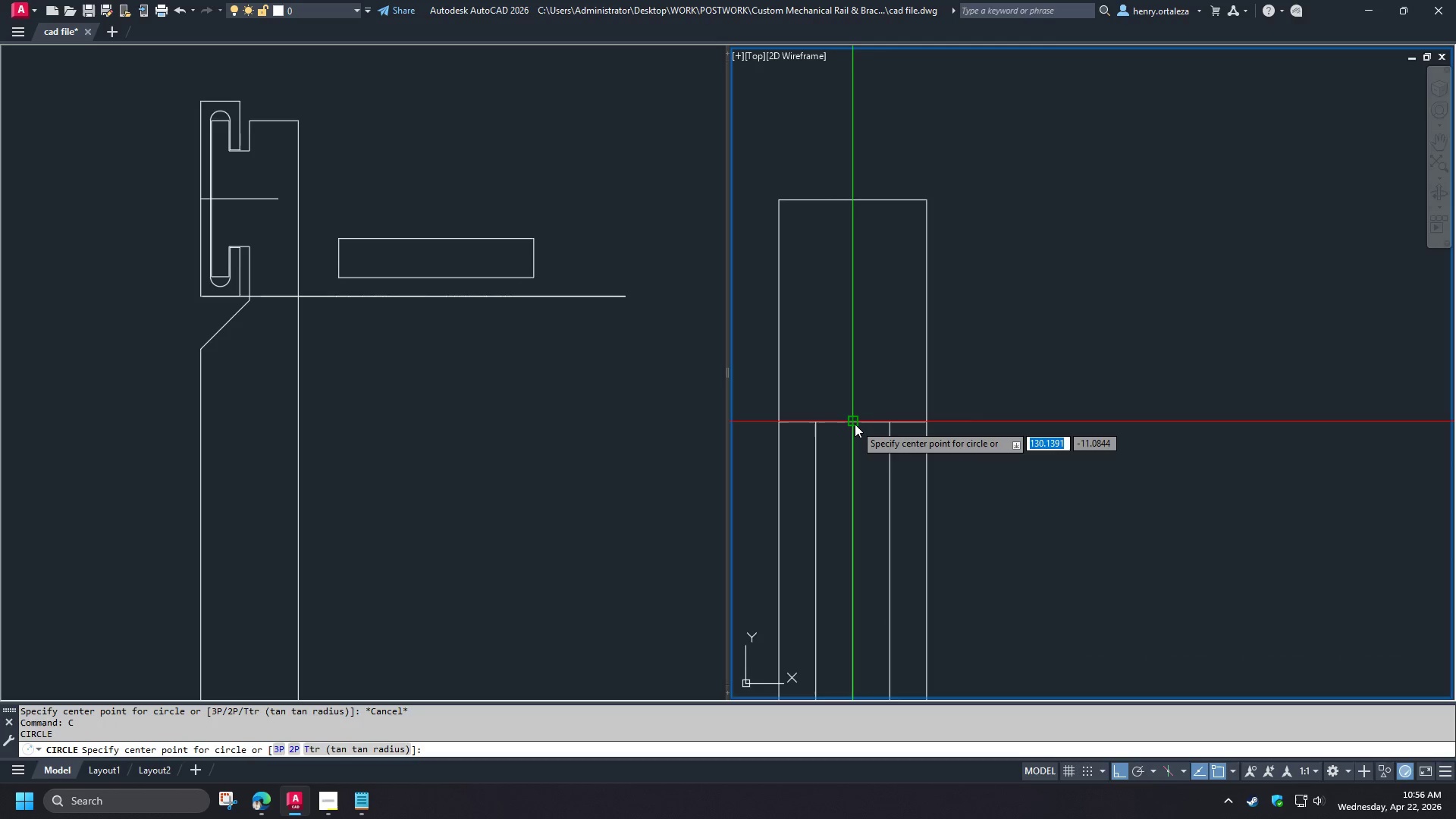 
left_click([855, 424])
 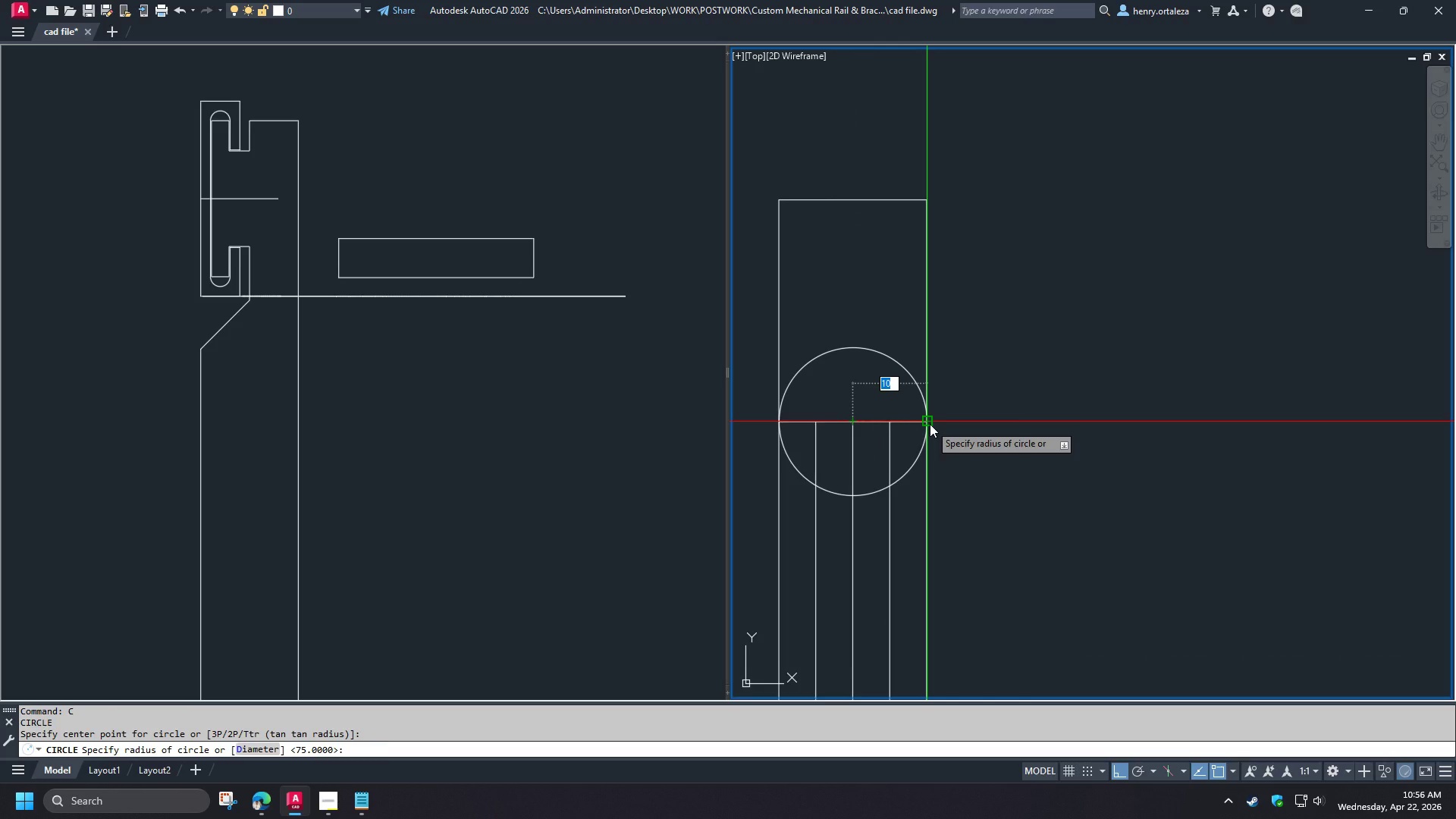 
left_click([930, 424])
 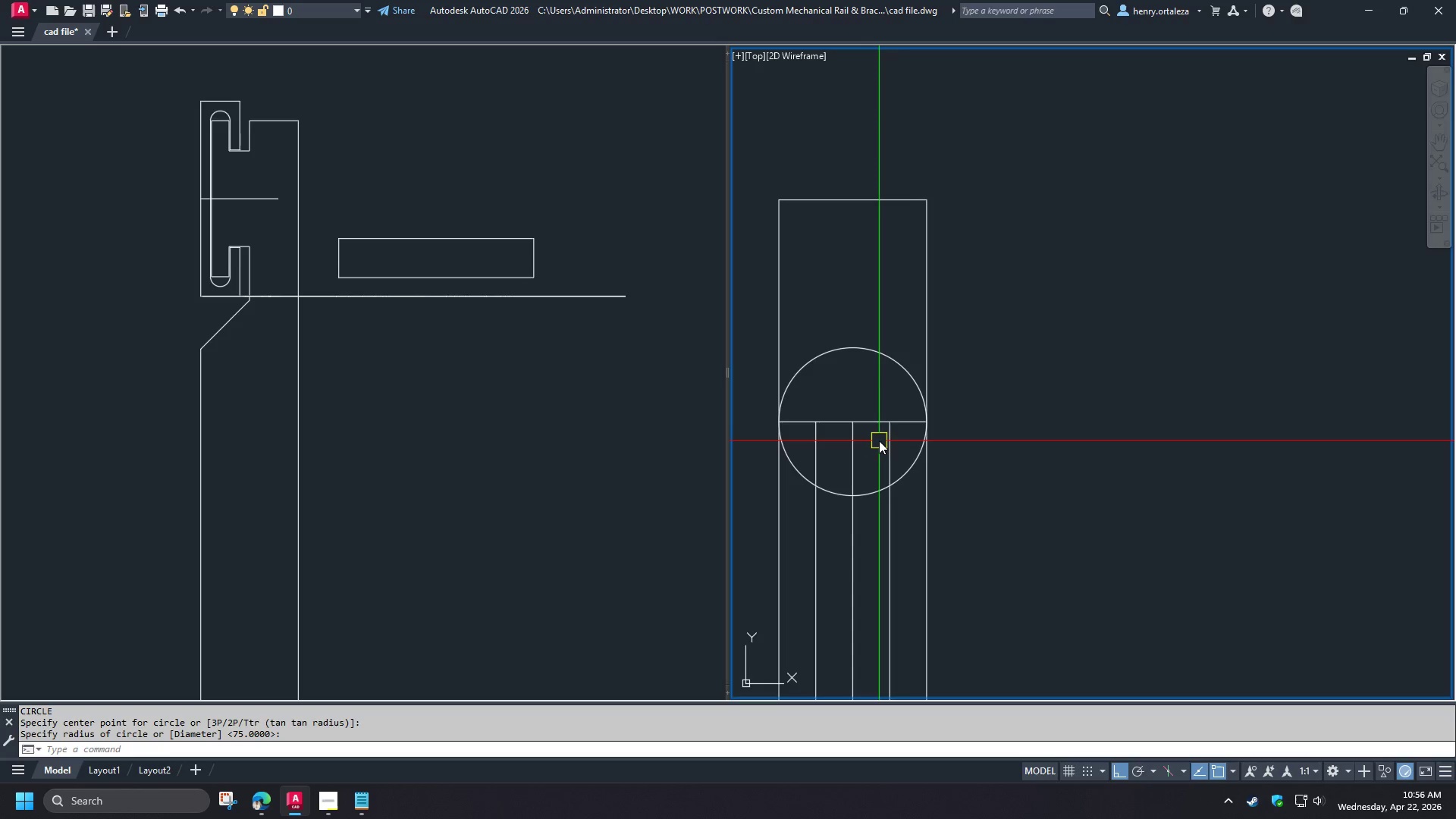 
wait(10.2)
 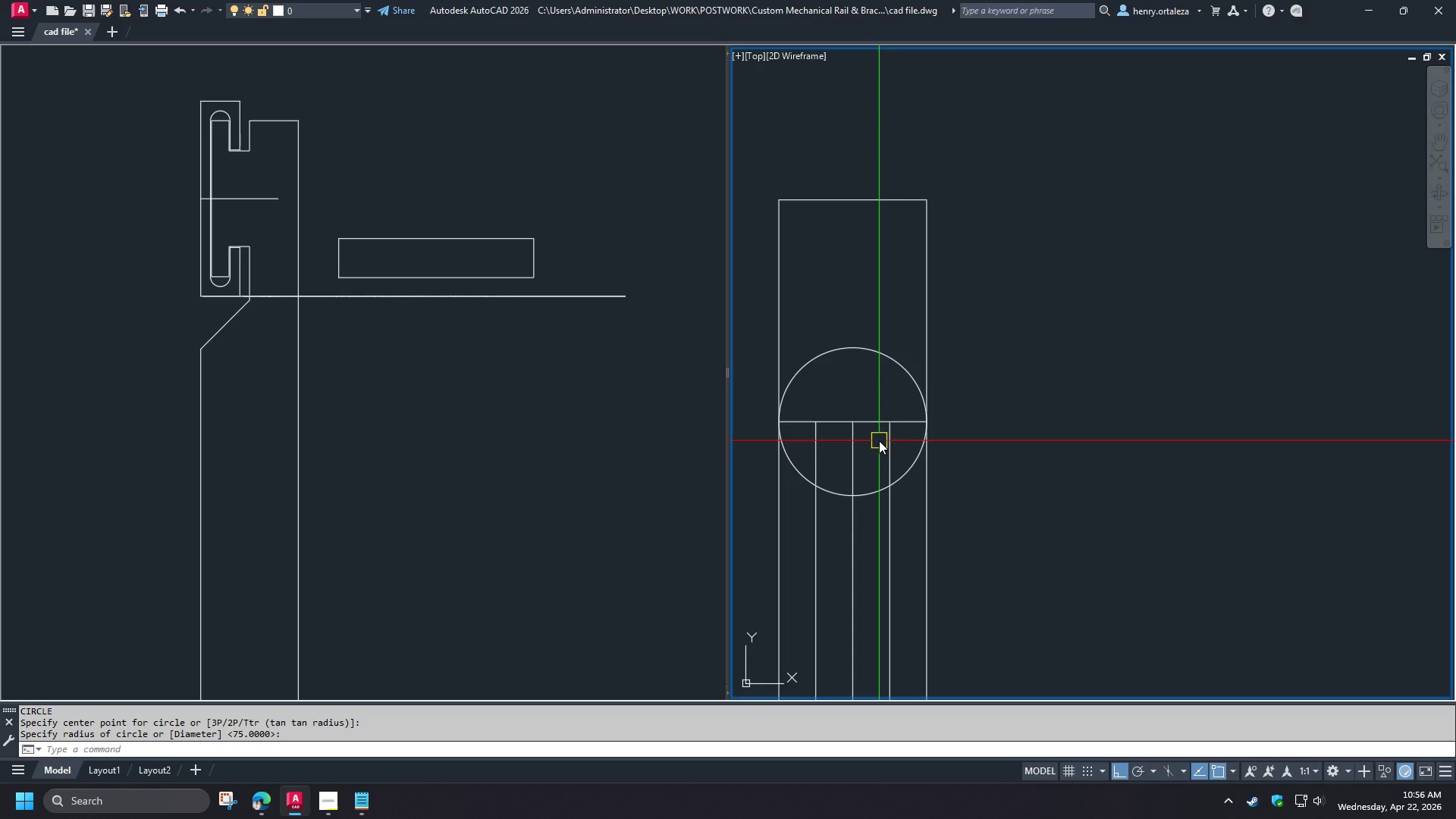 
key(C)
 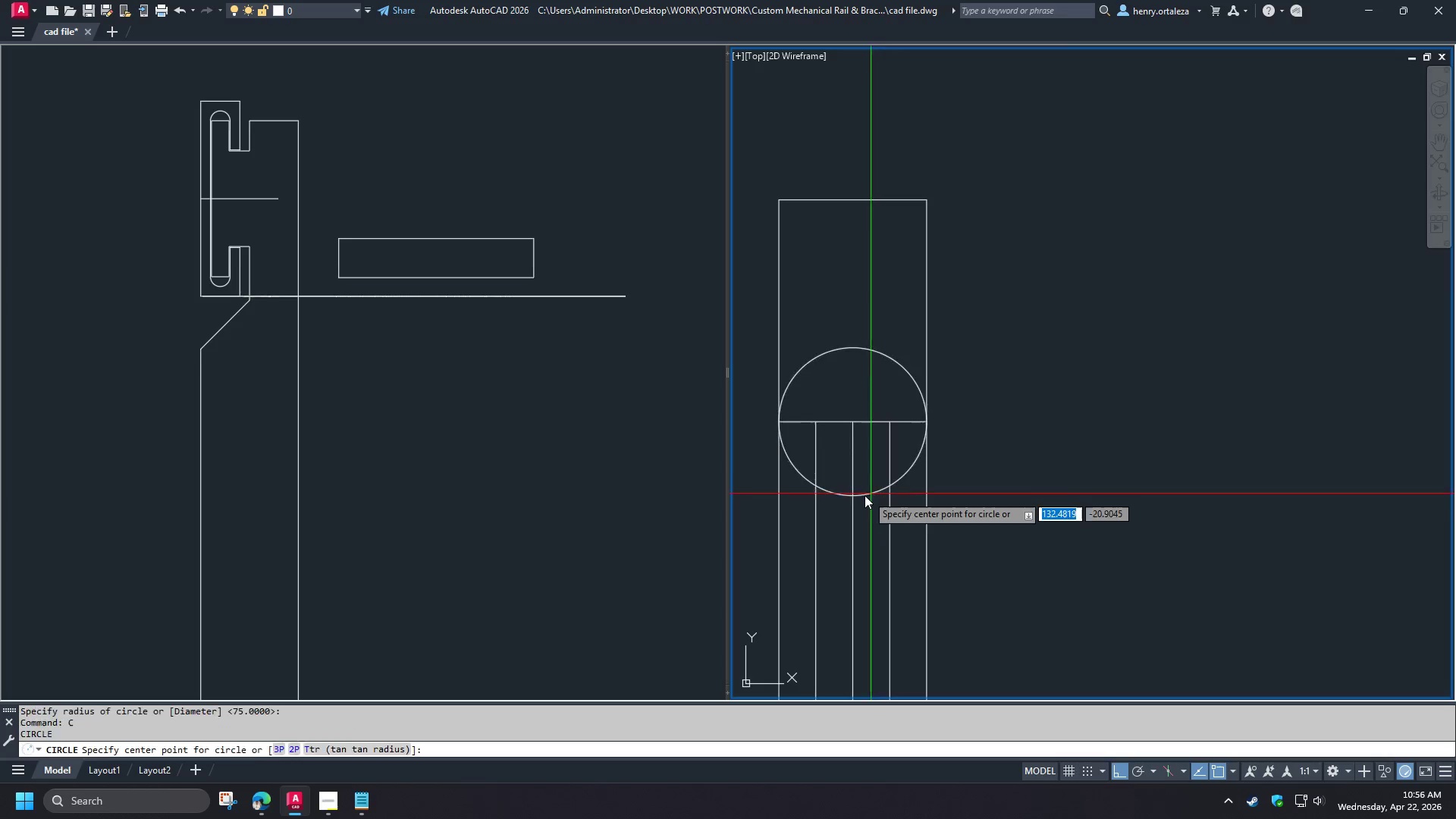 
key(Space)
 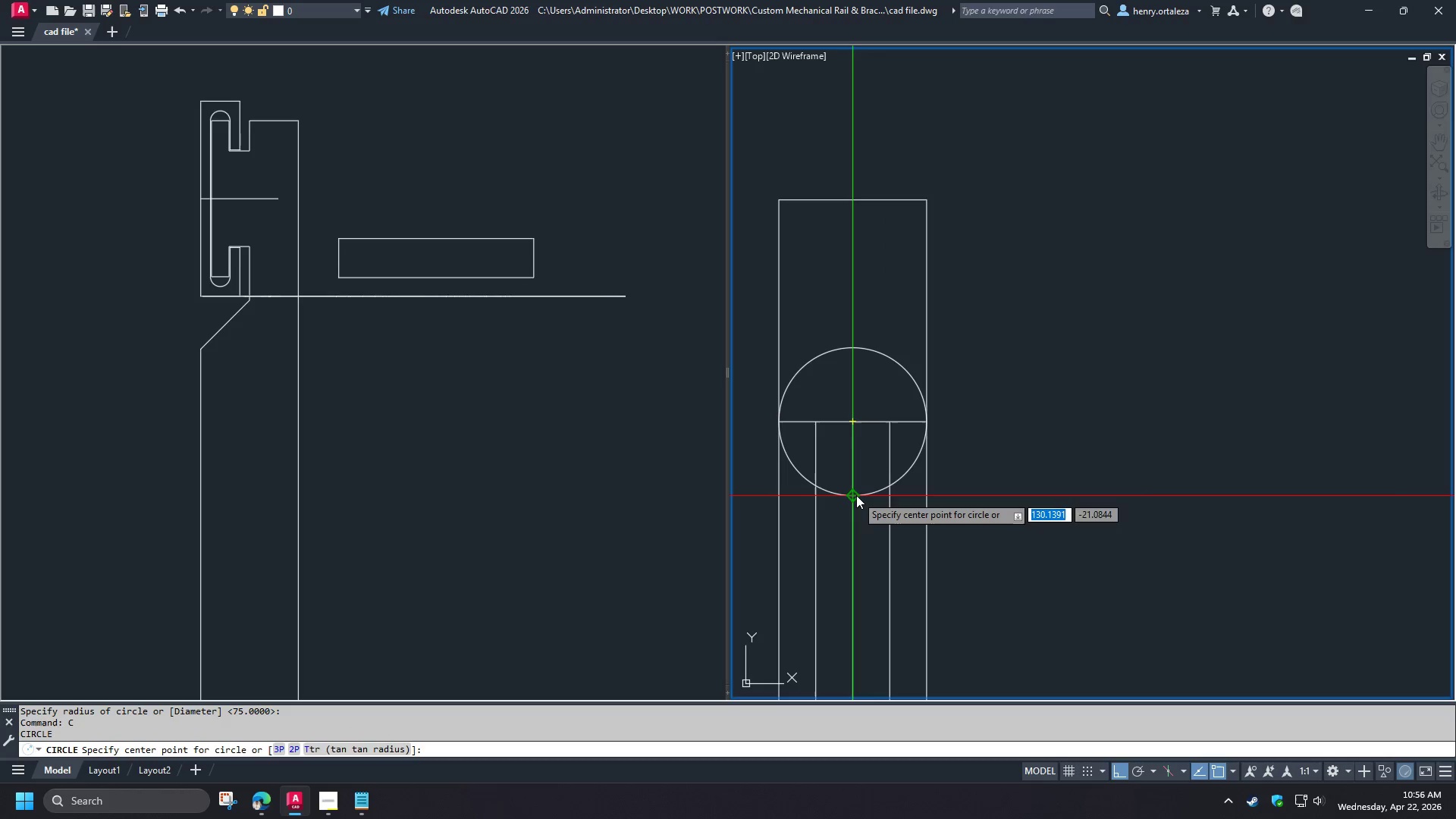 
left_click([856, 495])
 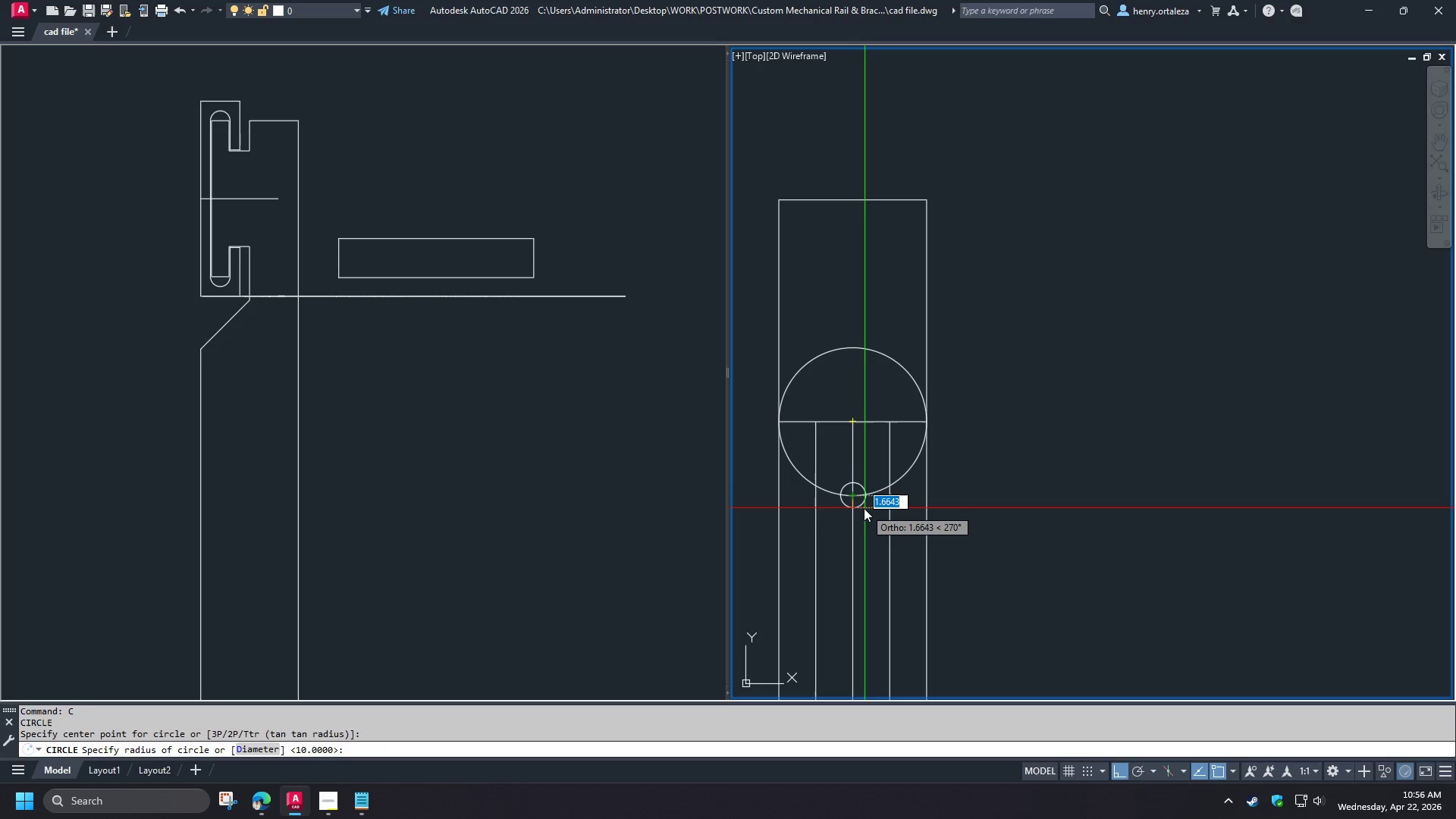 
key(5)
 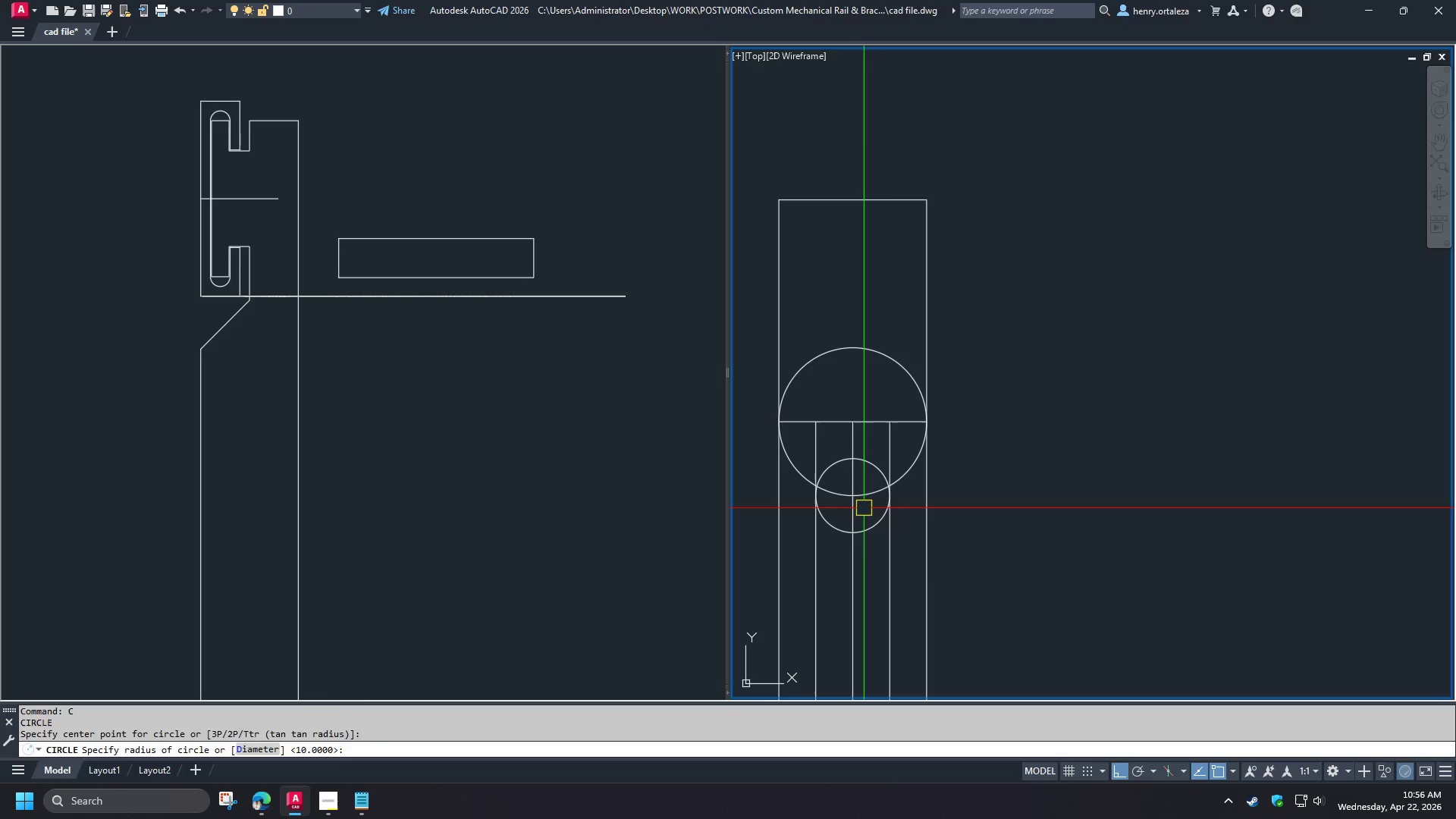 
key(Space)
 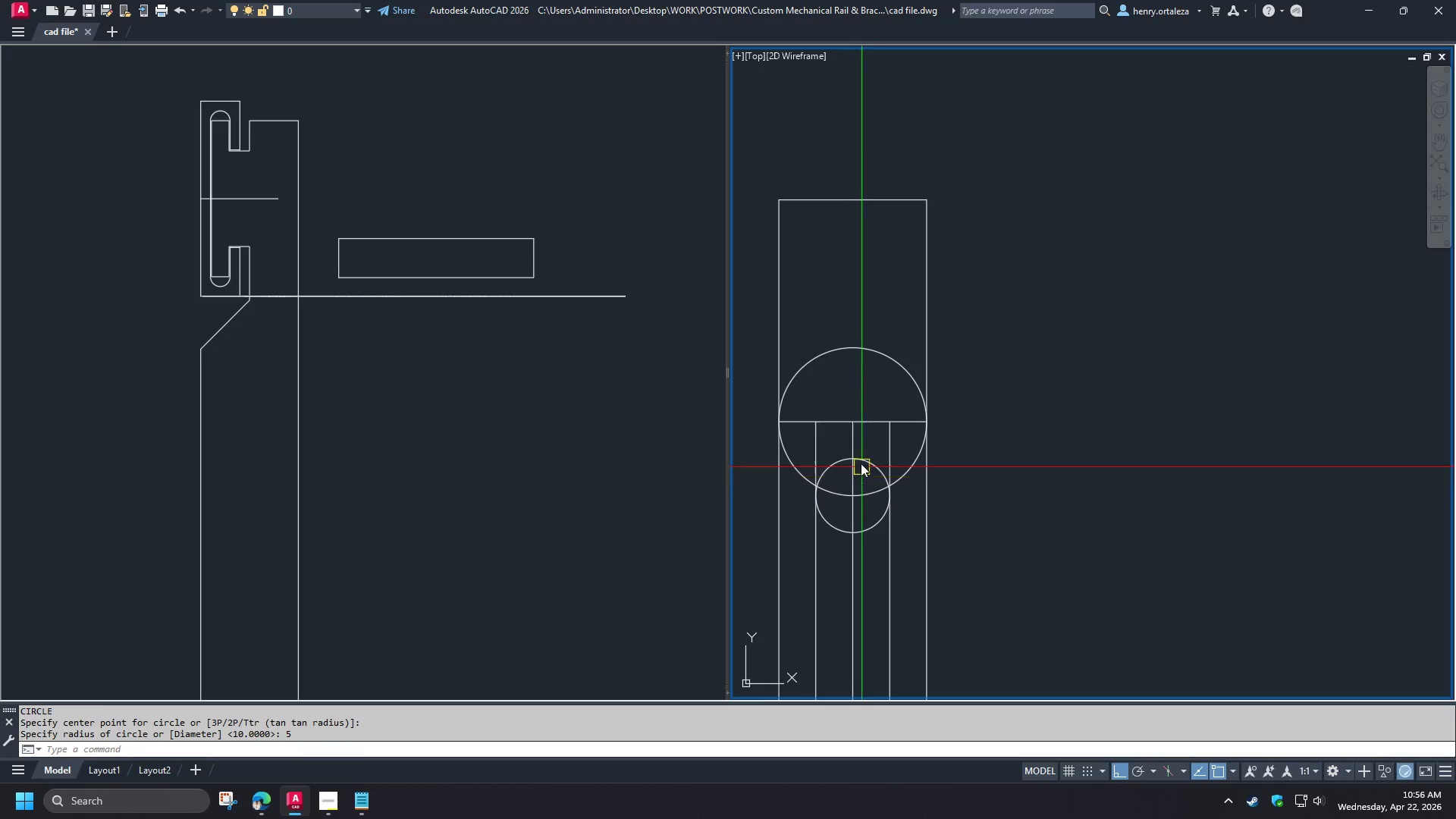 
key(C)
 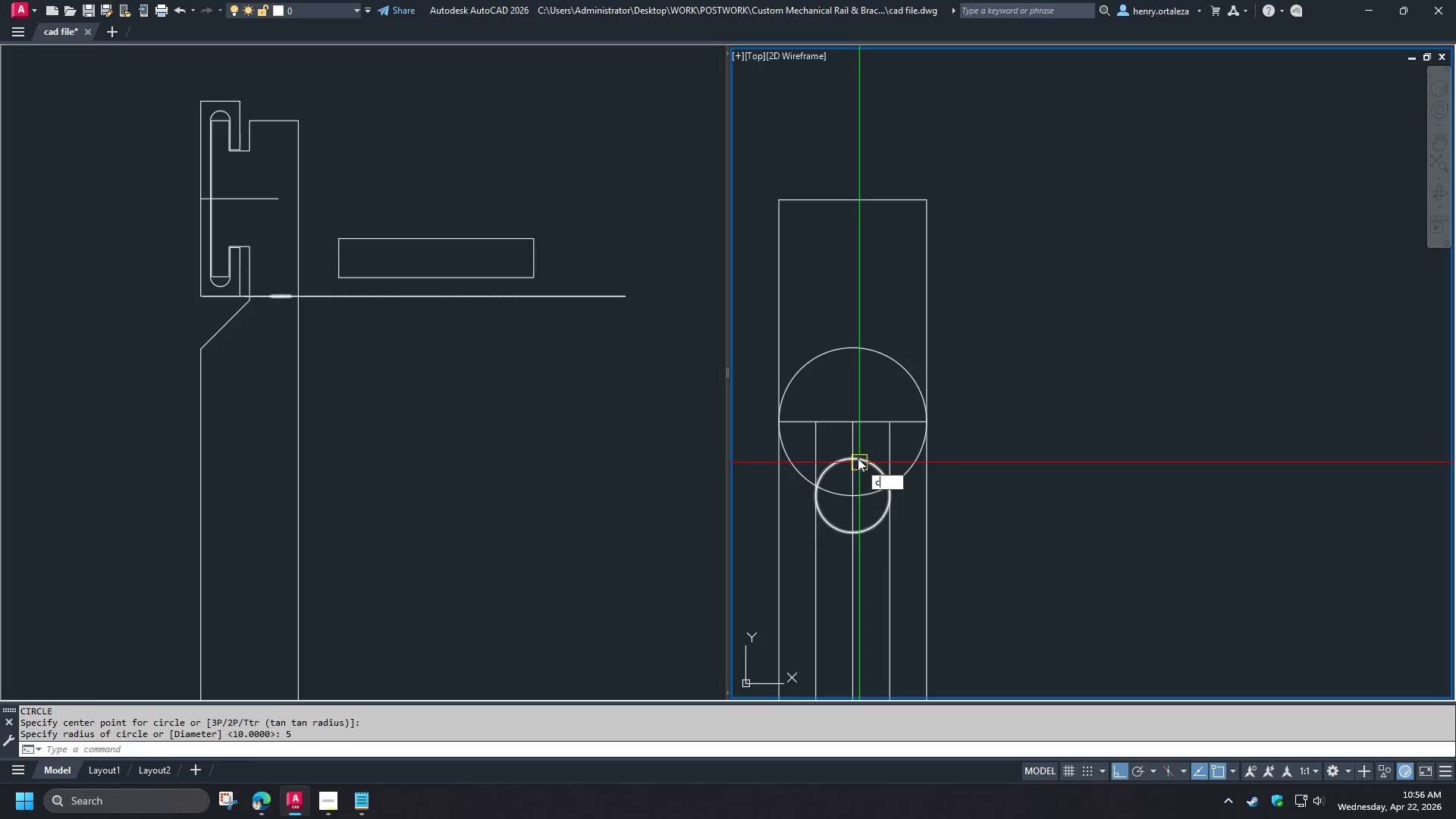 
key(Space)
 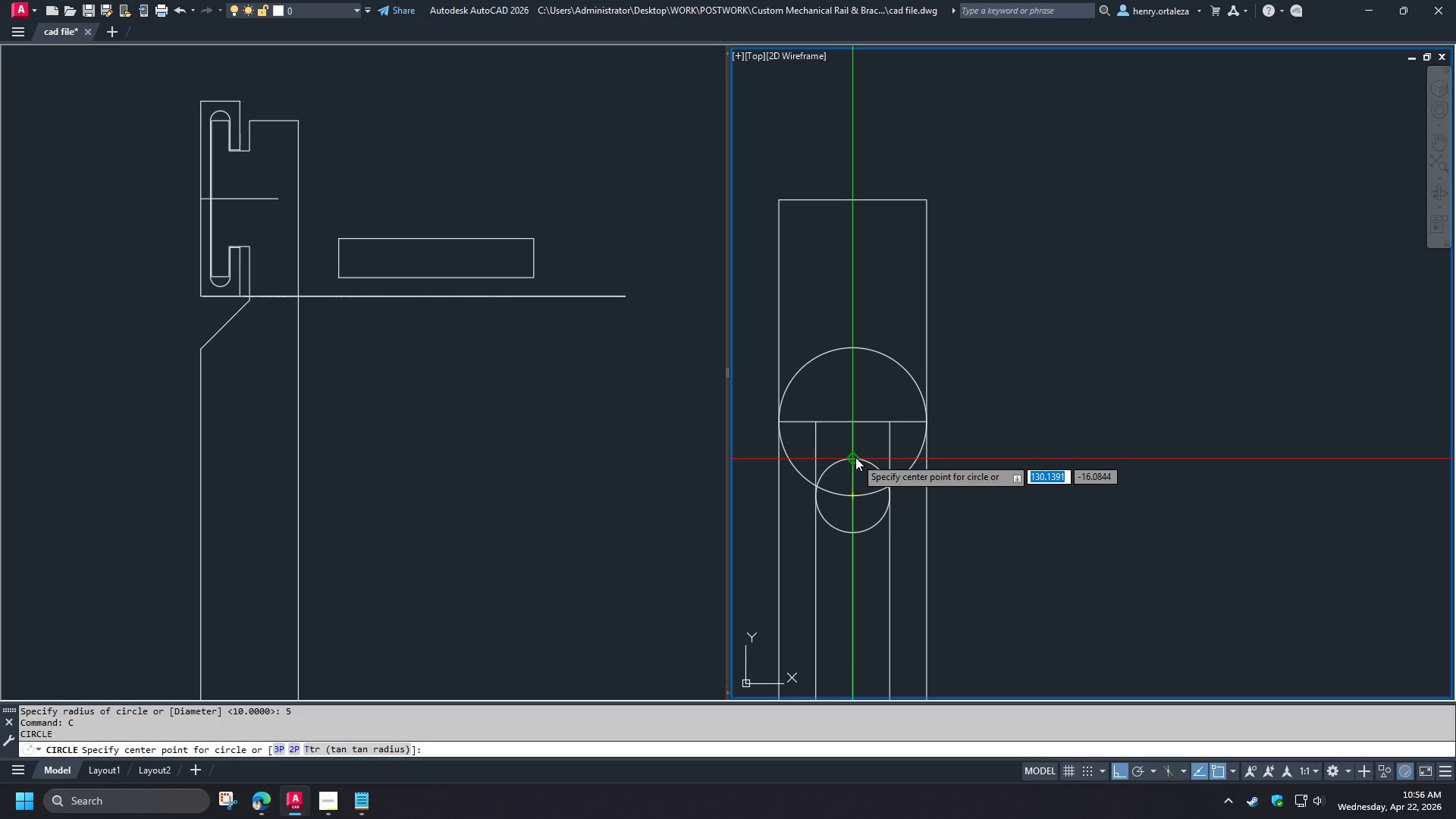 
left_click([855, 457])
 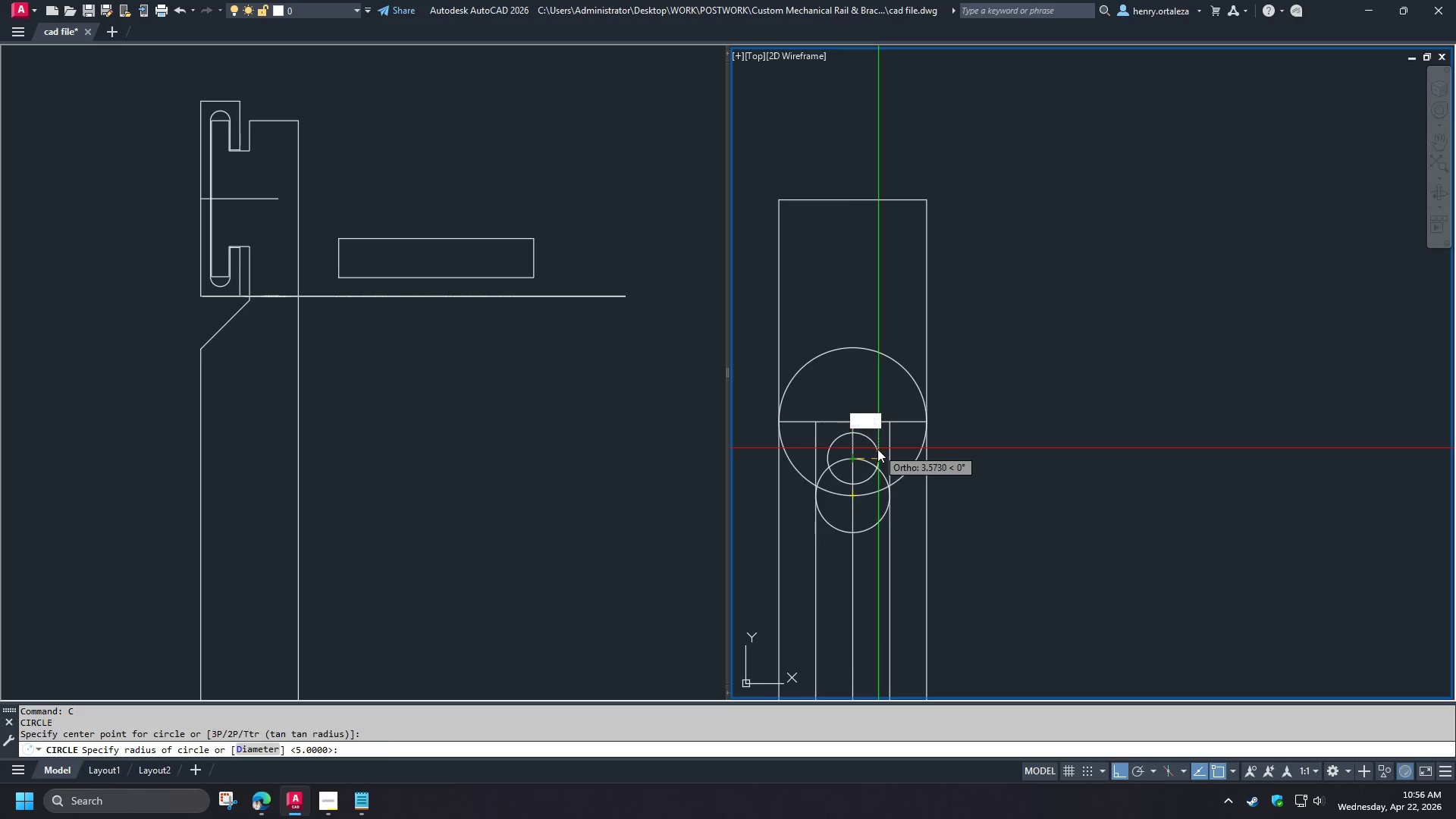 
key(D)
 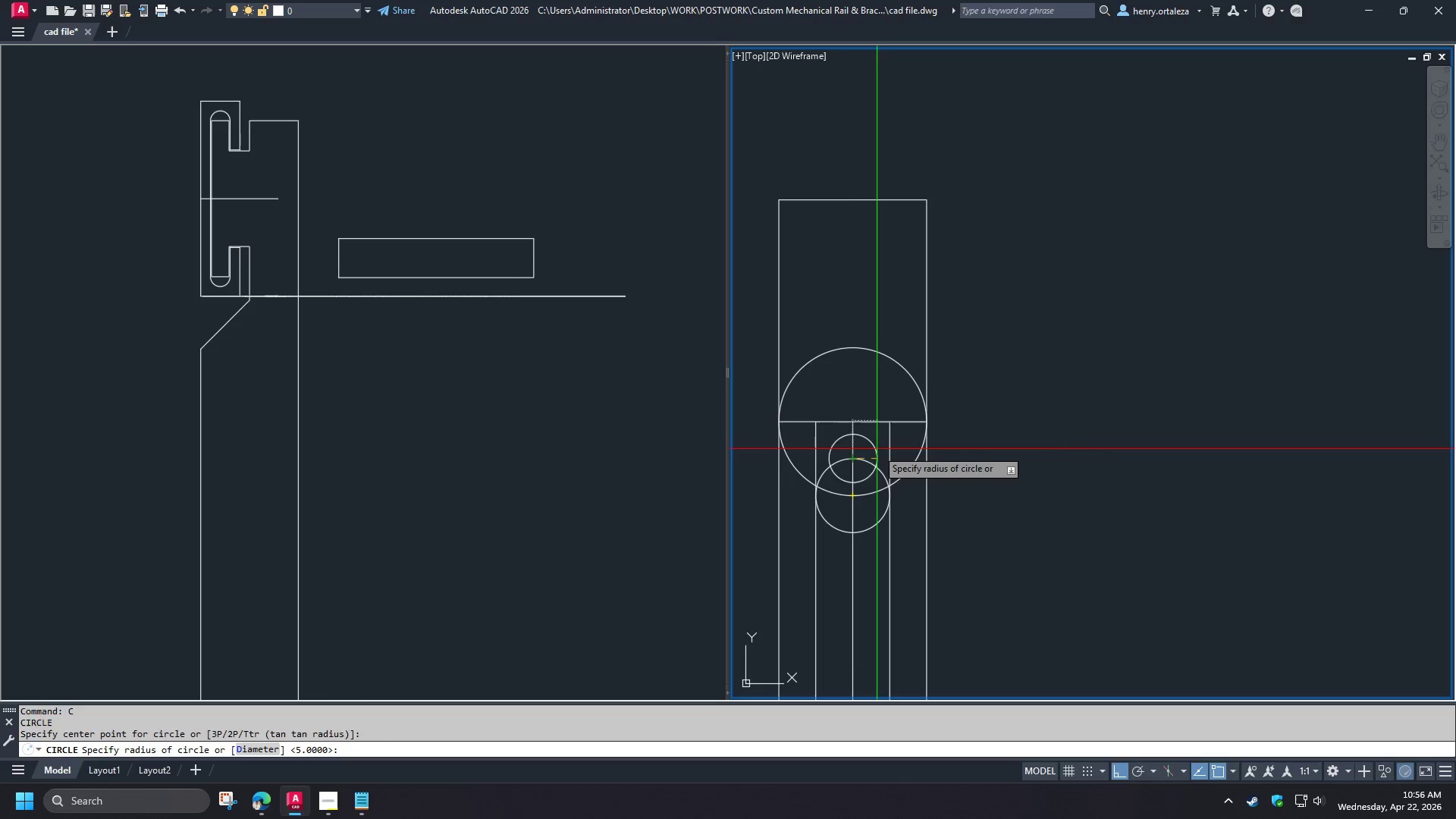 
key(Space)
 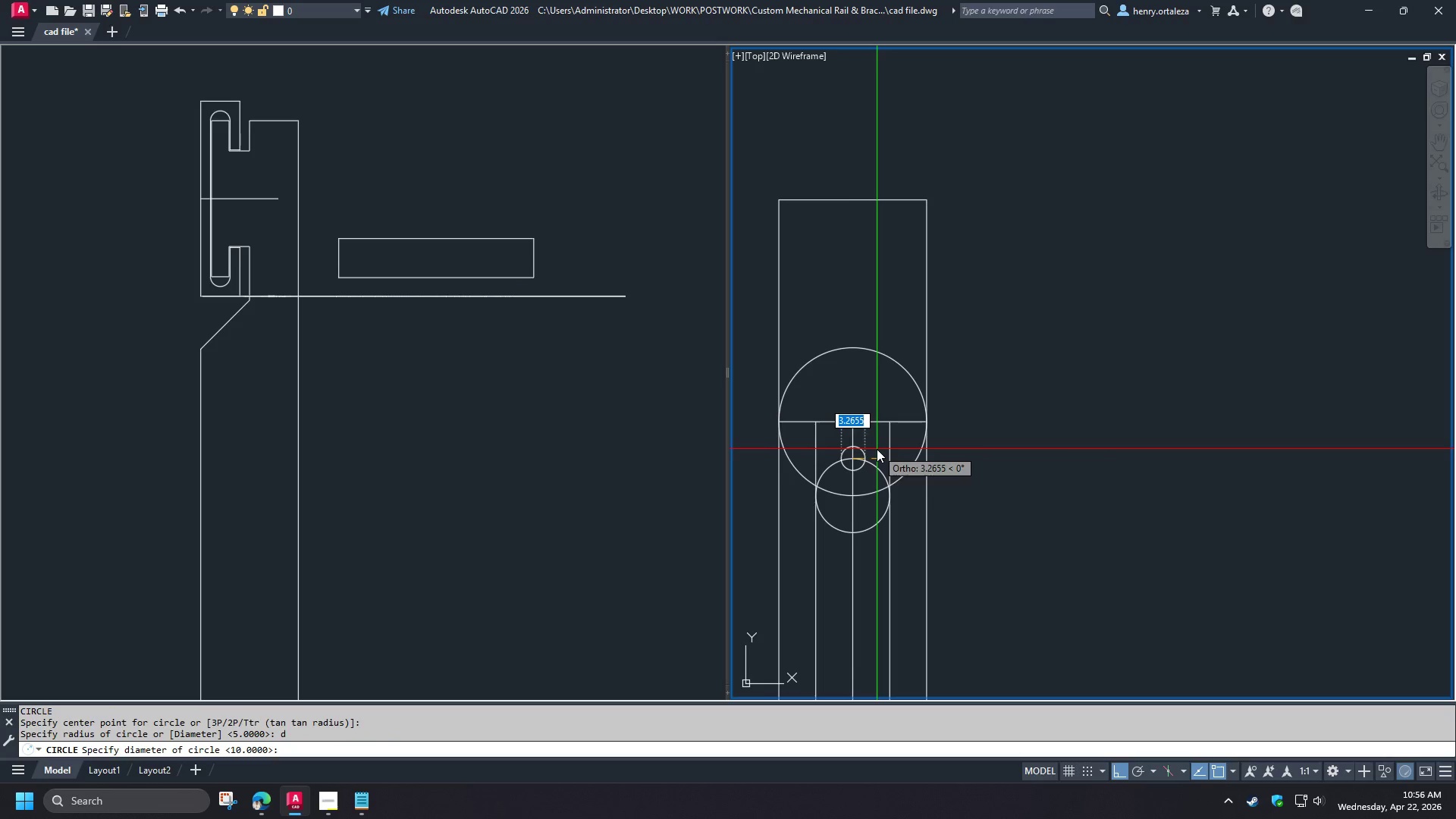 
key(5)
 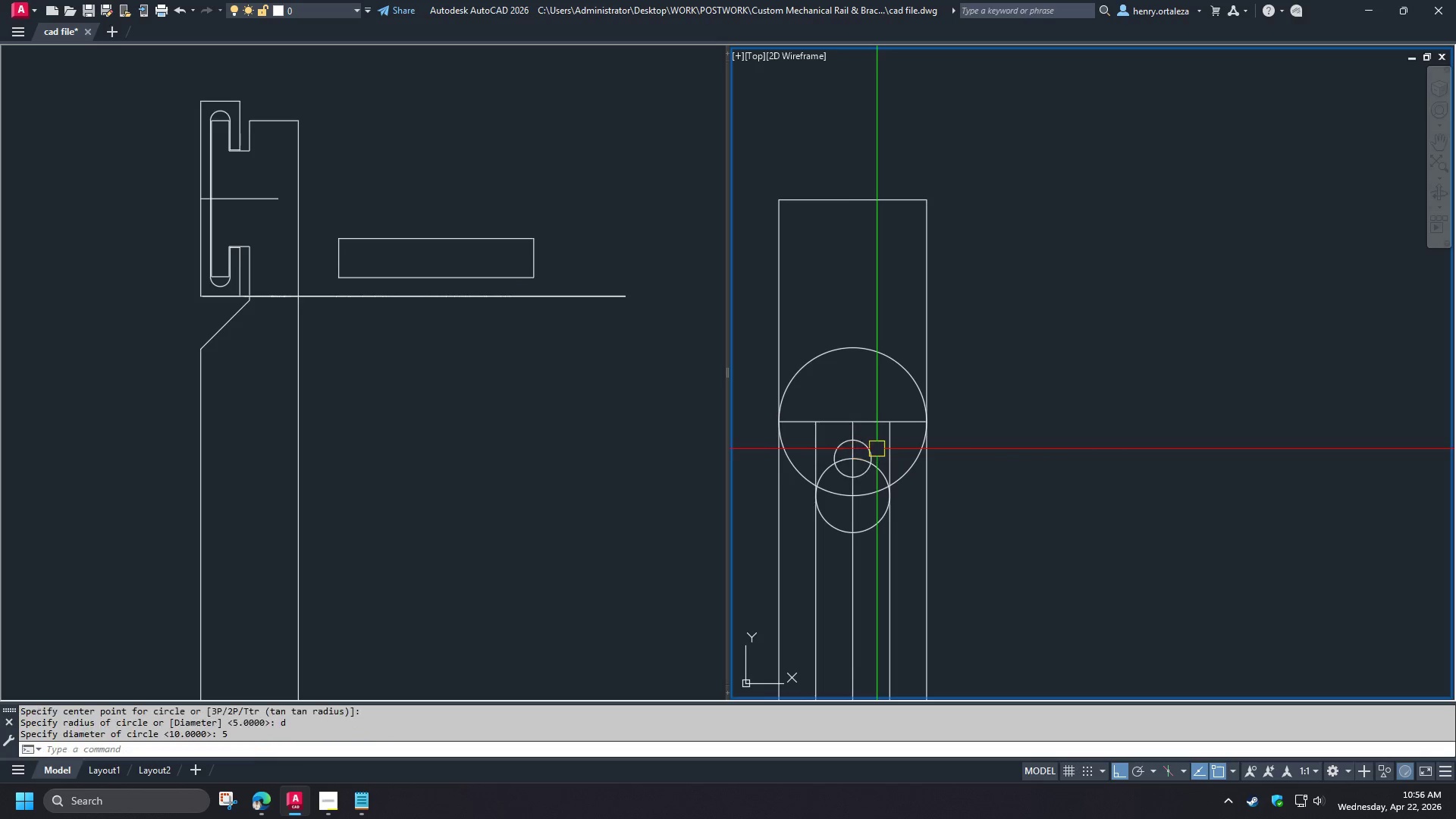 
key(Space)
 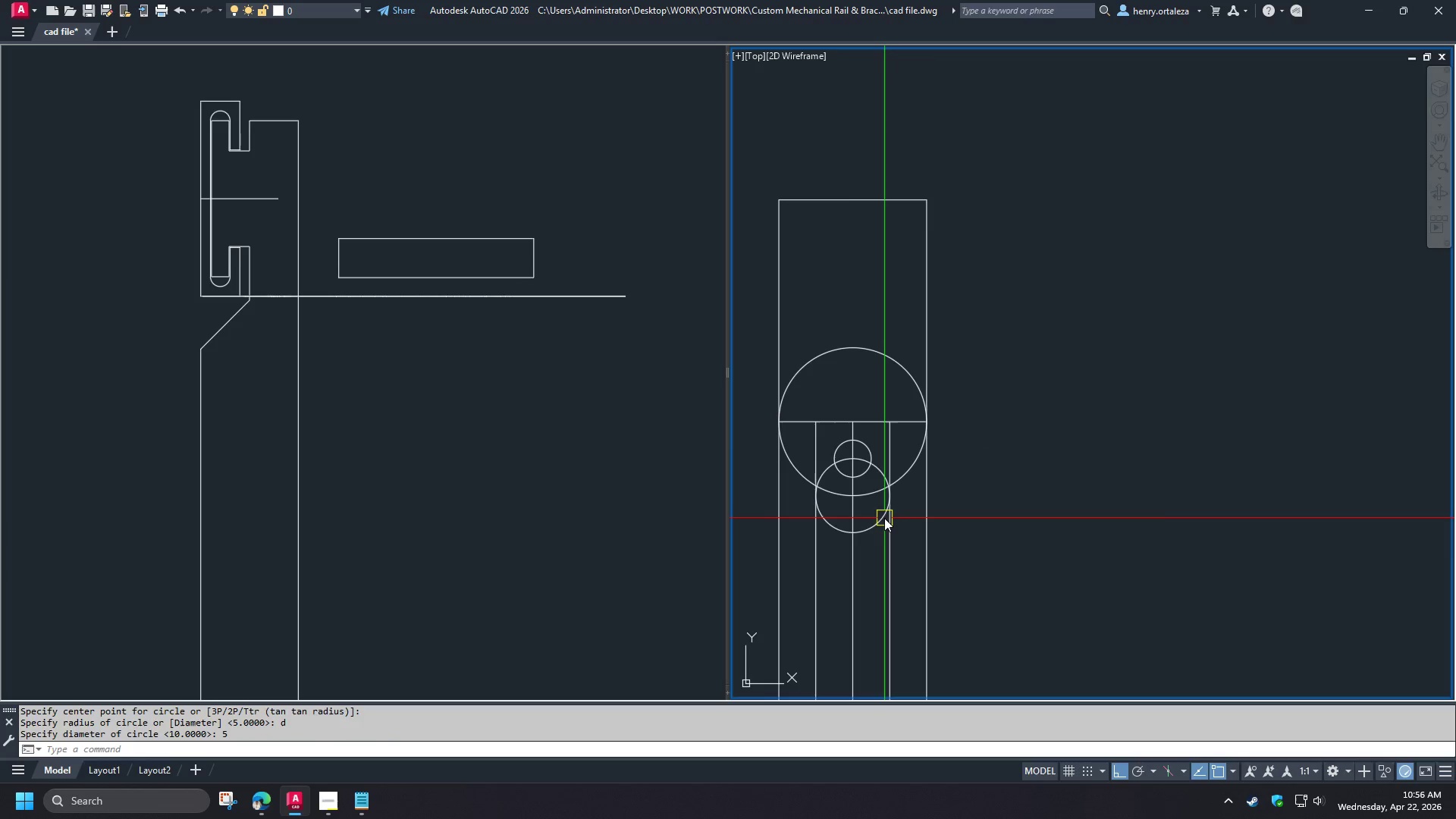 
left_click([884, 518])
 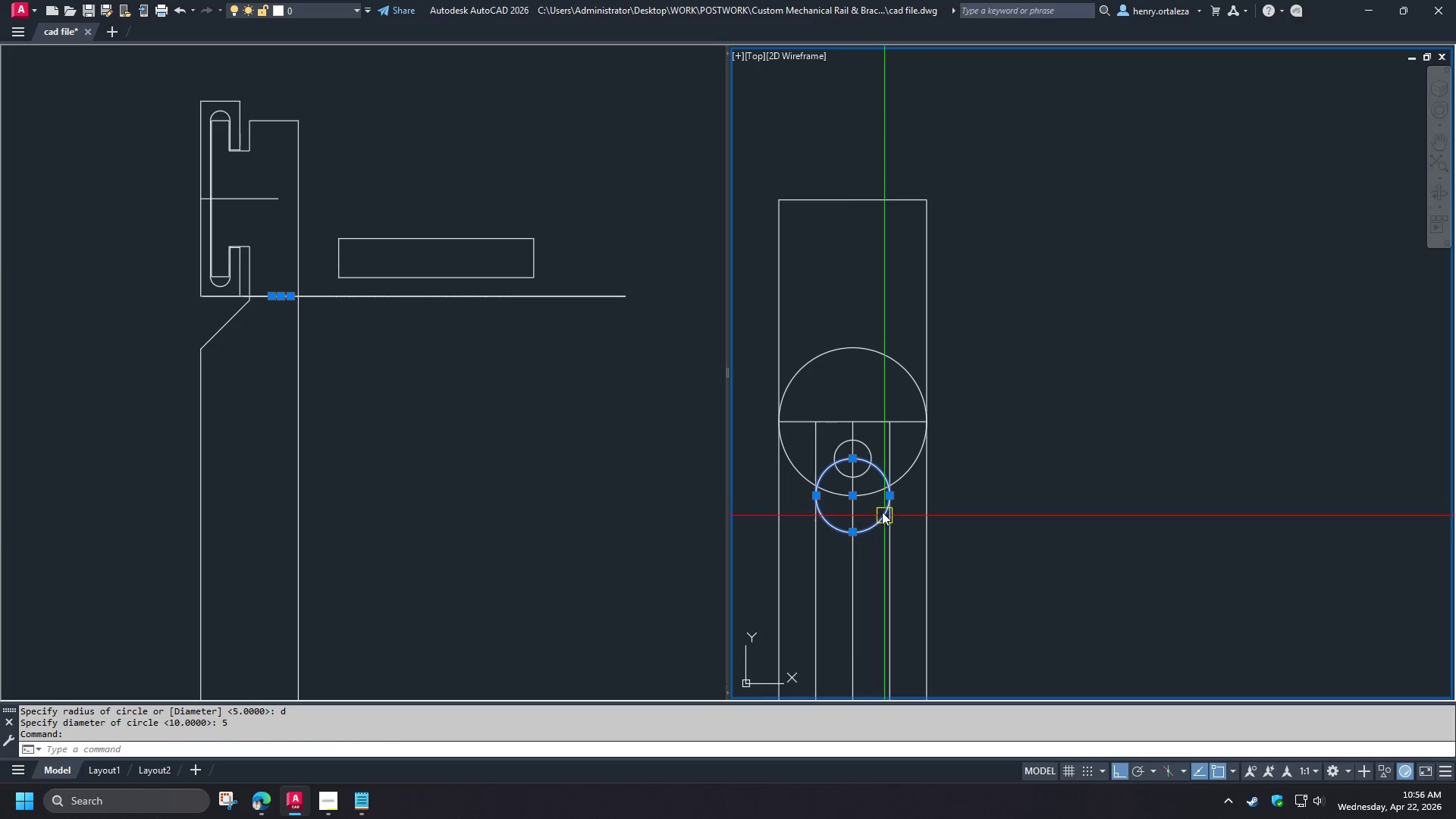 
key(E)
 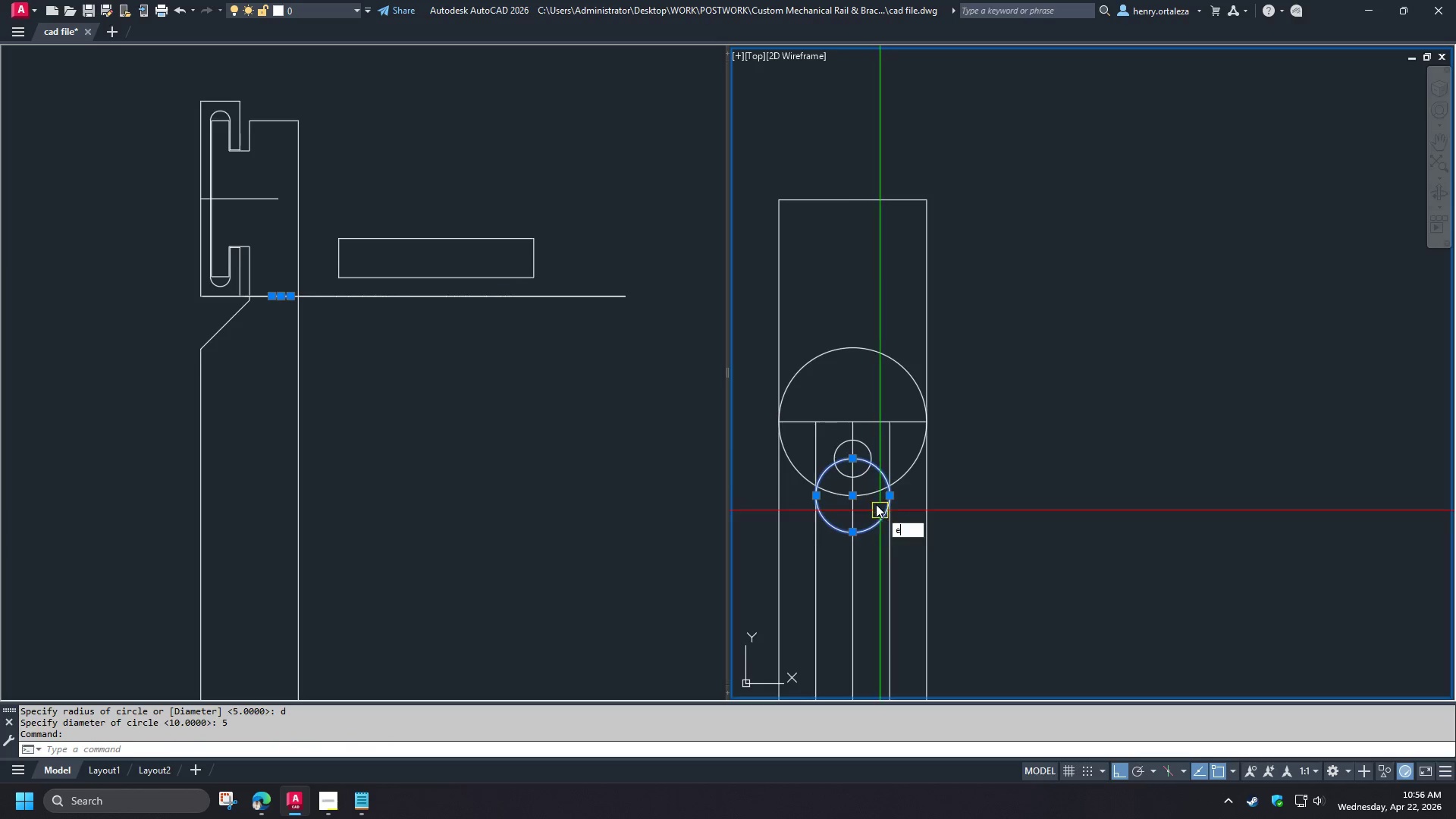 
key(Space)
 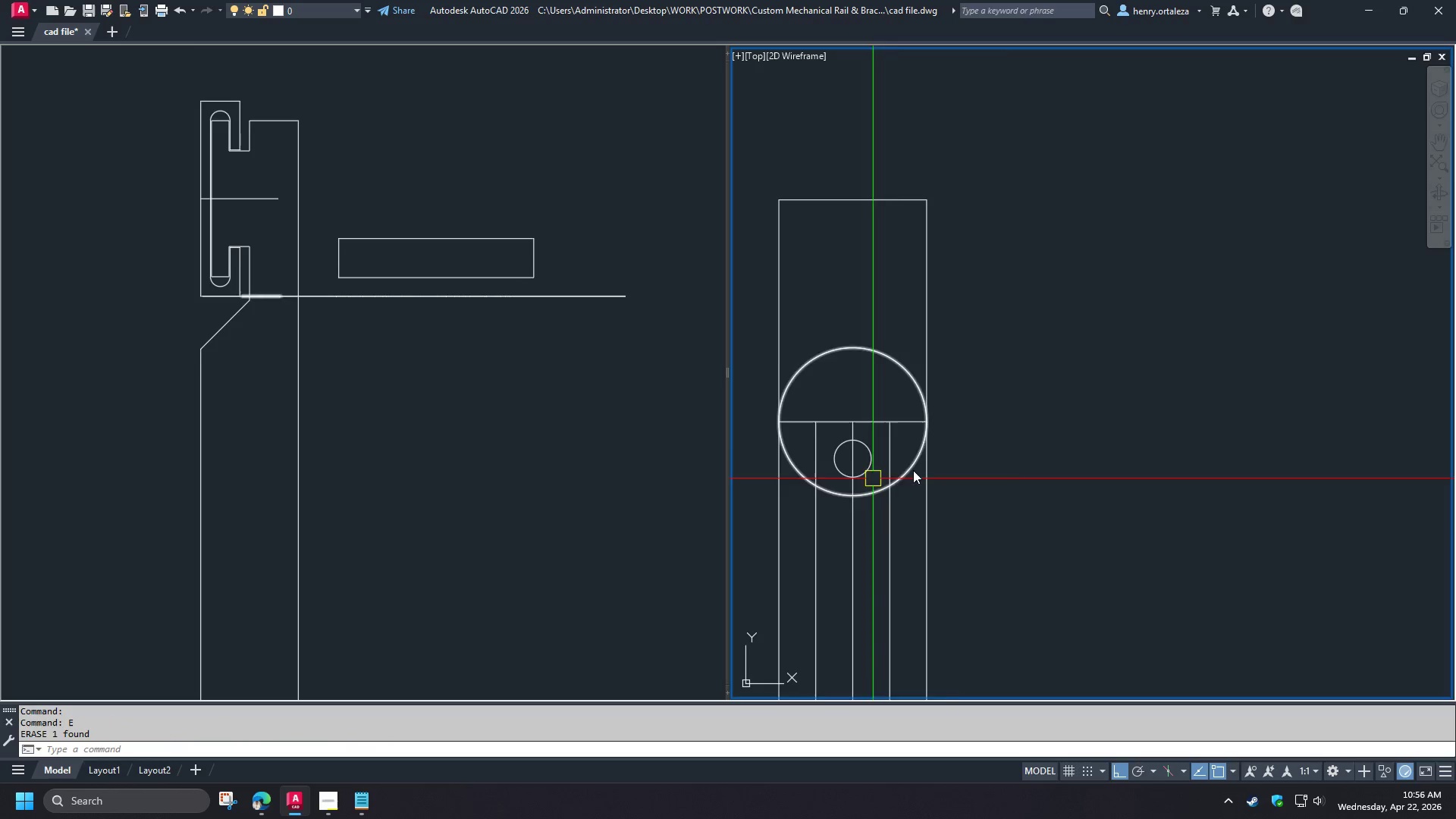 
scroll: coordinate [951, 462], scroll_direction: down, amount: 1.0
 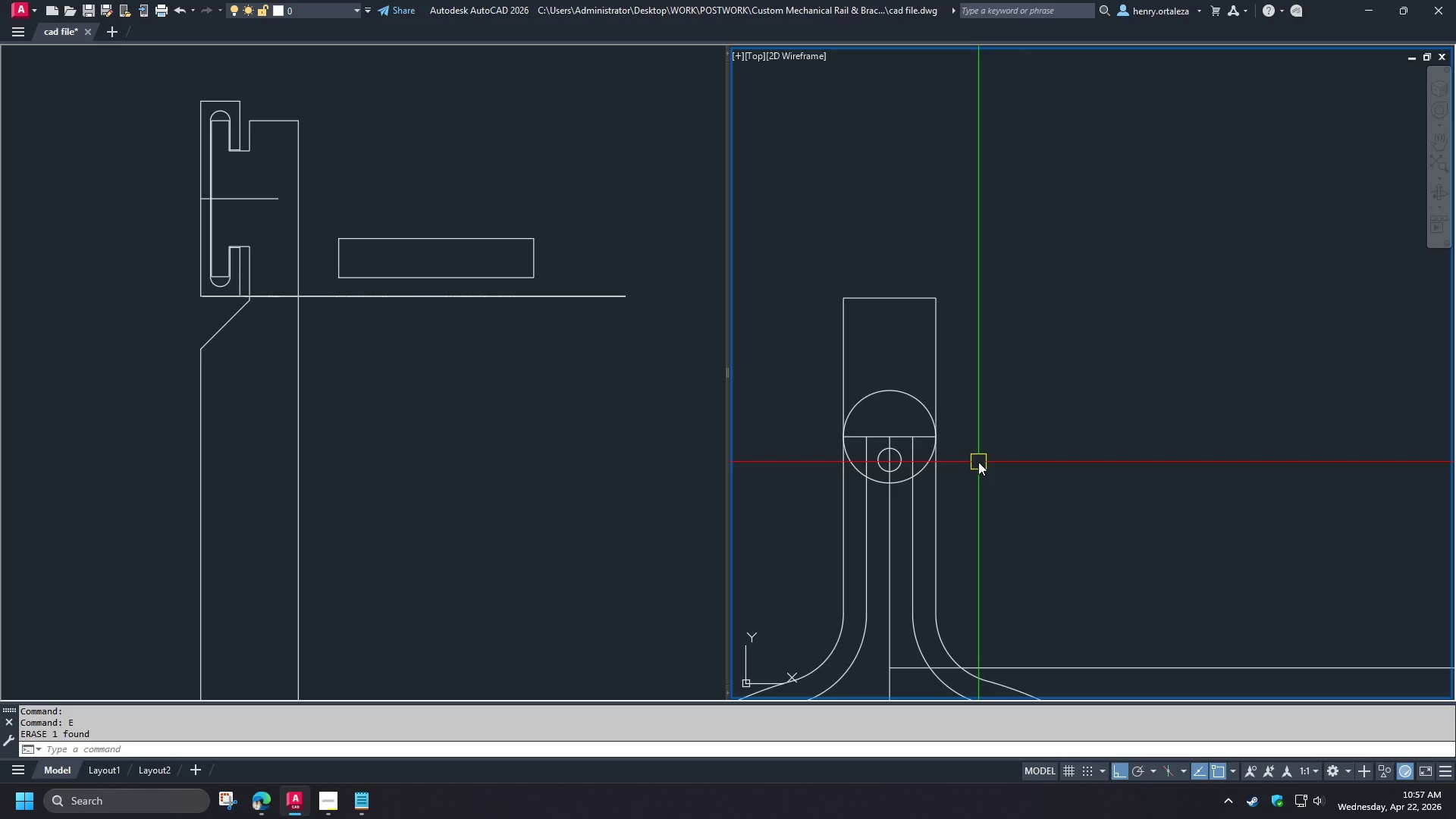 
wait(14.98)
 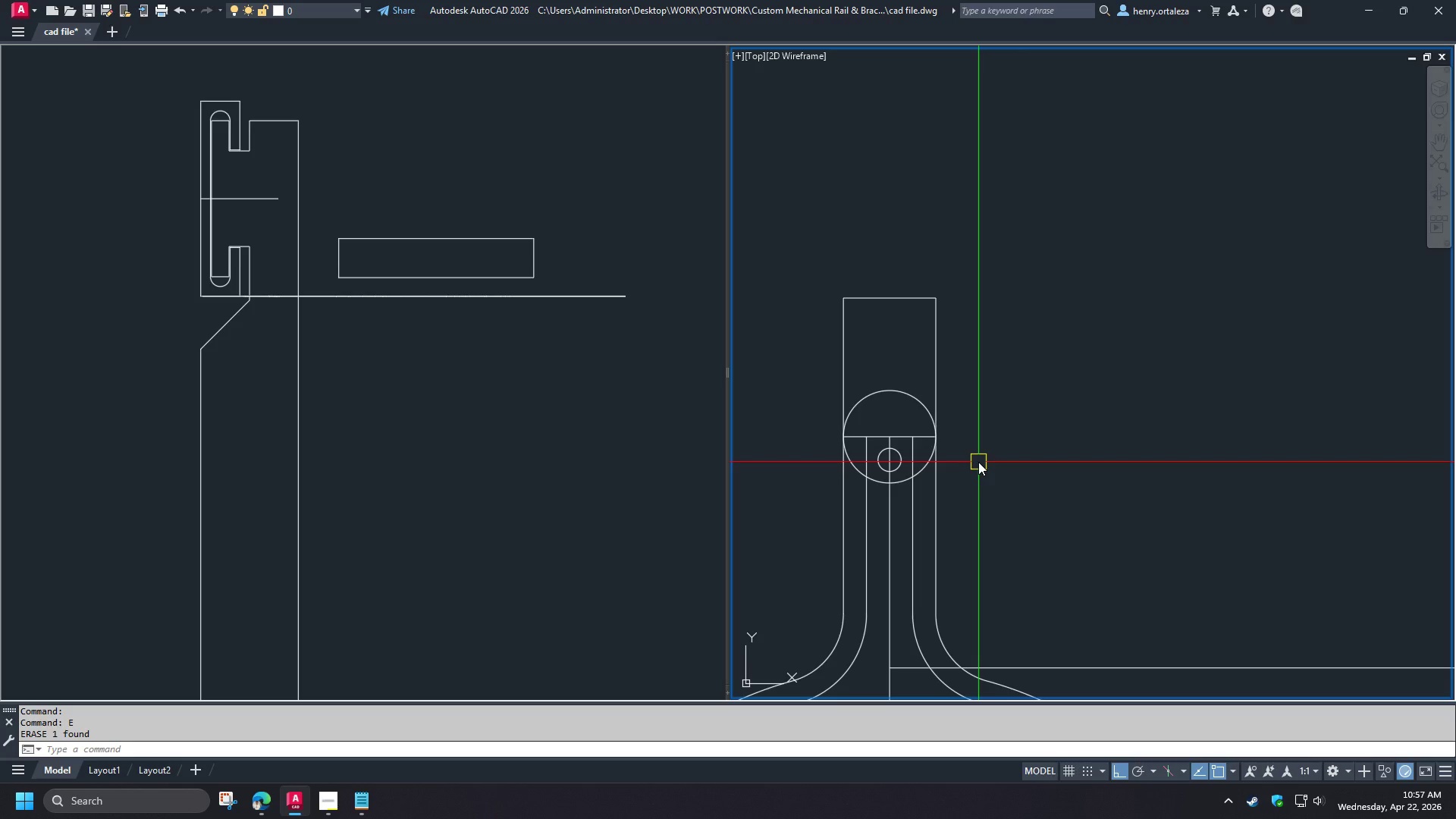 
scroll: coordinate [955, 461], scroll_direction: down, amount: 2.0
 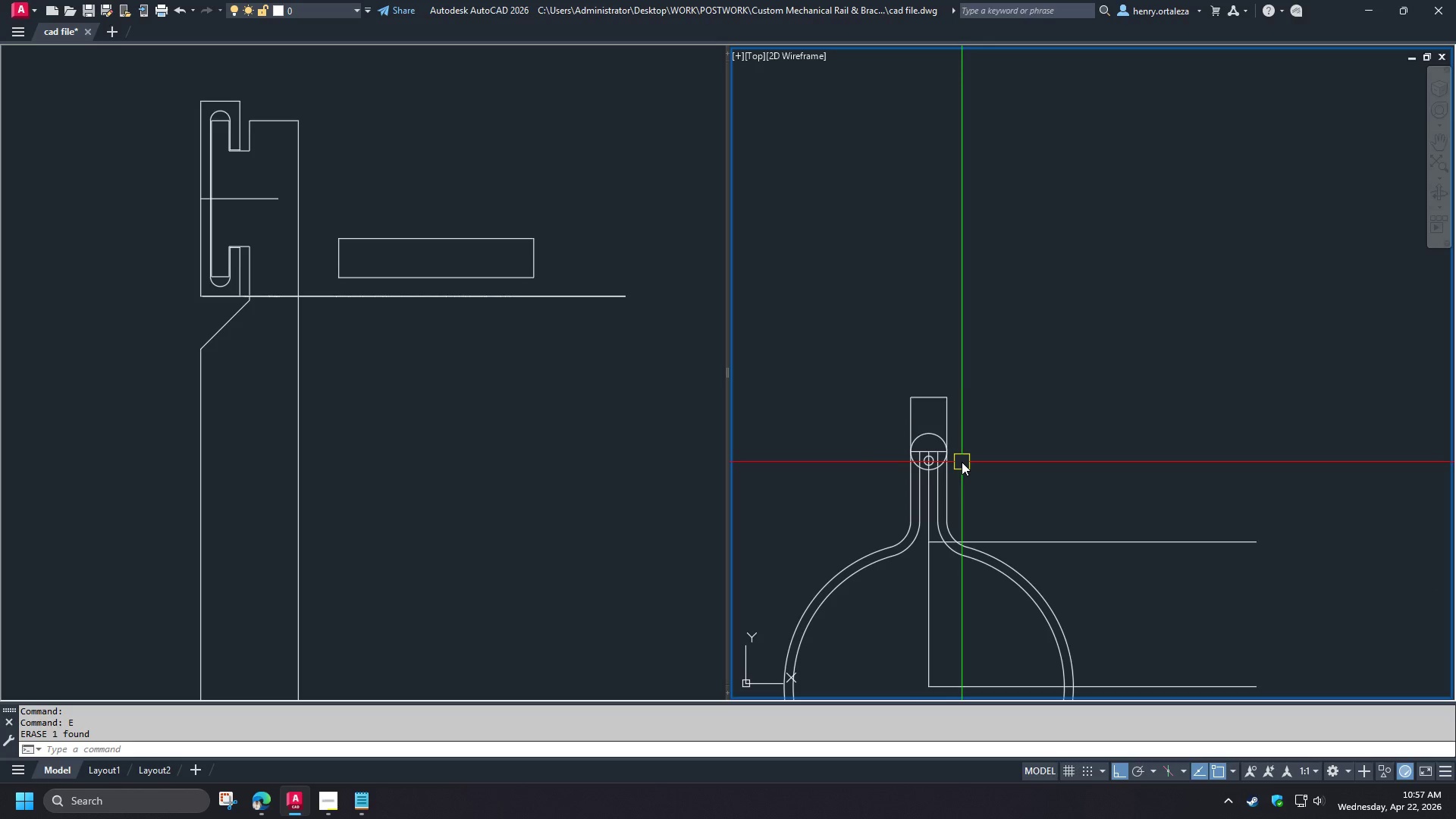 
scroll: coordinate [956, 463], scroll_direction: up, amount: 1.0
 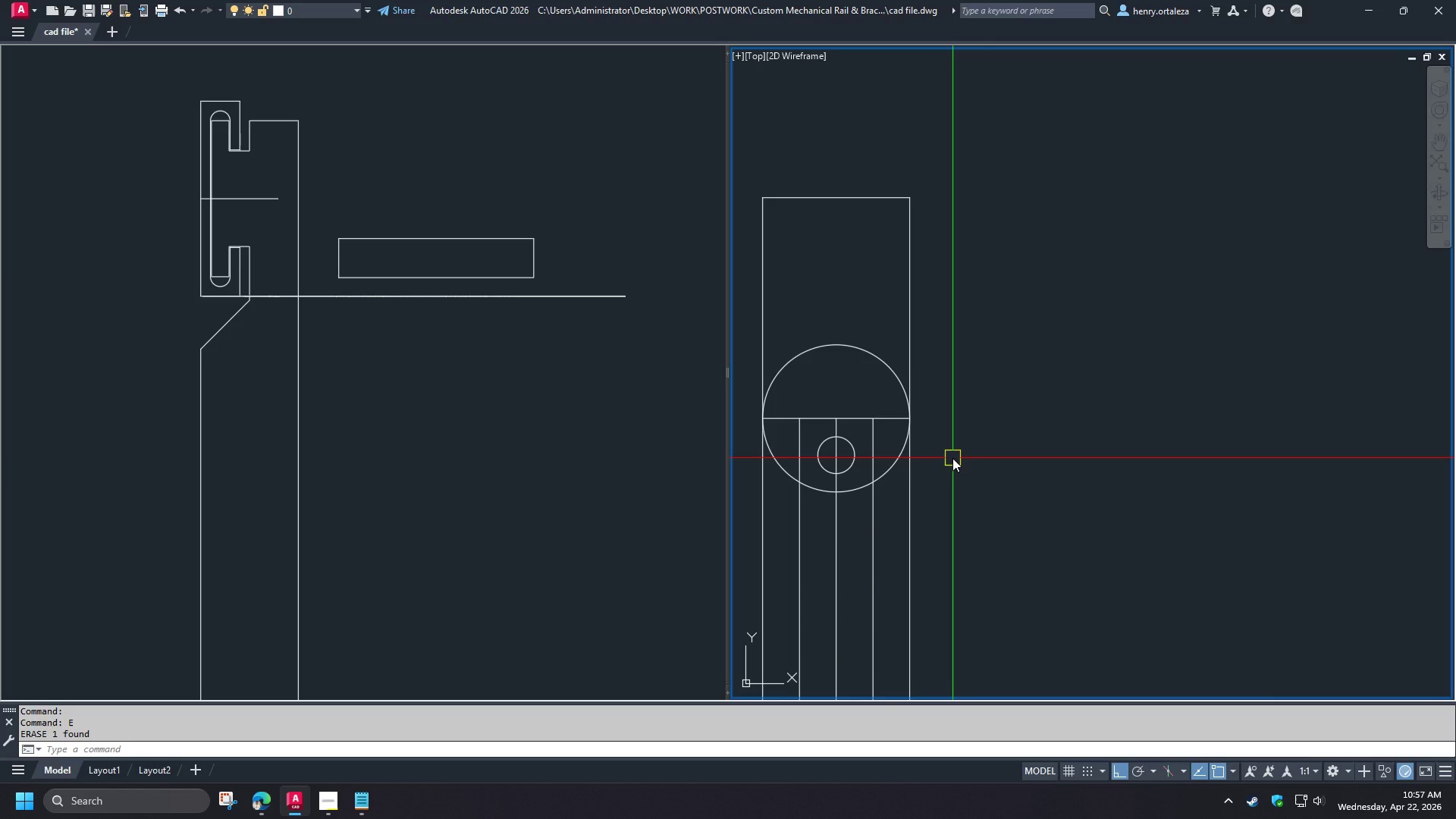 
wait(10.28)
 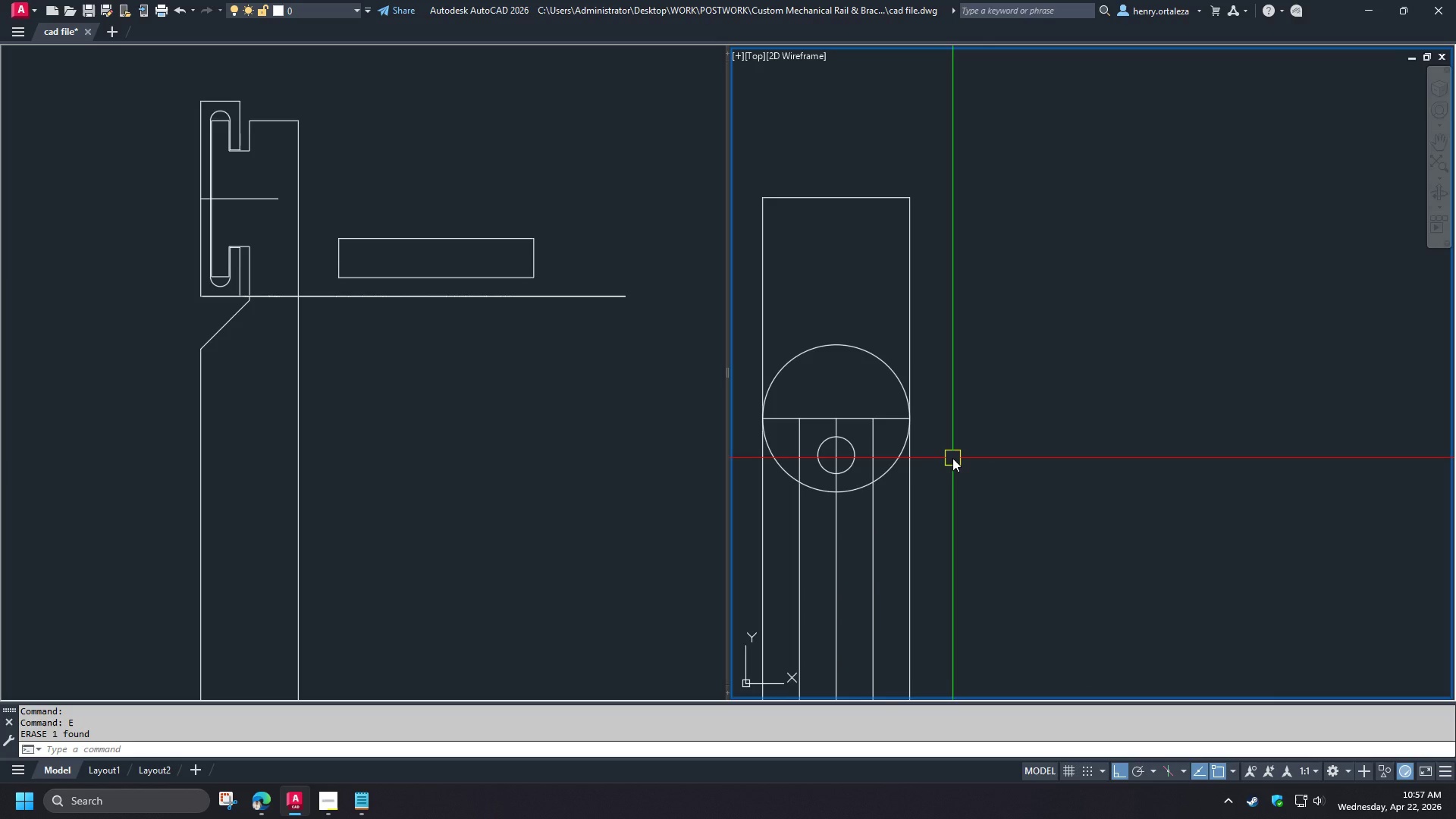 
left_click([846, 475])
 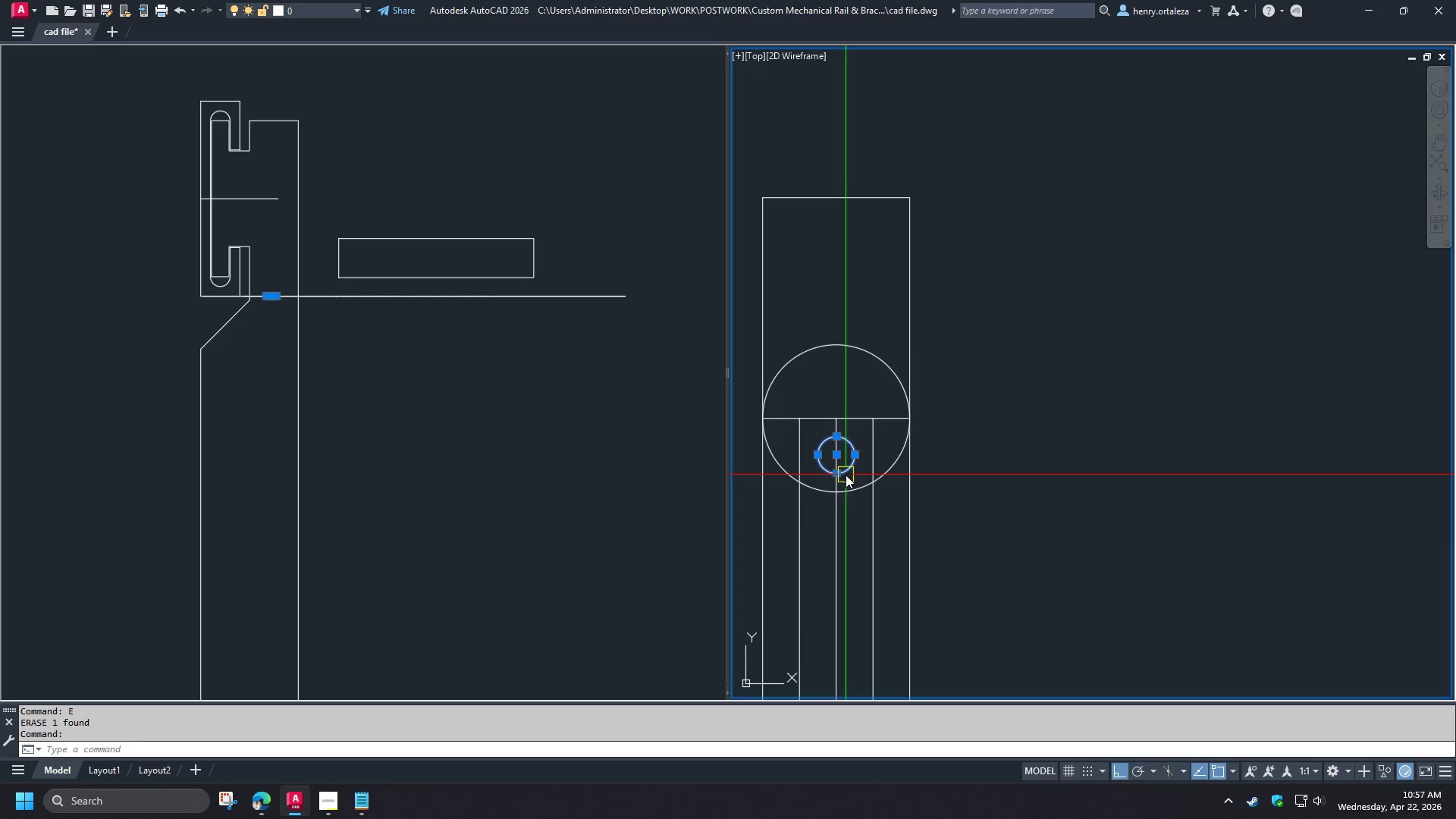 
key(E)
 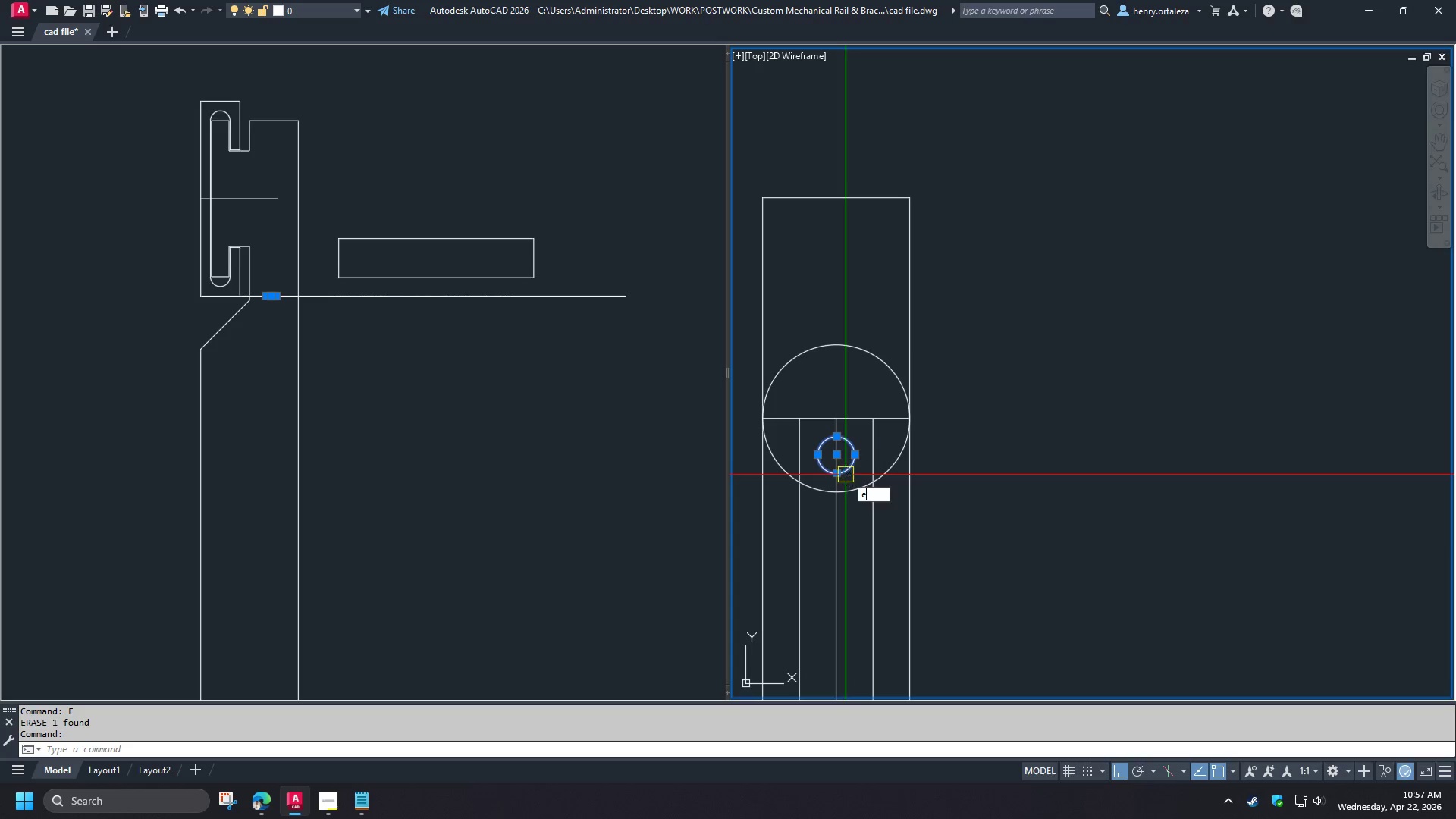 
key(Space)
 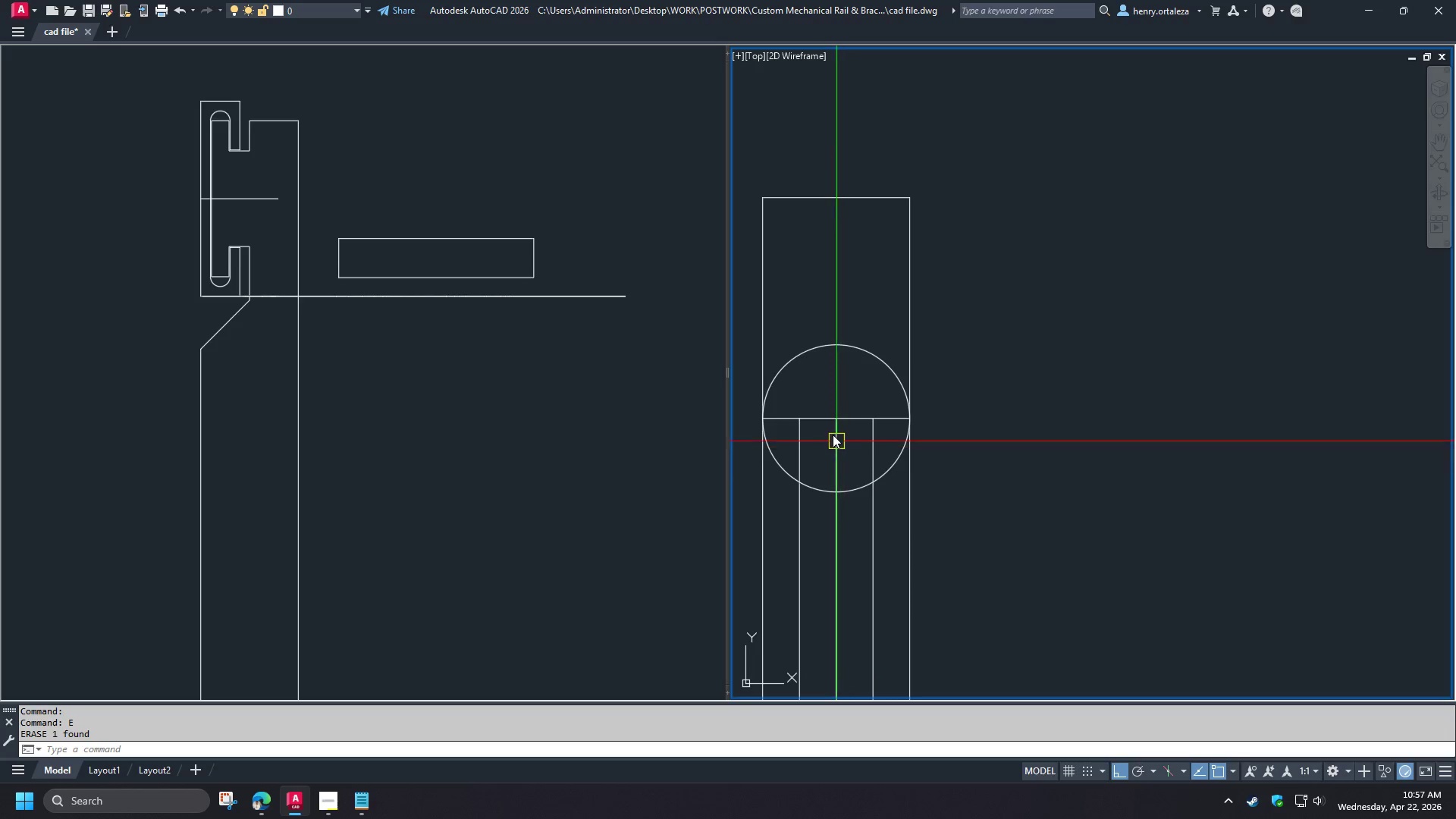 
key(C)
 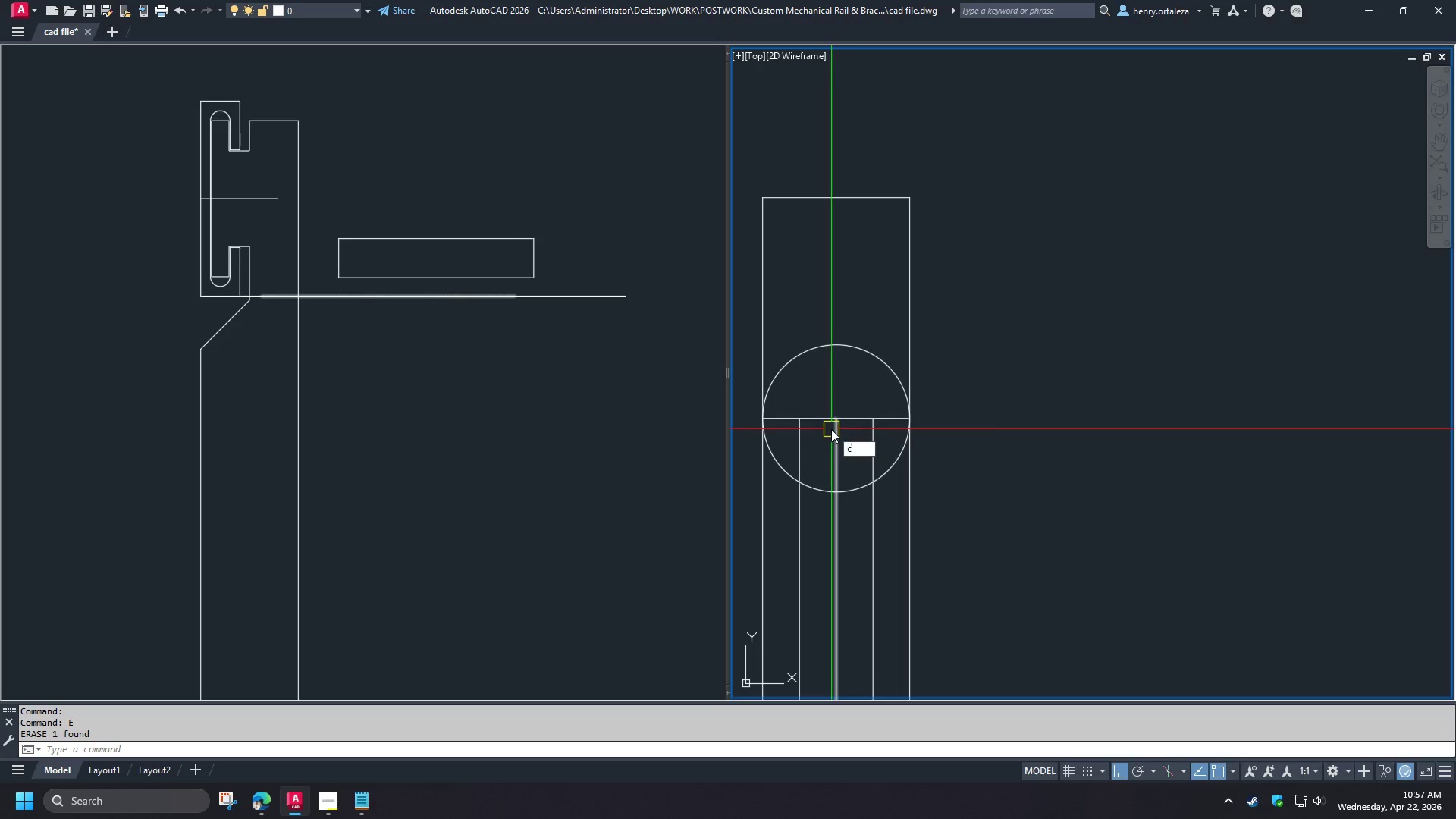 
key(Space)
 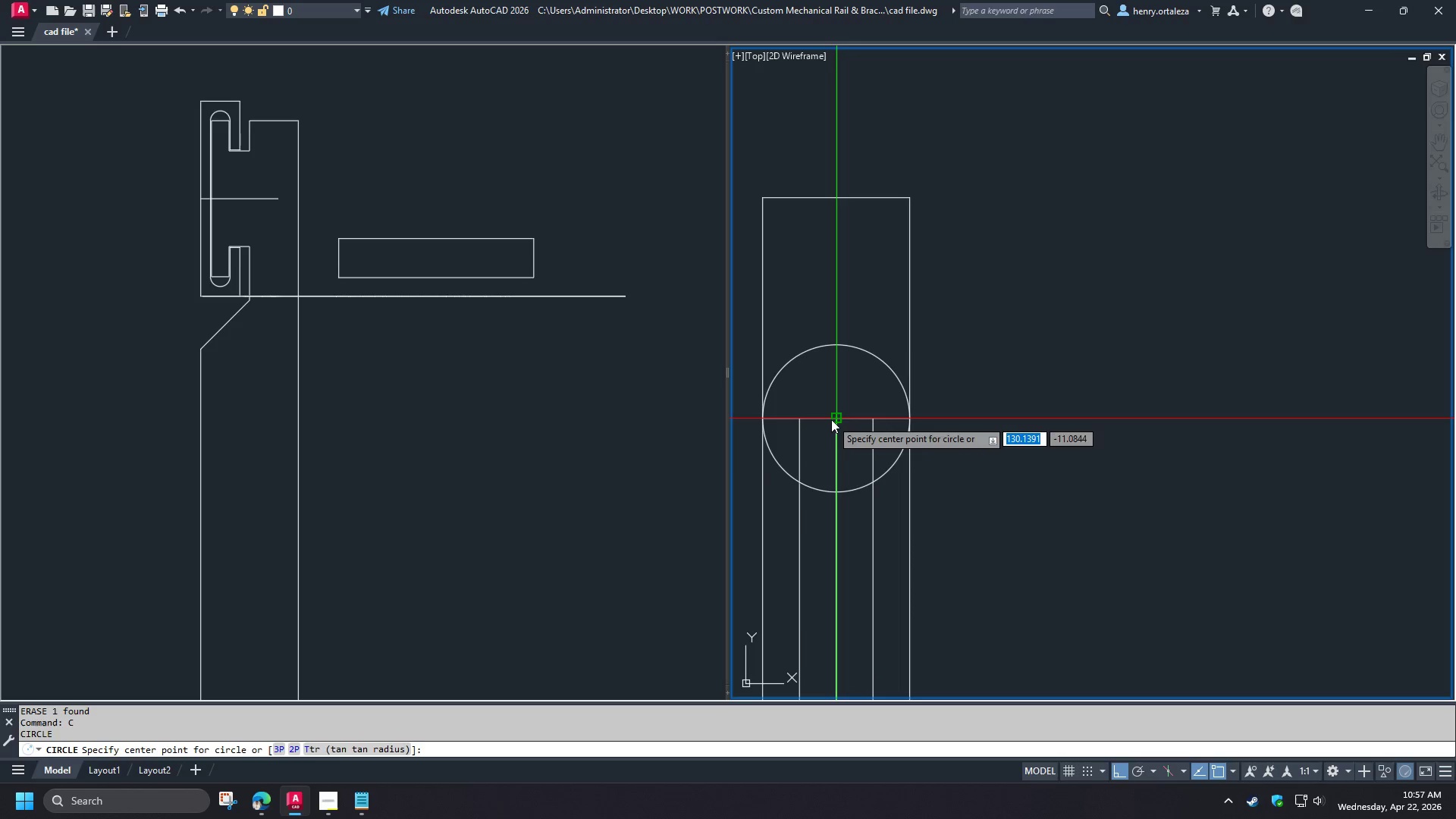 
left_click([831, 419])
 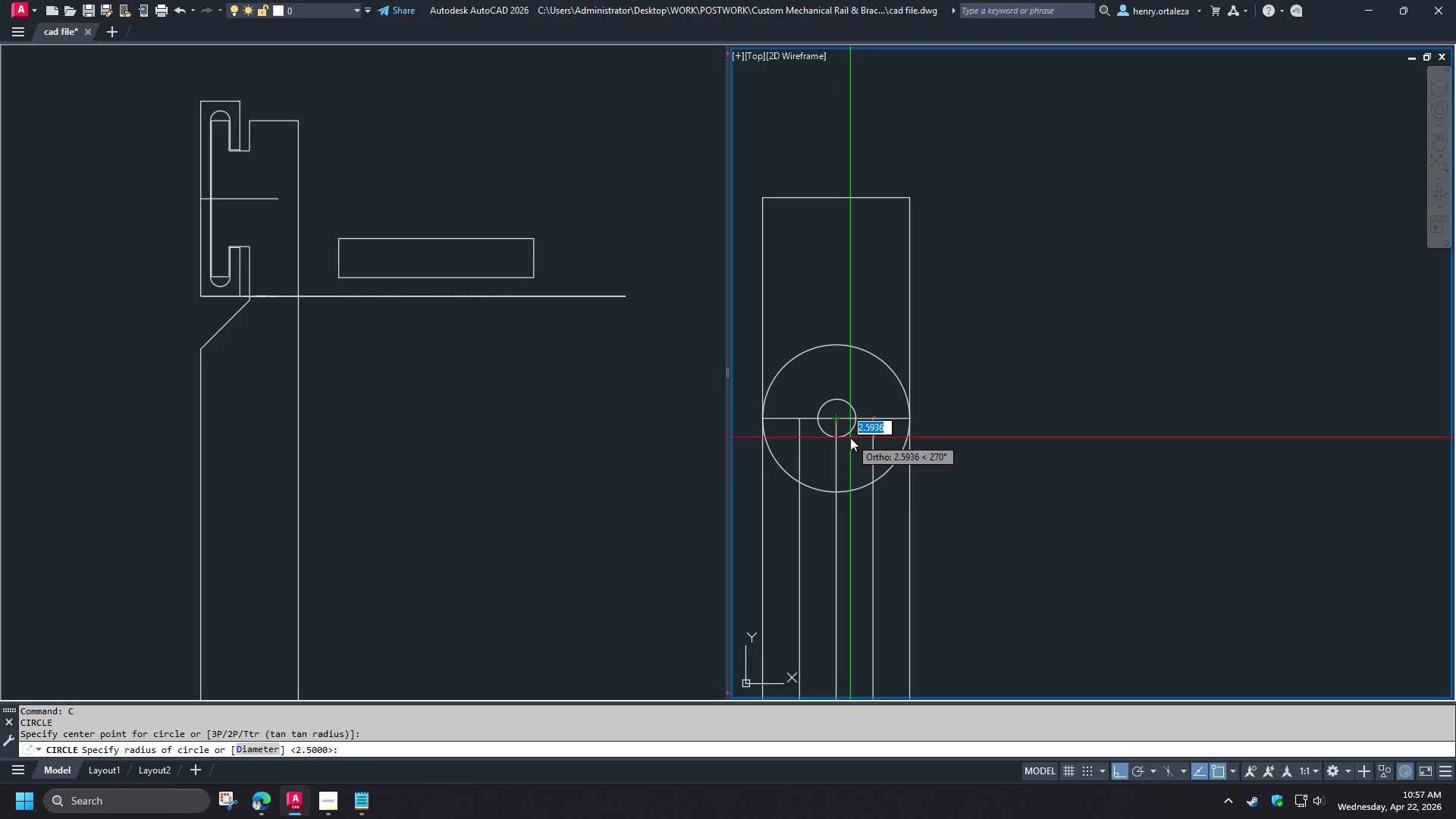 
key(D)
 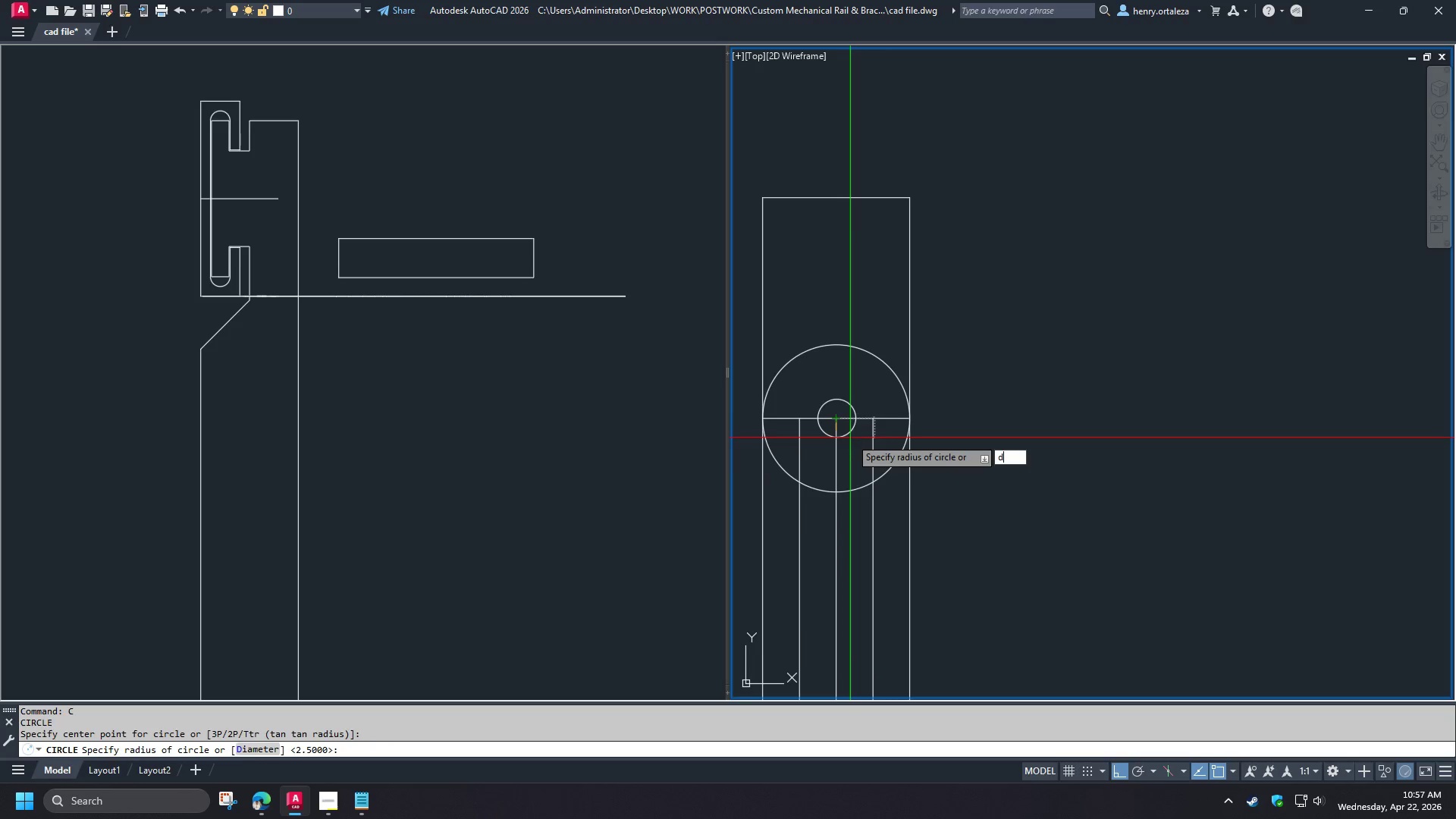 
key(Space)
 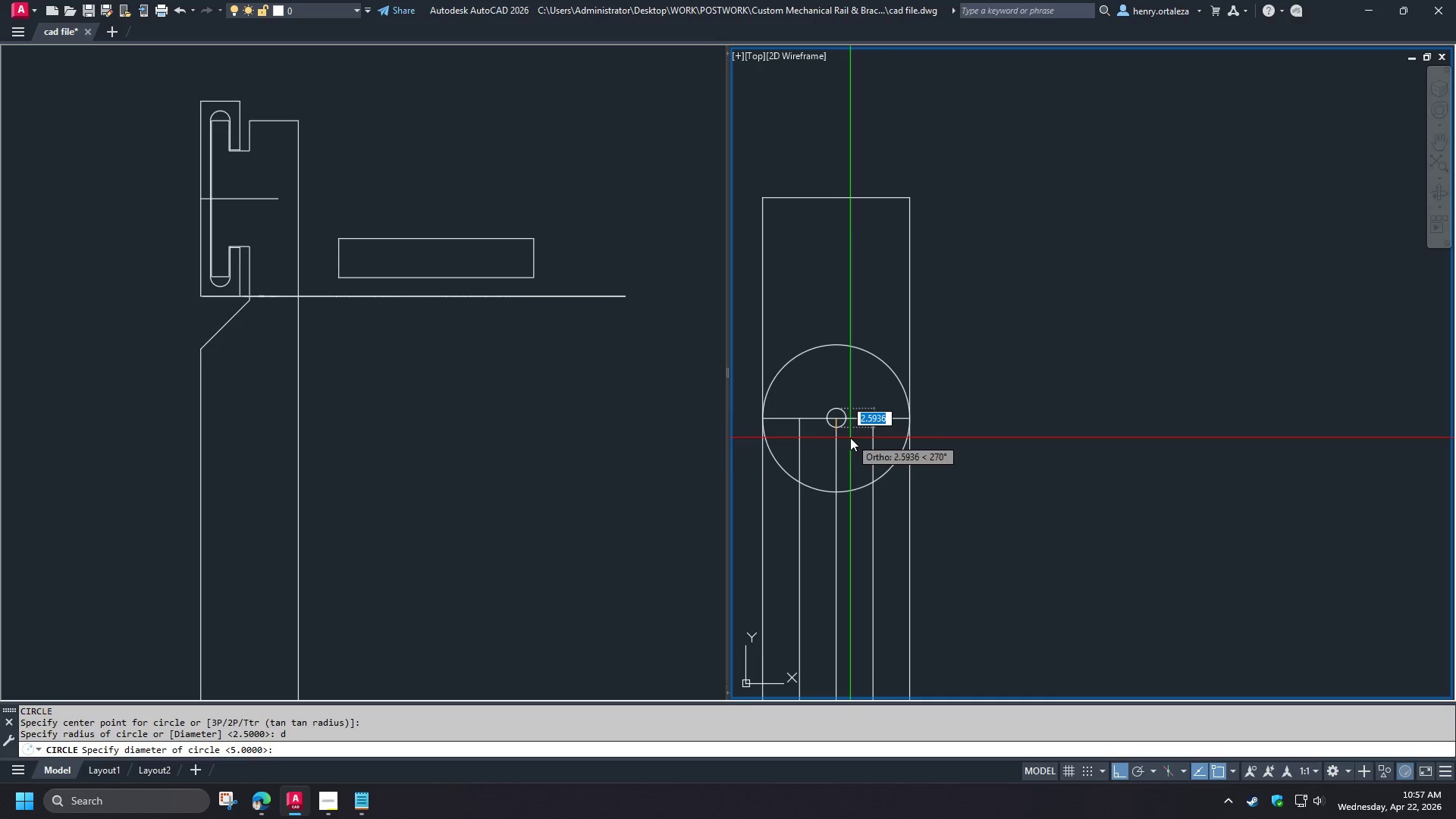 
key(5)
 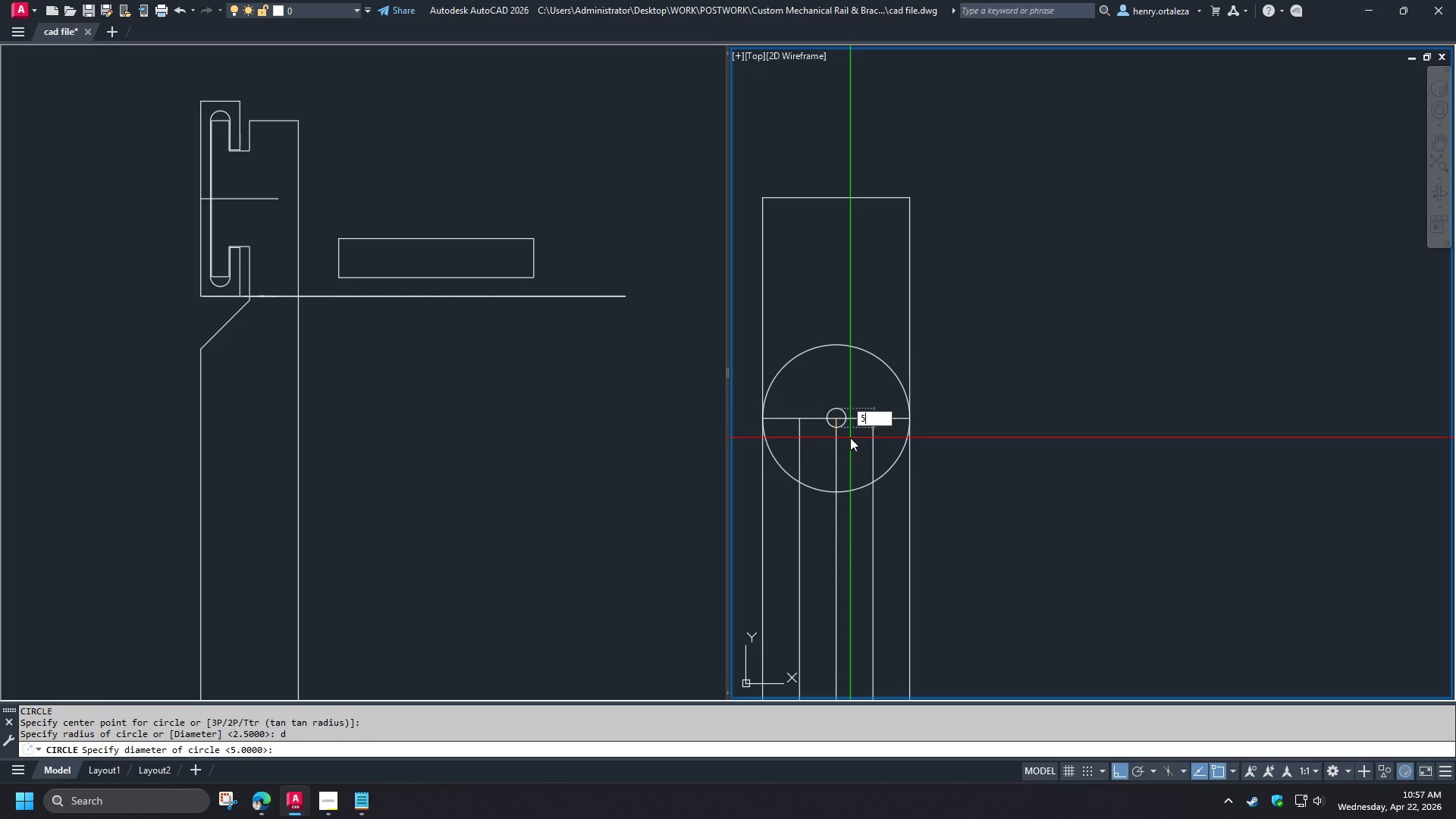 
key(Space)
 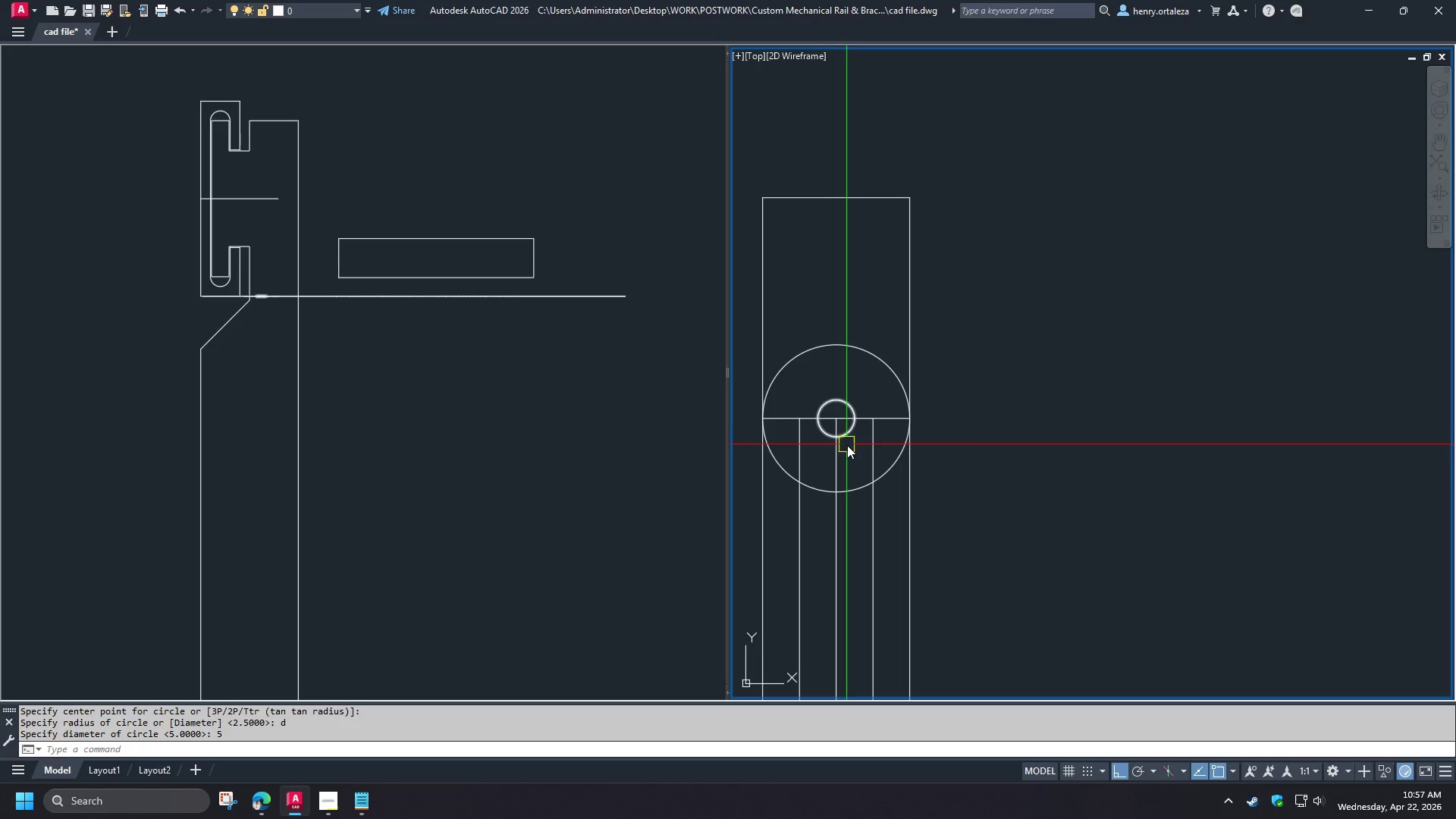 
wait(14.28)
 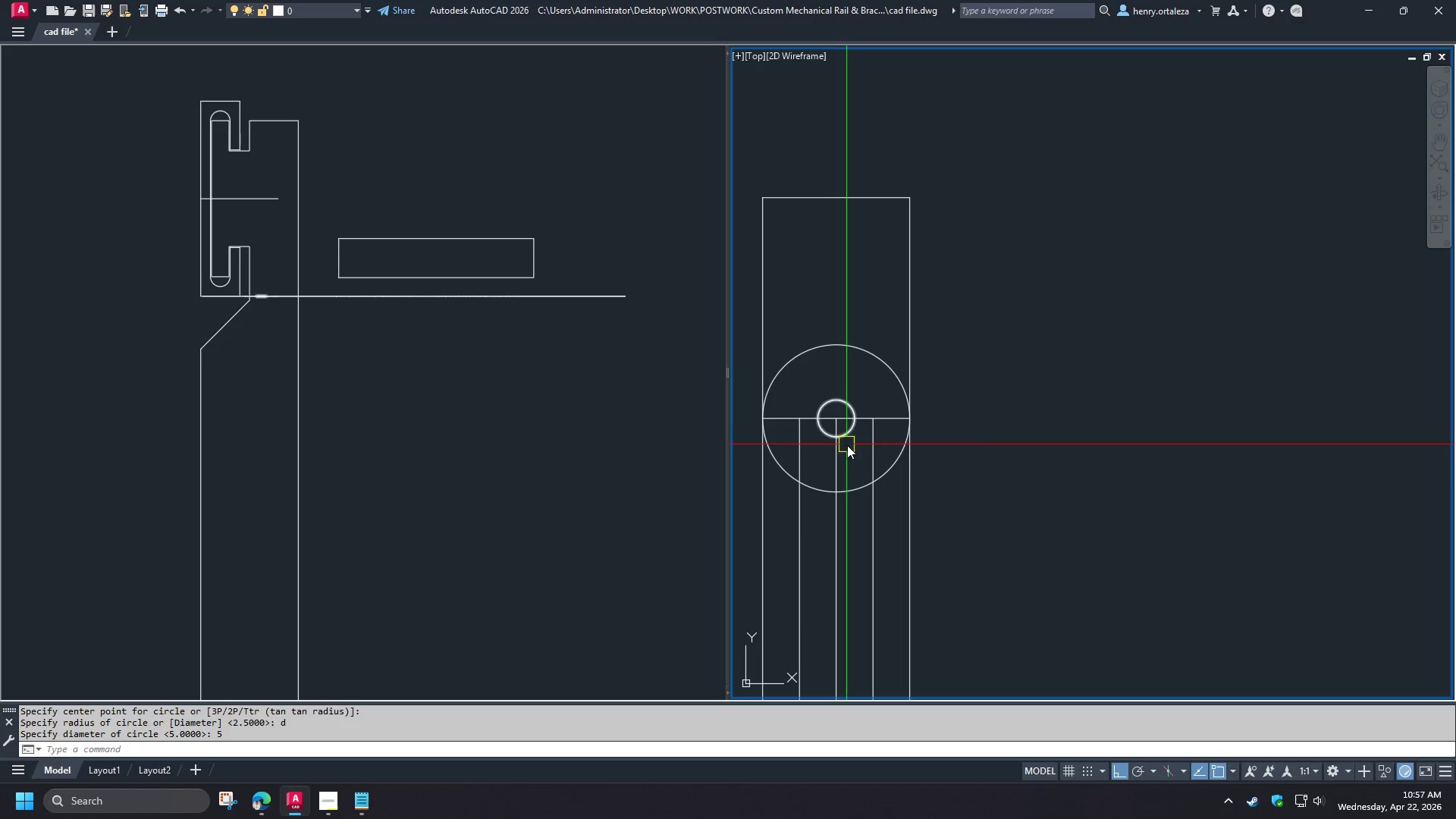 
scroll: coordinate [858, 444], scroll_direction: down, amount: 2.0
 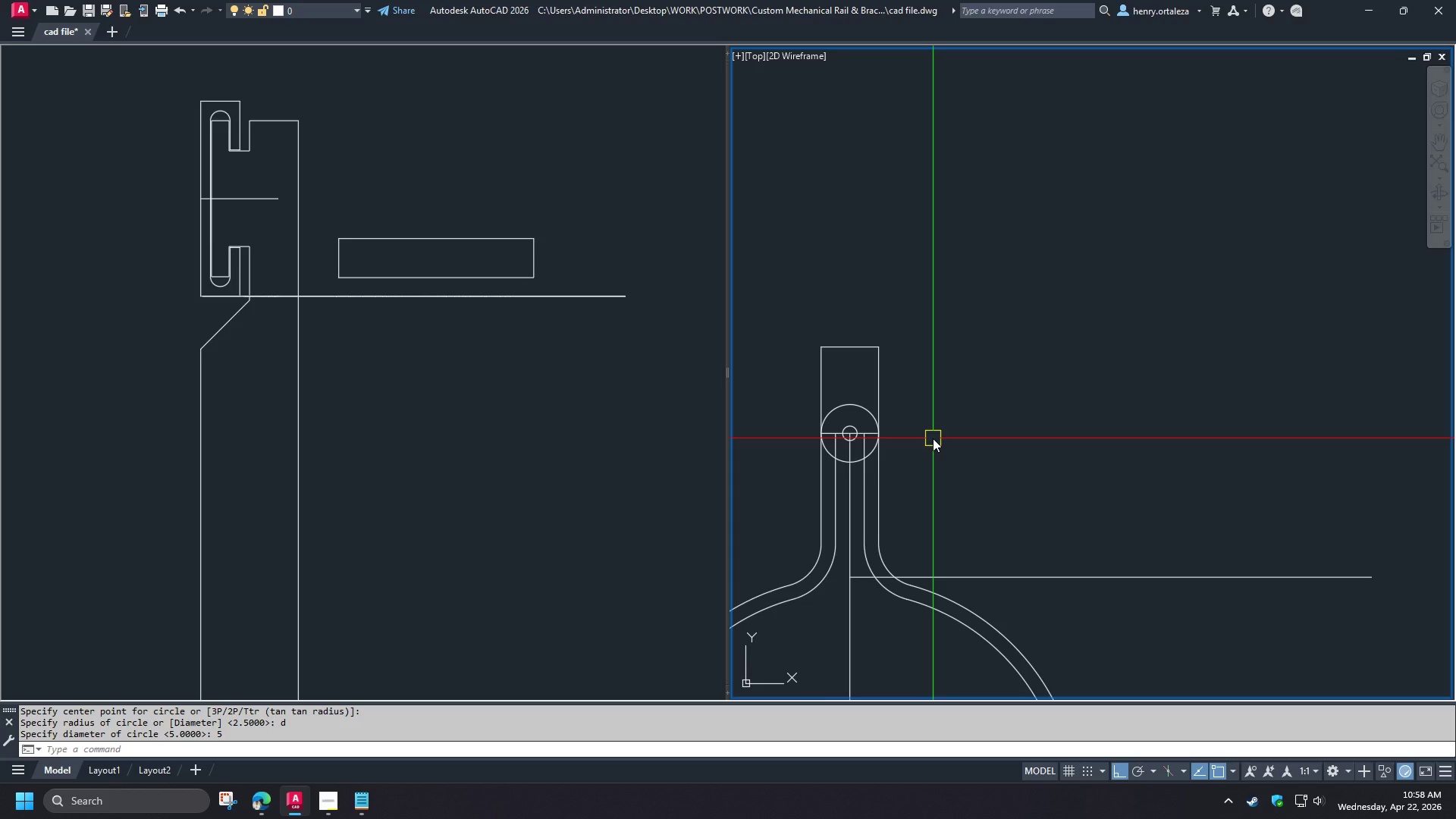 
wait(44.56)
 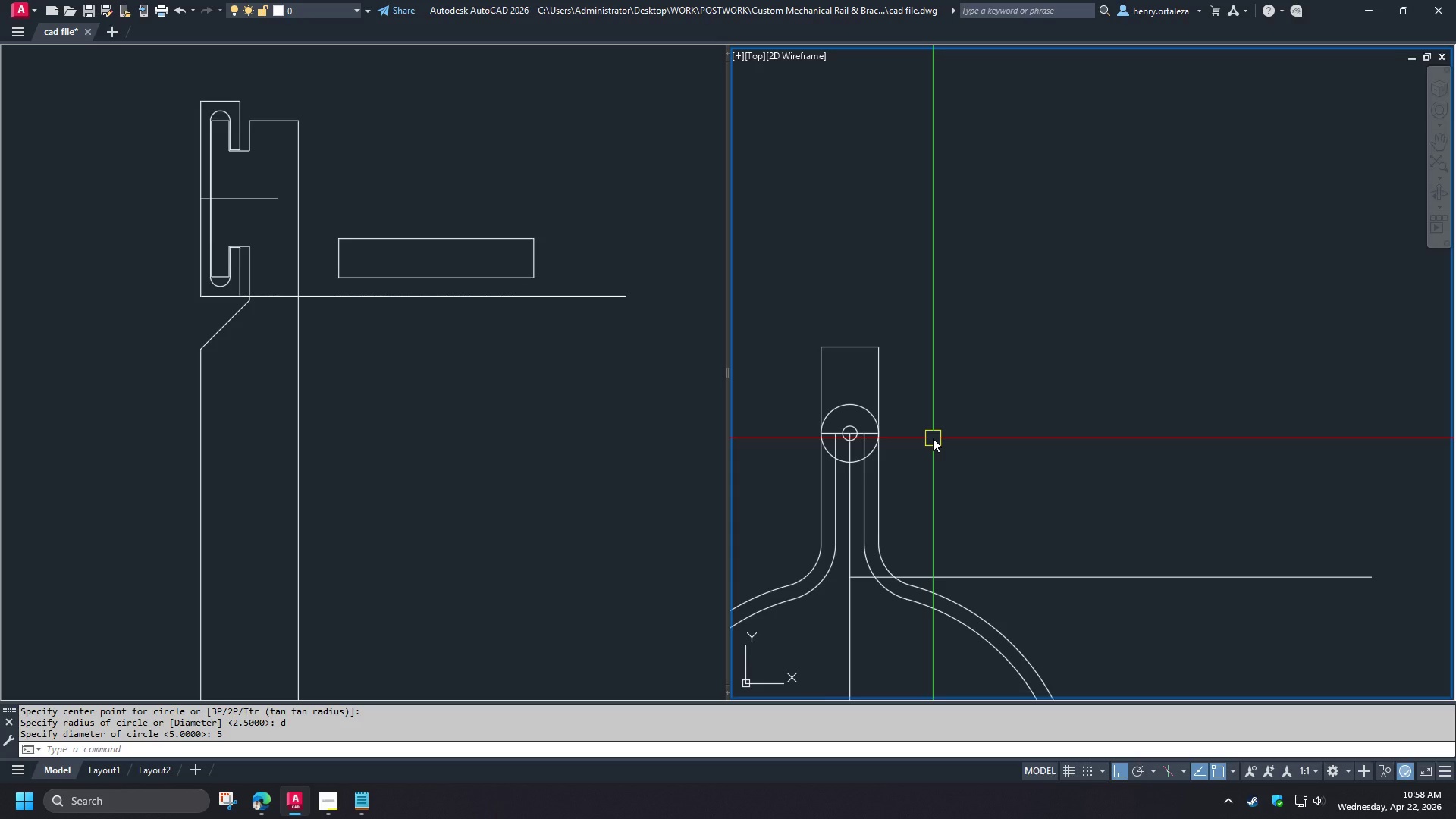 
scroll: coordinate [932, 447], scroll_direction: down, amount: 4.0
 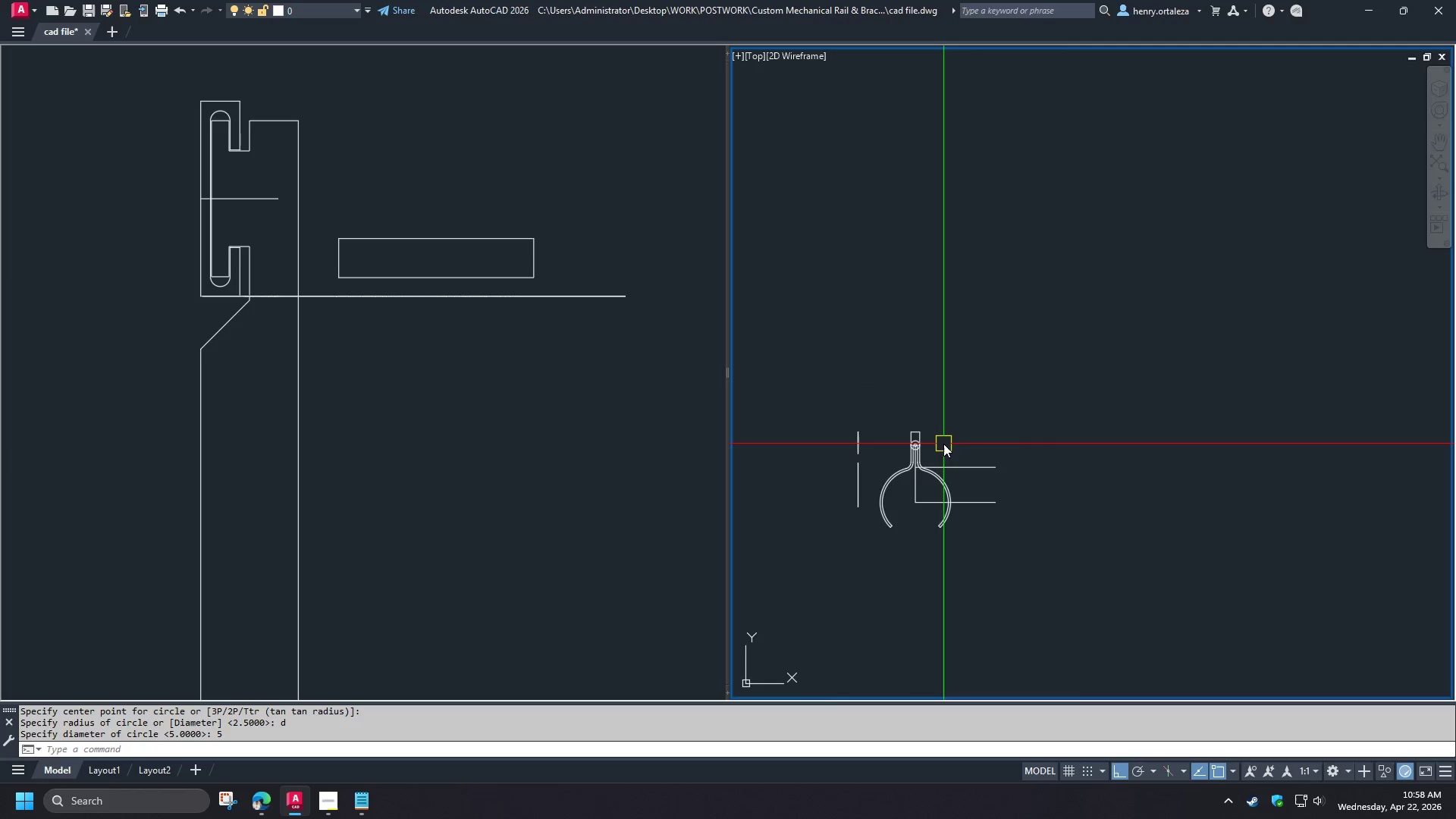 
scroll: coordinate [892, 452], scroll_direction: up, amount: 4.0
 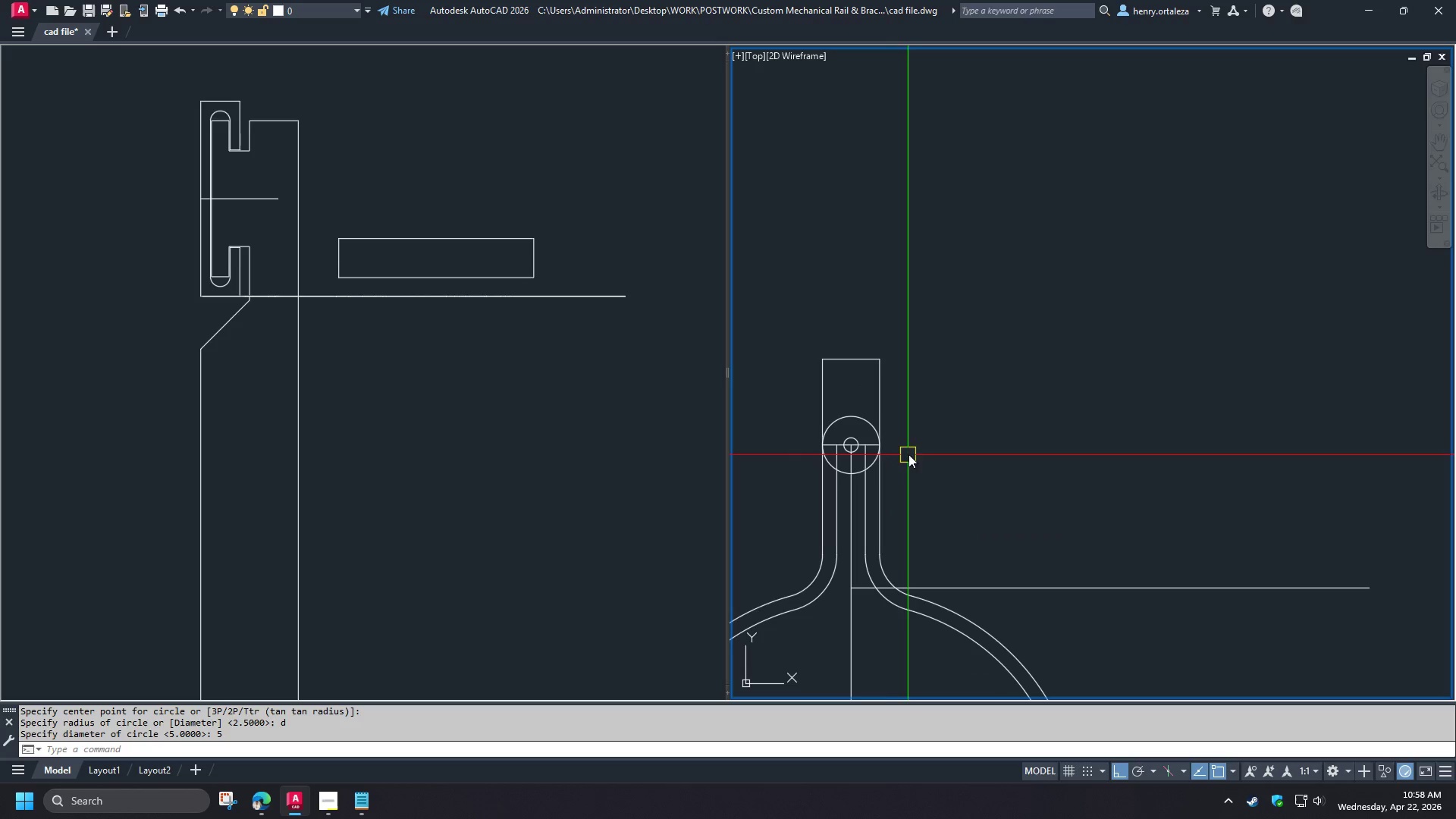 
scroll: coordinate [926, 442], scroll_direction: down, amount: 2.0
 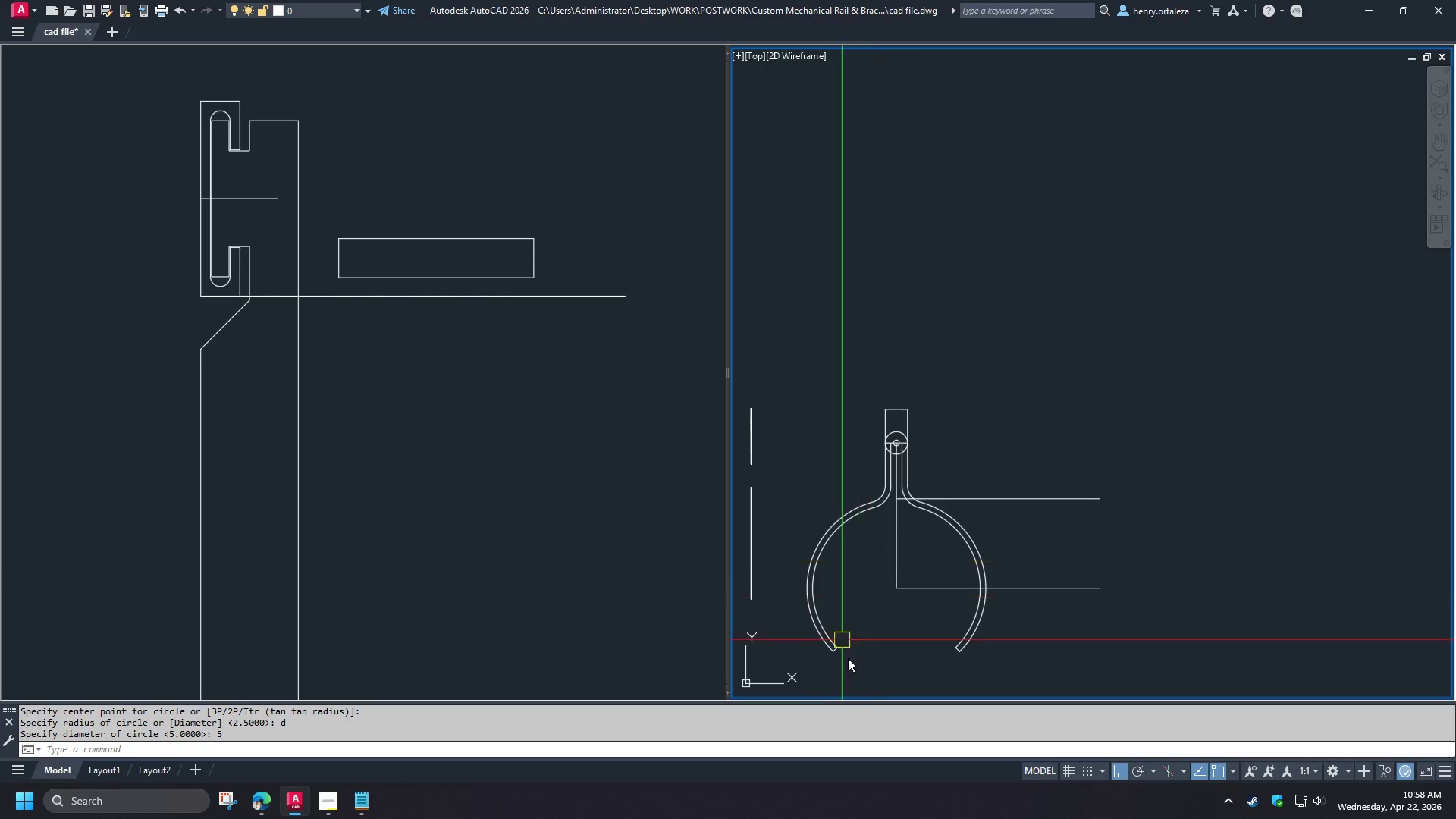 
scroll: coordinate [849, 664], scroll_direction: up, amount: 1.0
 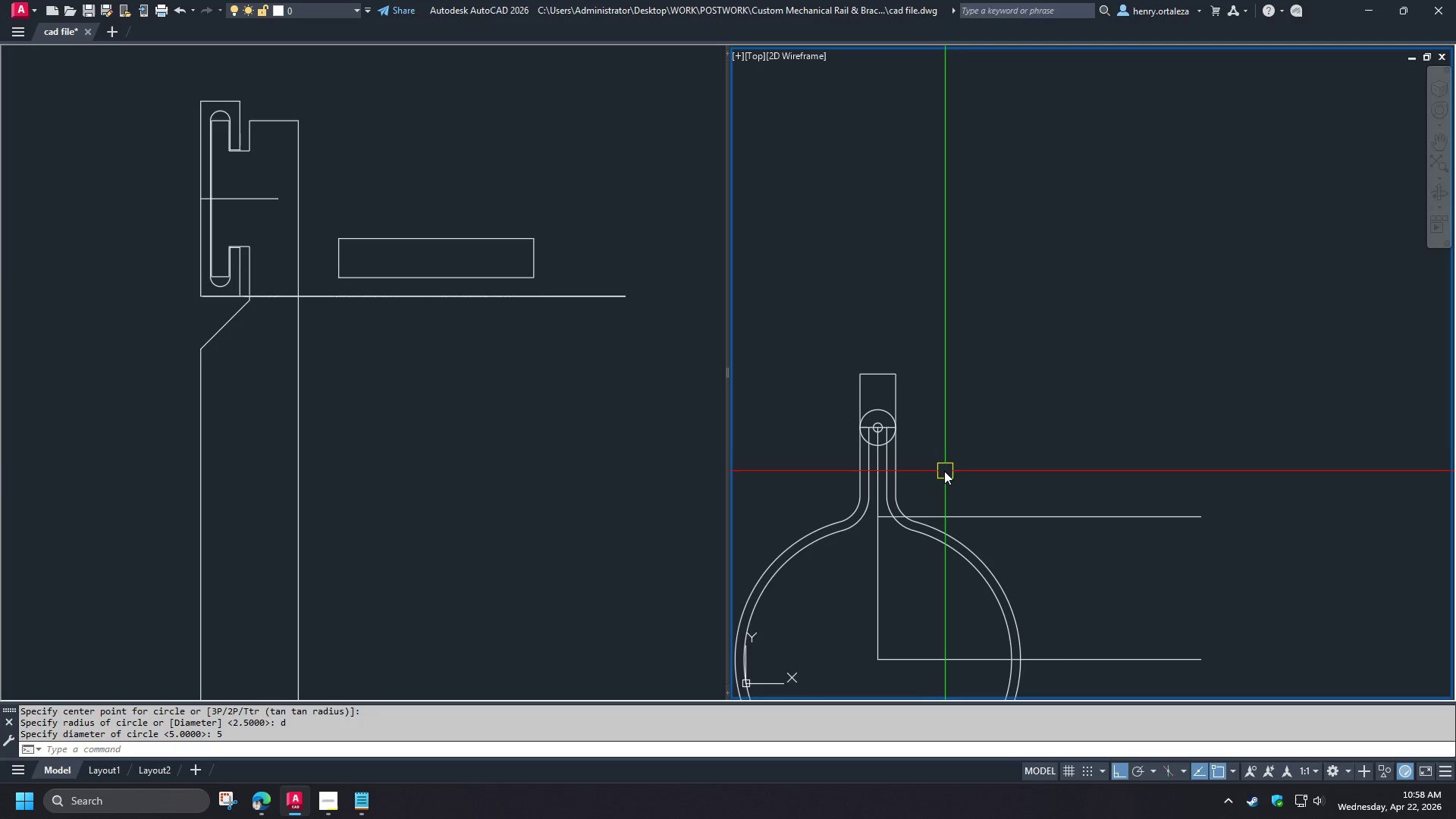 
wait(7.08)
 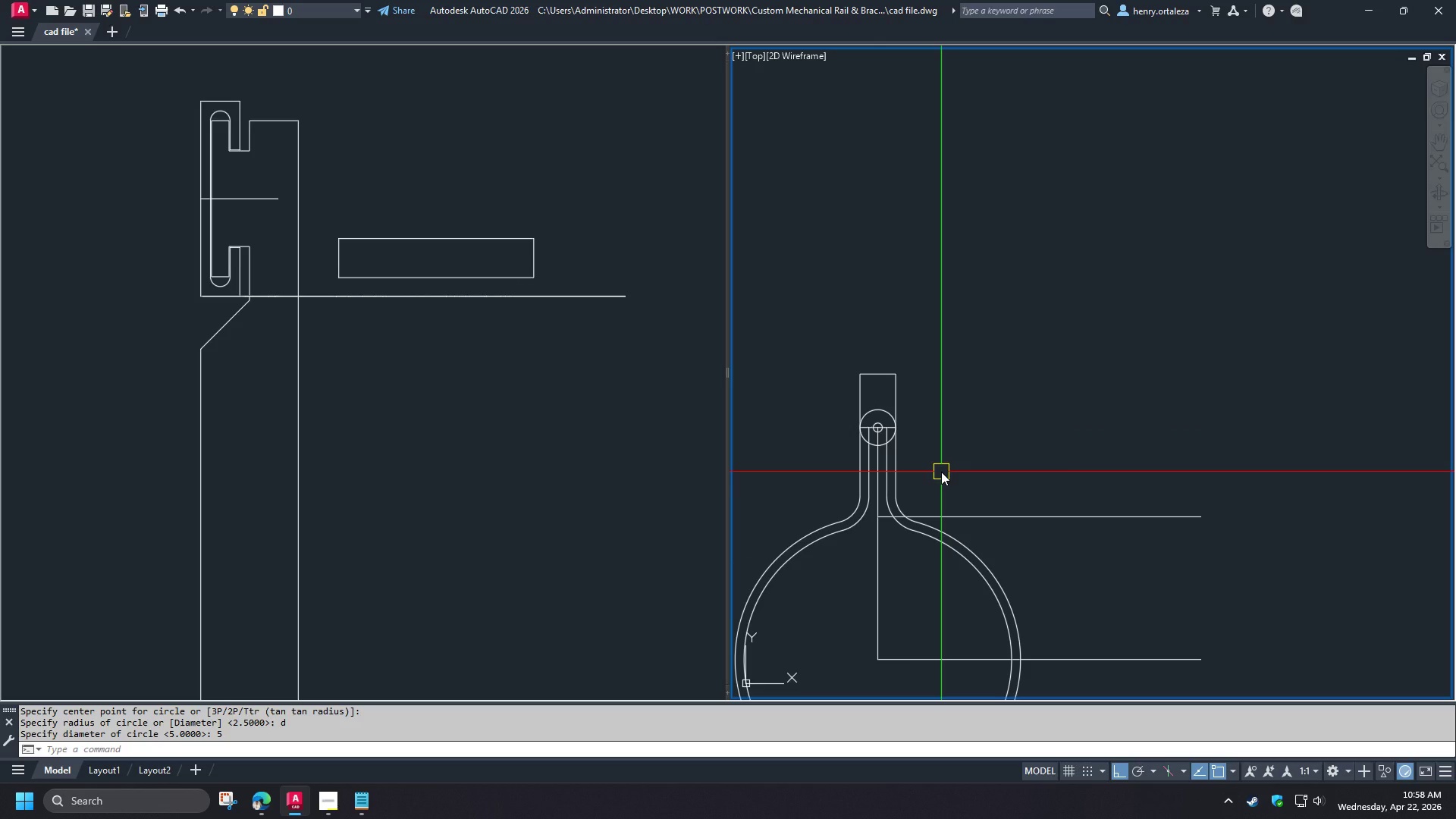 
scroll: coordinate [956, 469], scroll_direction: down, amount: 1.0
 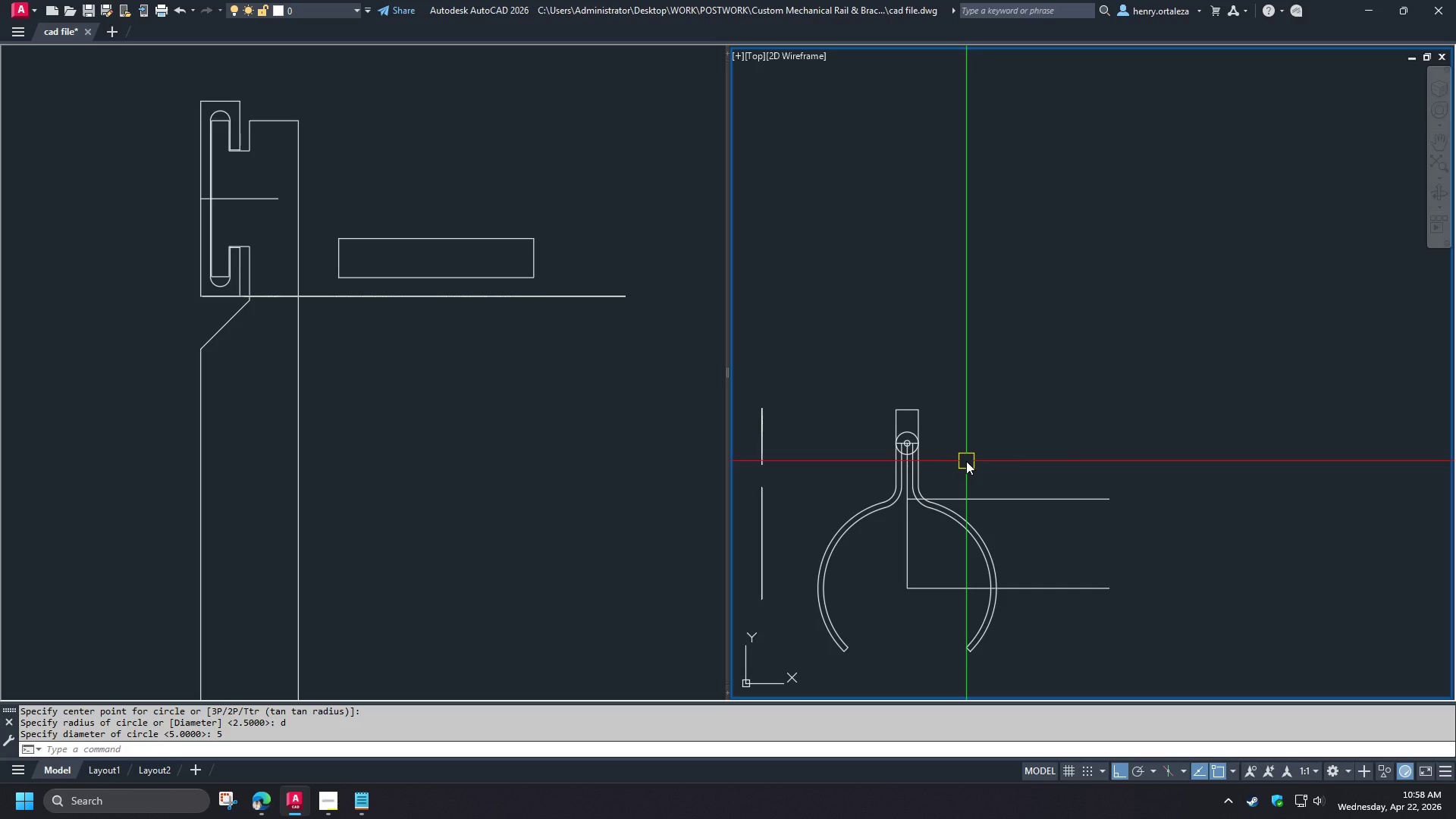 
wait(19.84)
 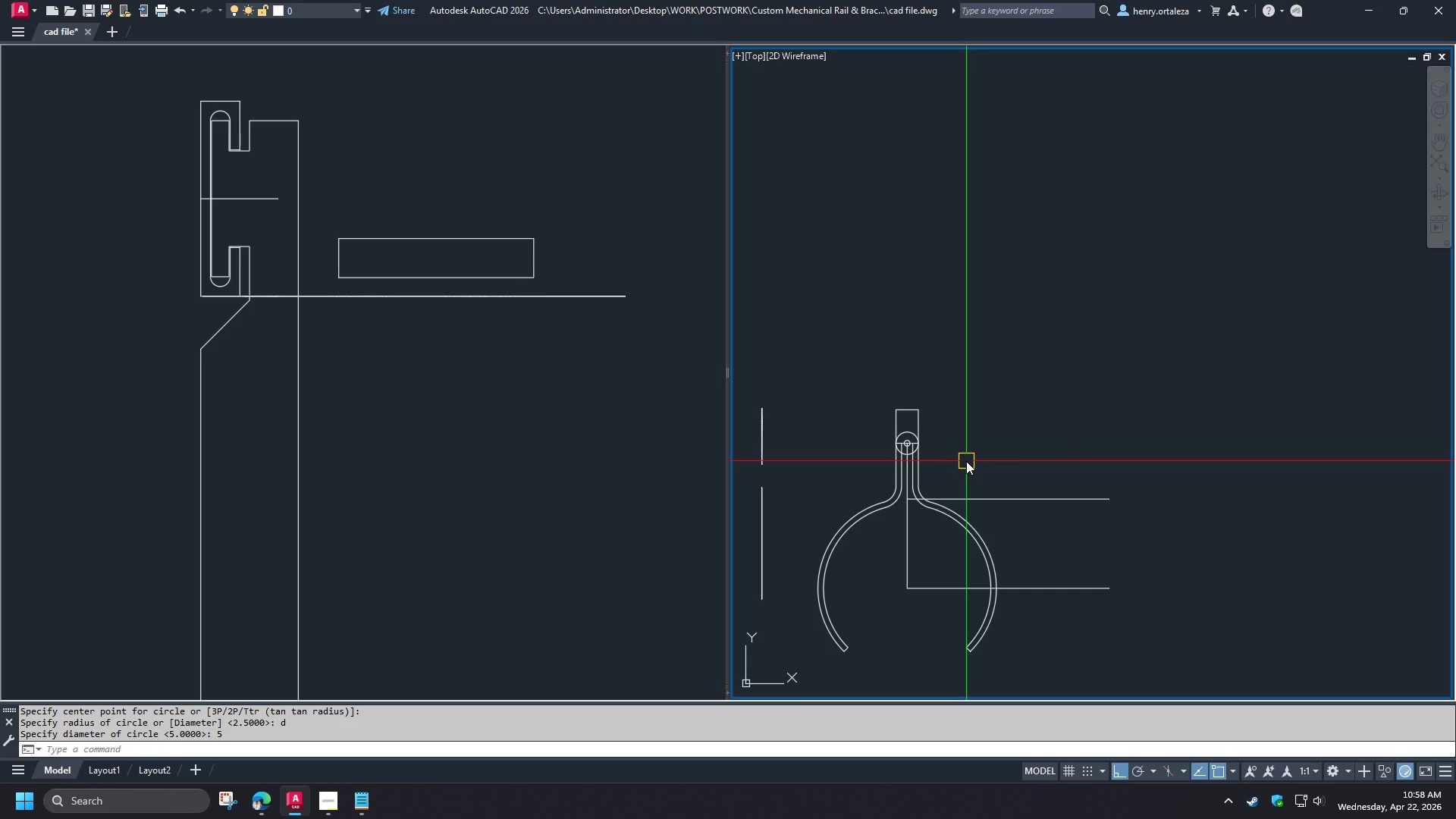 
scroll: coordinate [890, 394], scroll_direction: up, amount: 5.0
 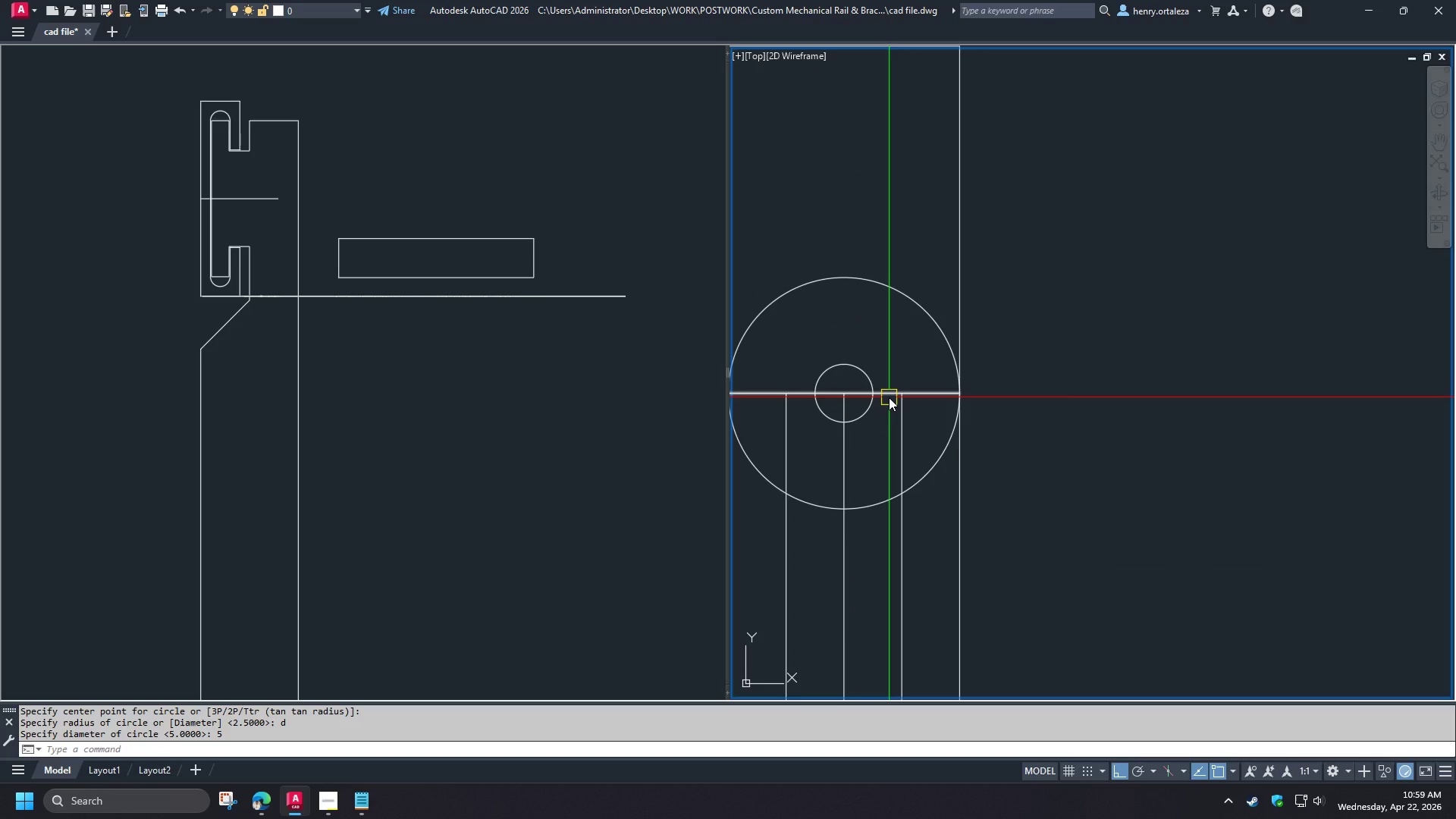 
left_click([889, 397])
 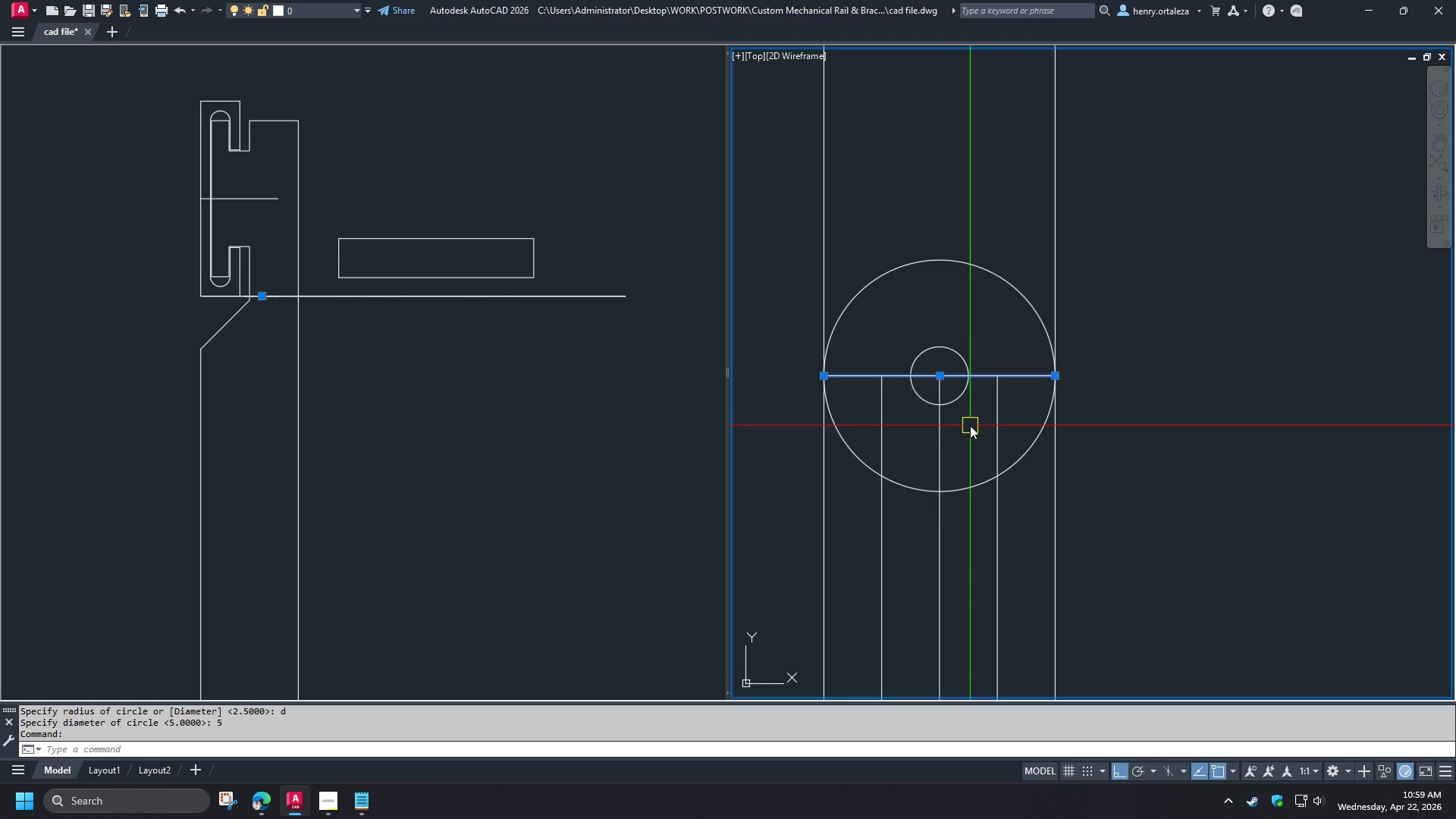 
wait(5.83)
 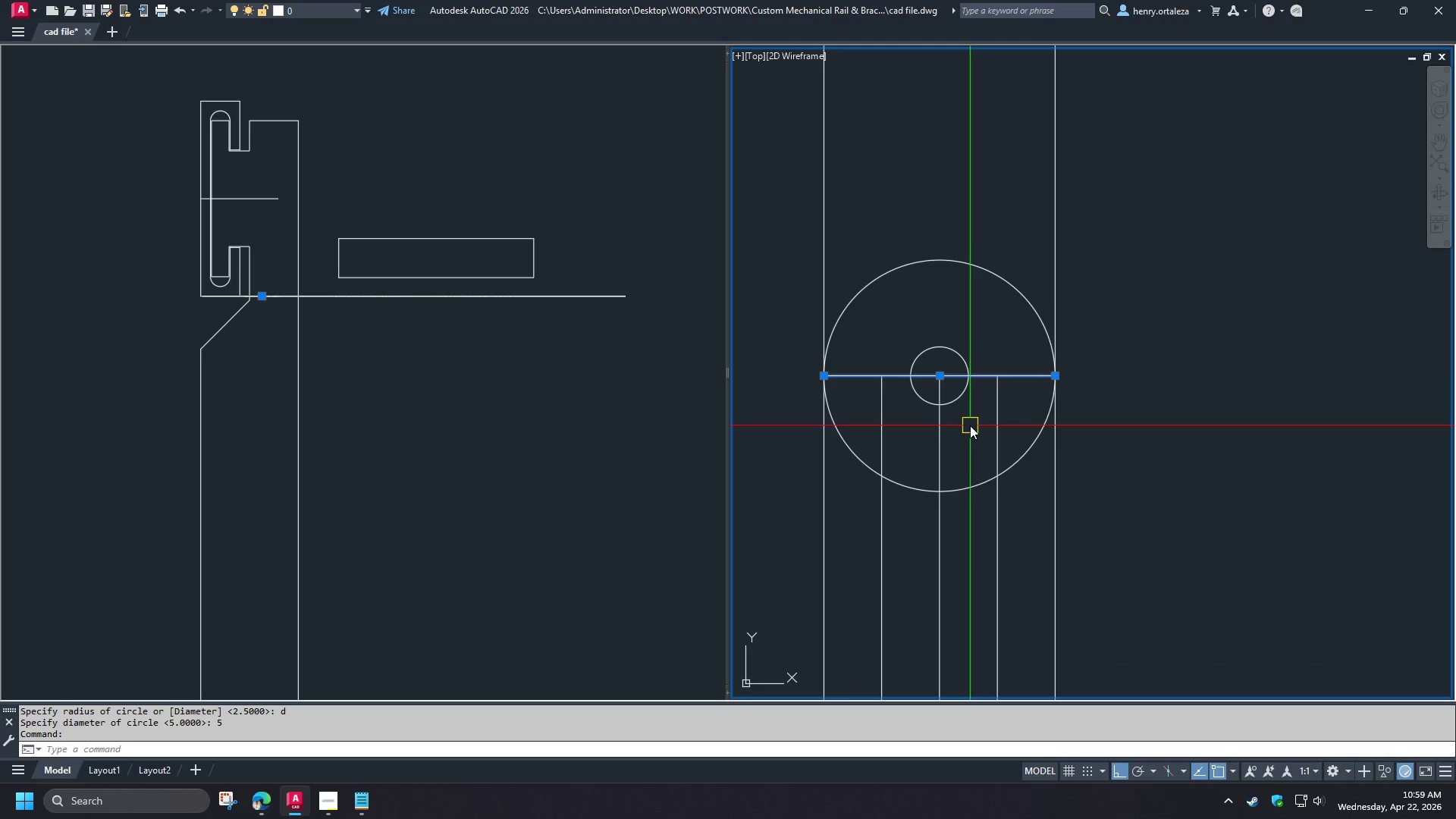 
key(Escape)
 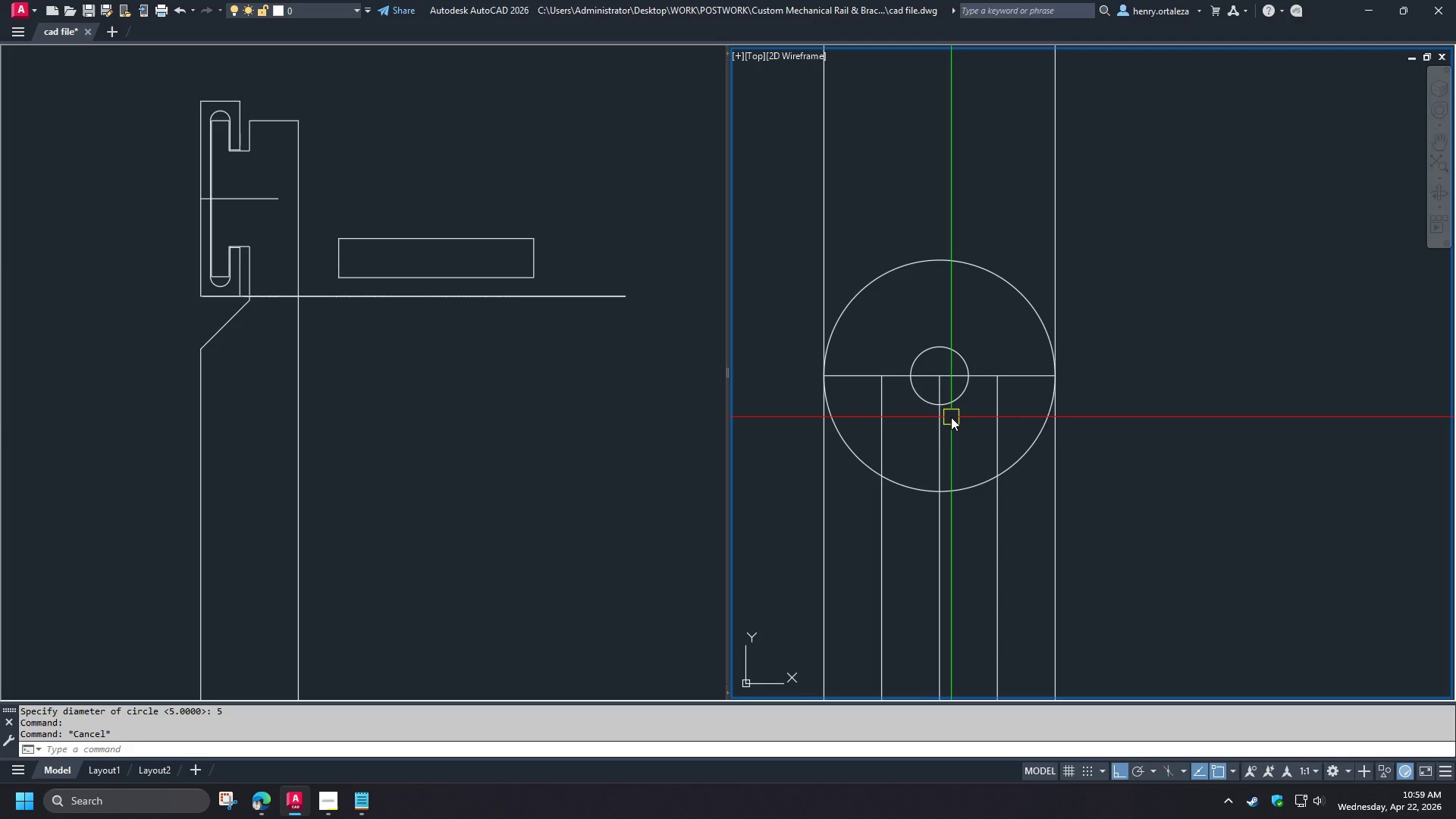 
wait(7.14)
 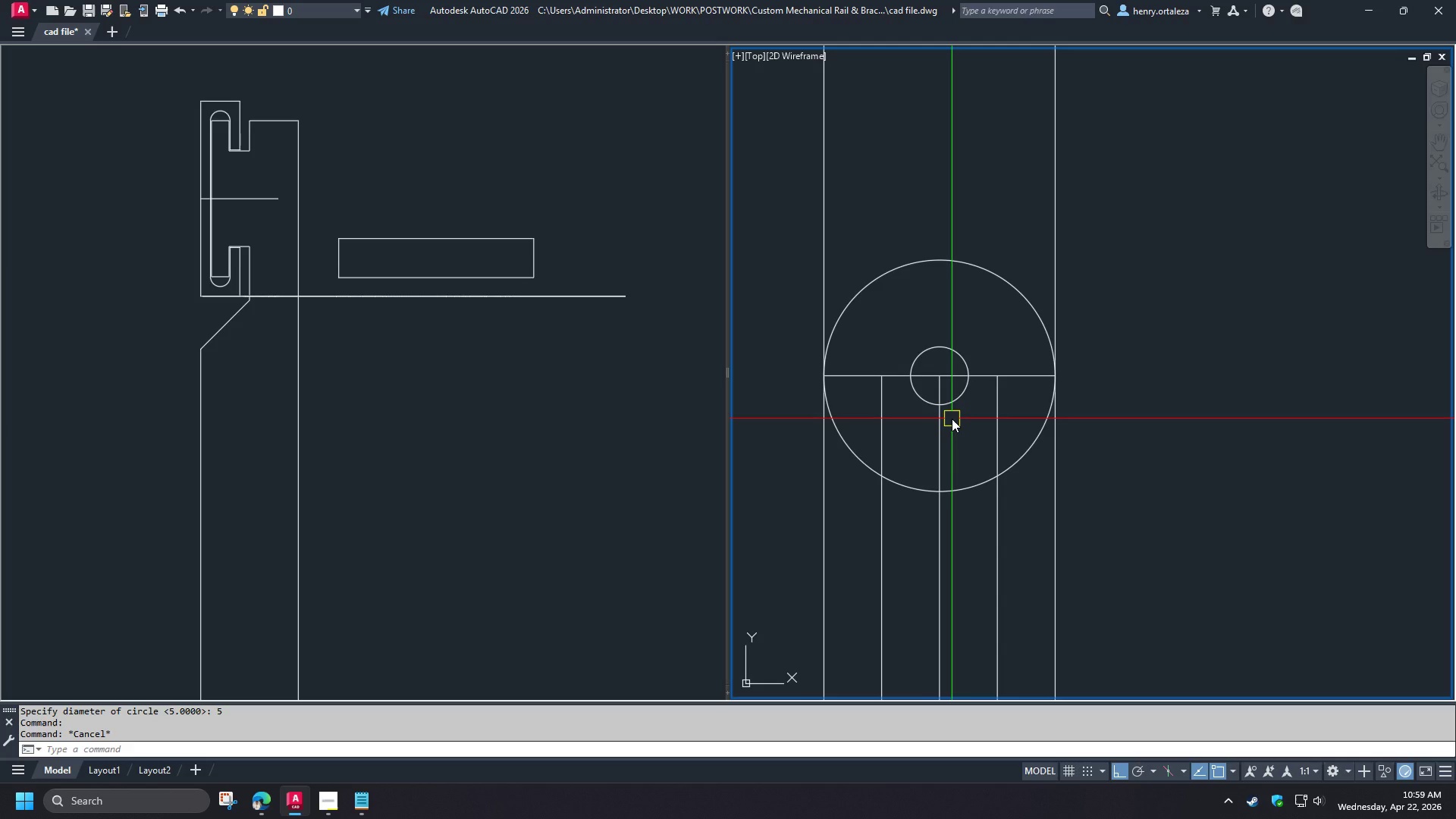 
scroll: coordinate [915, 422], scroll_direction: down, amount: 2.0
 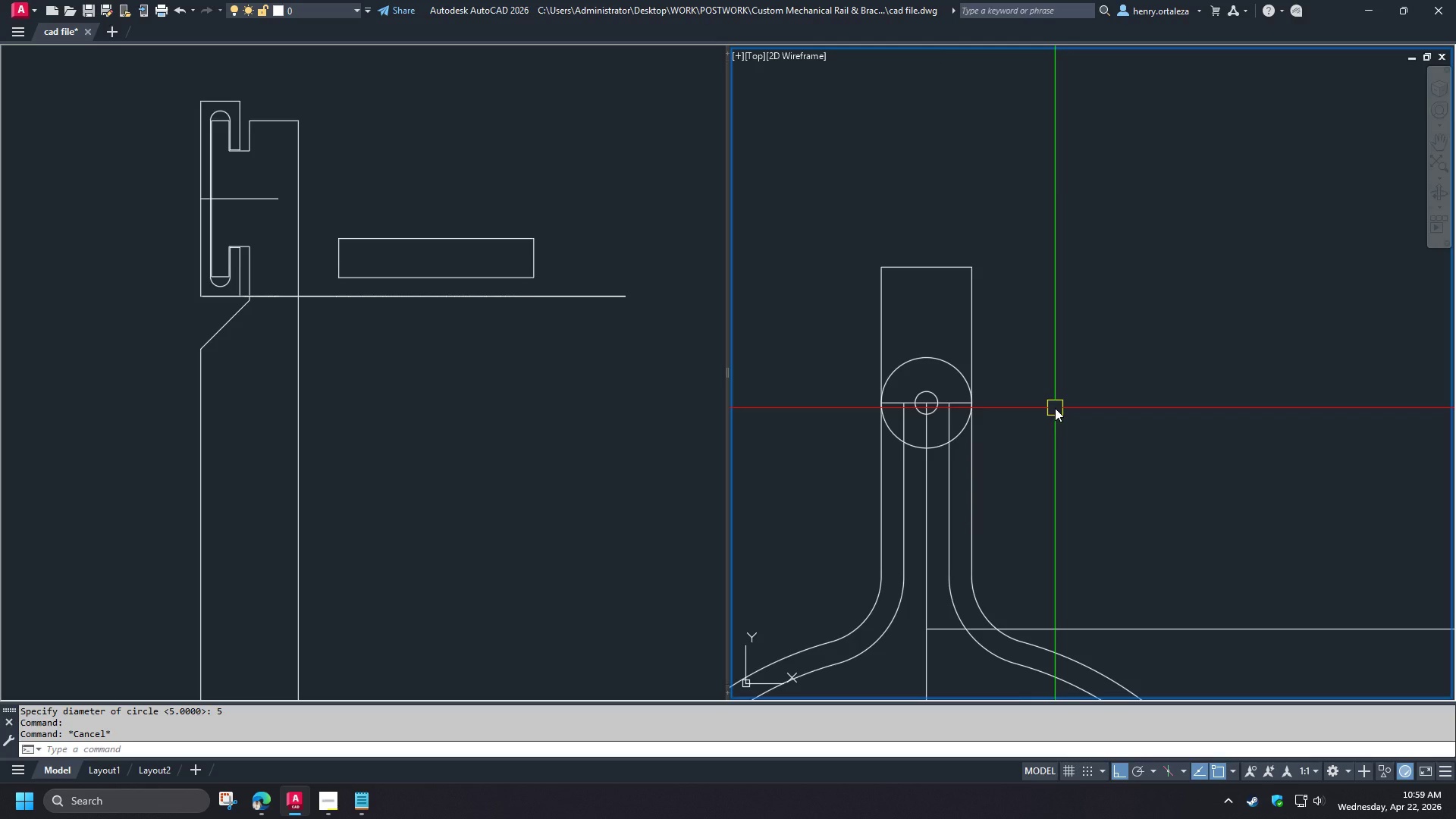 
wait(13.13)
 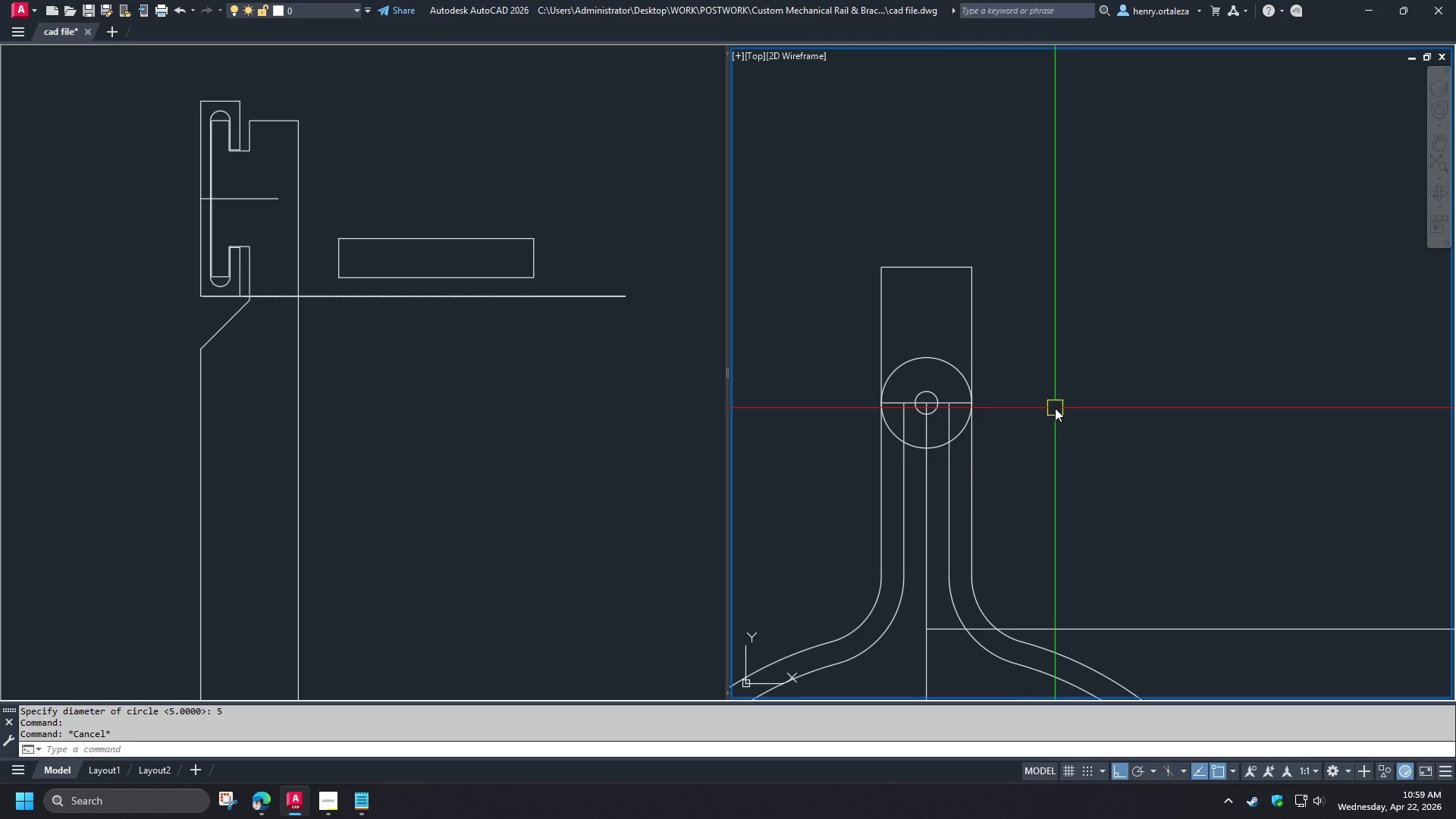 
scroll: coordinate [950, 374], scroll_direction: up, amount: 1.0
 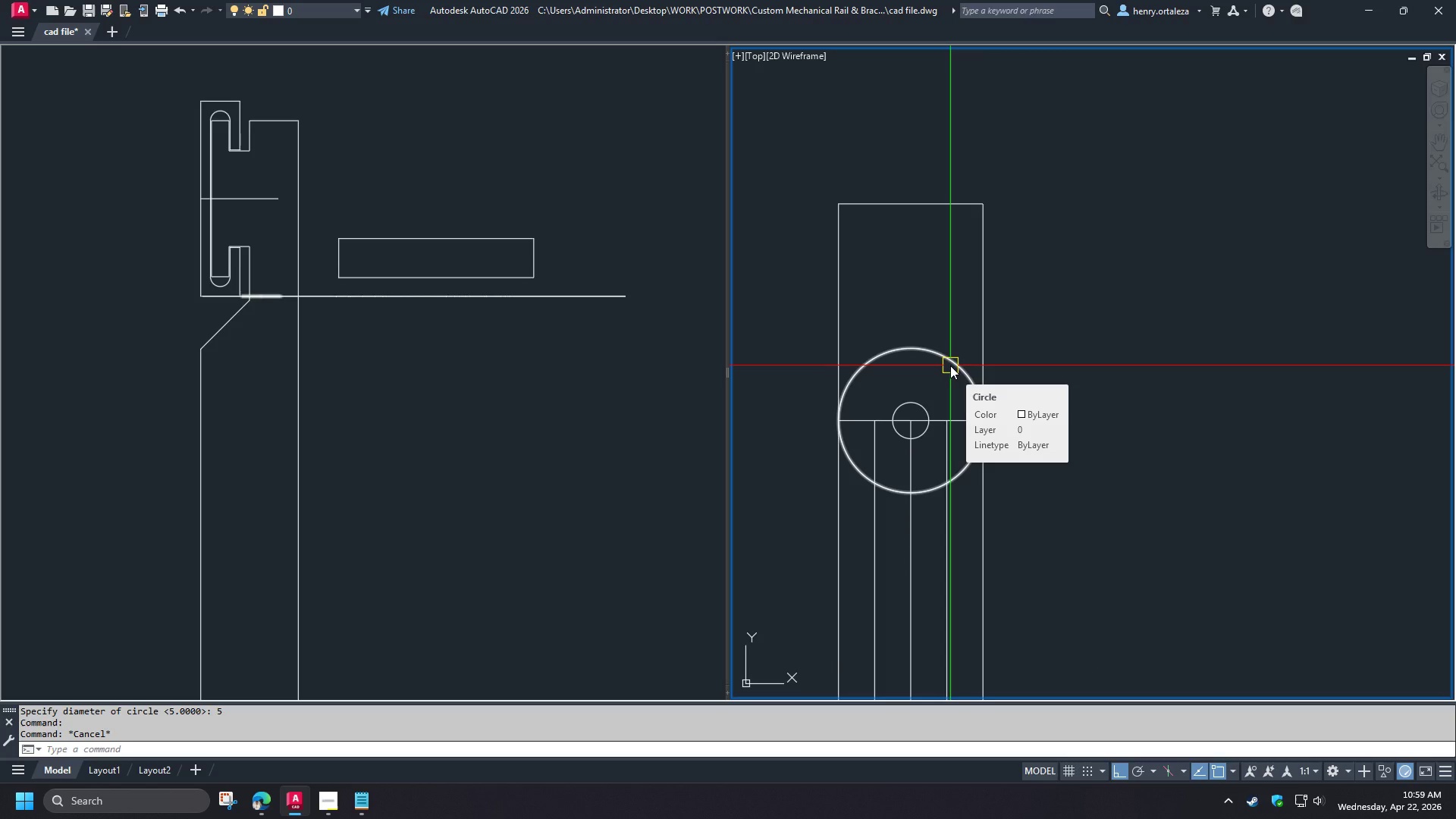 
left_click([950, 366])
 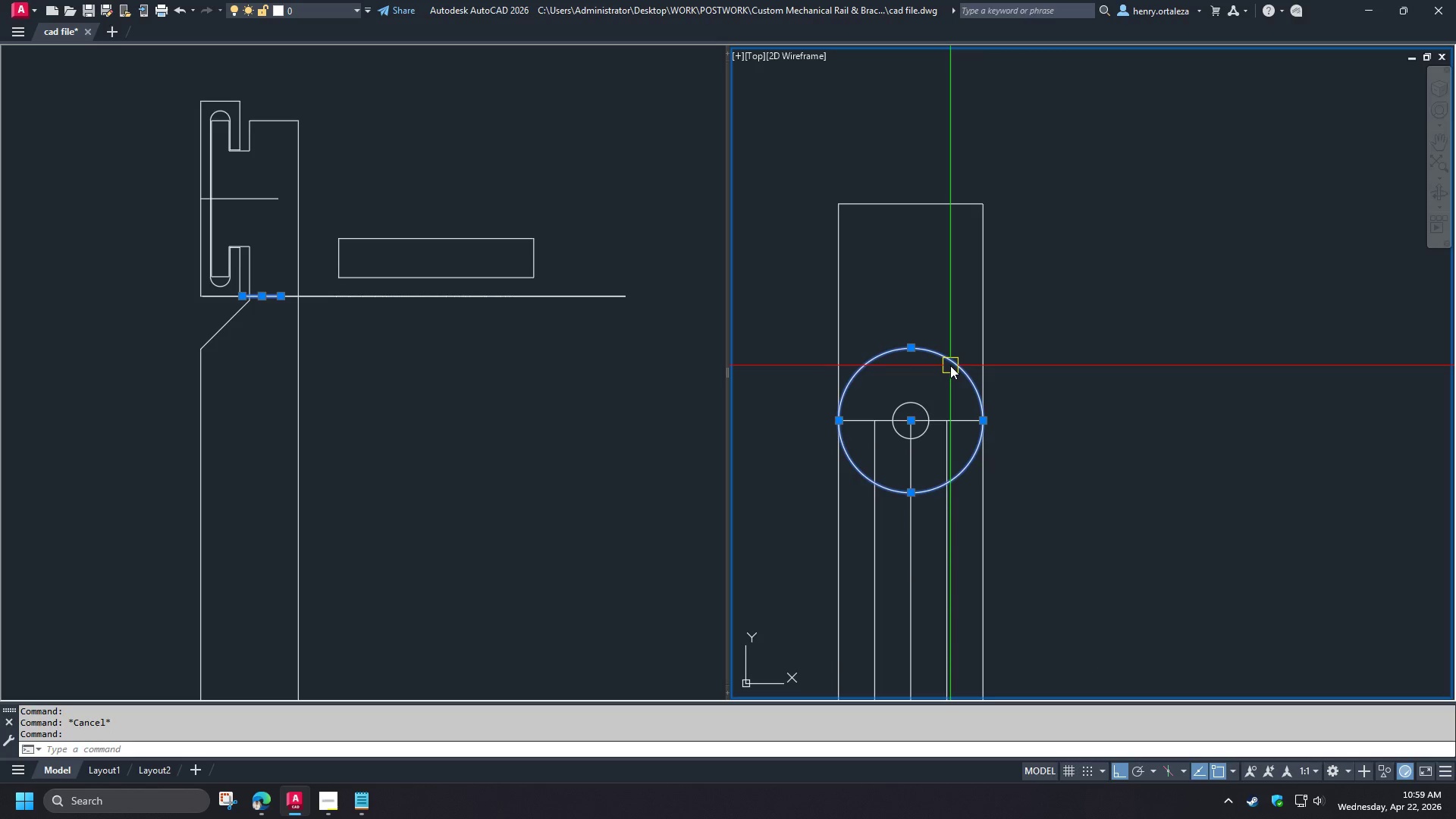 
key(E)
 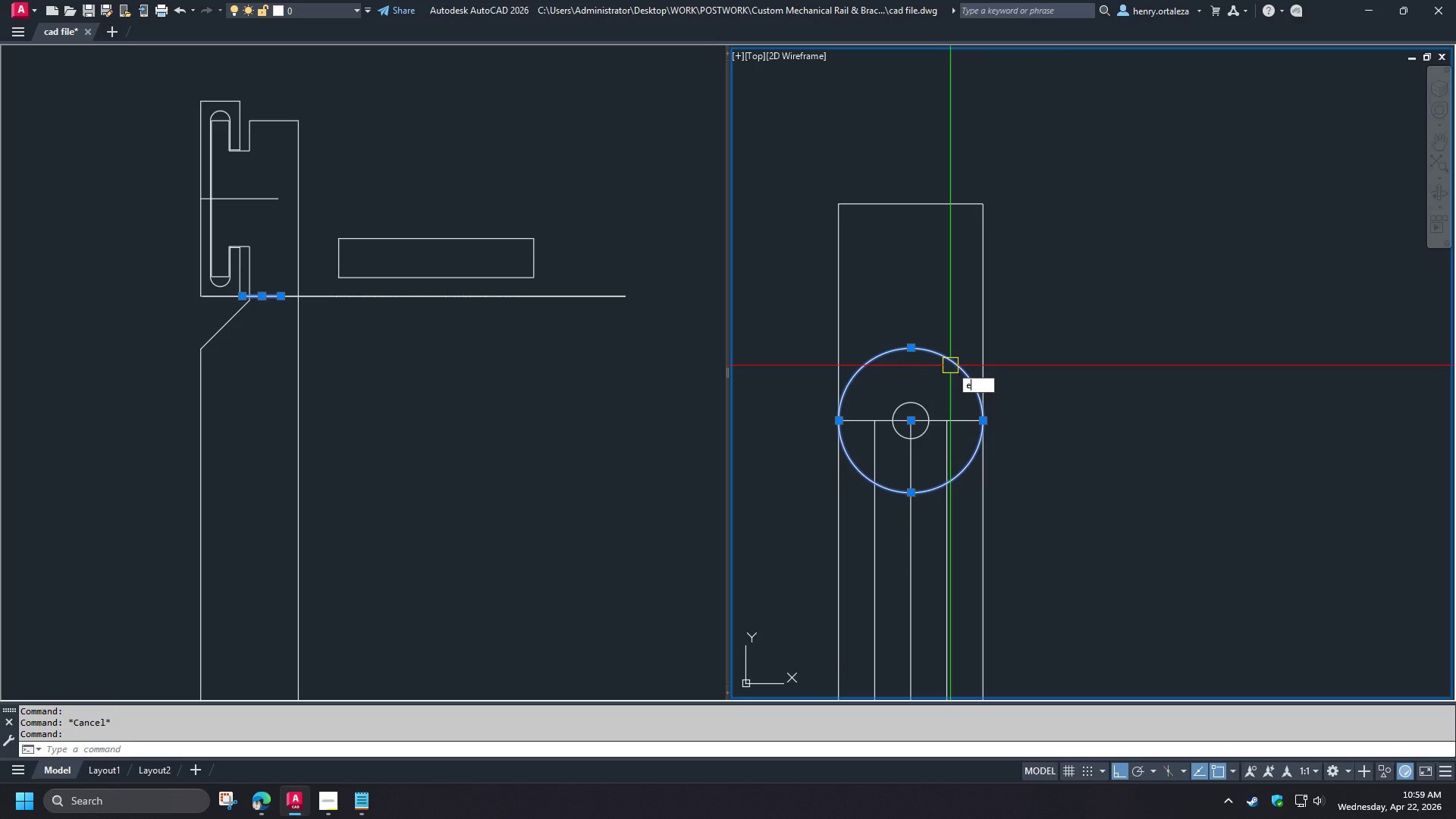 
key(Space)
 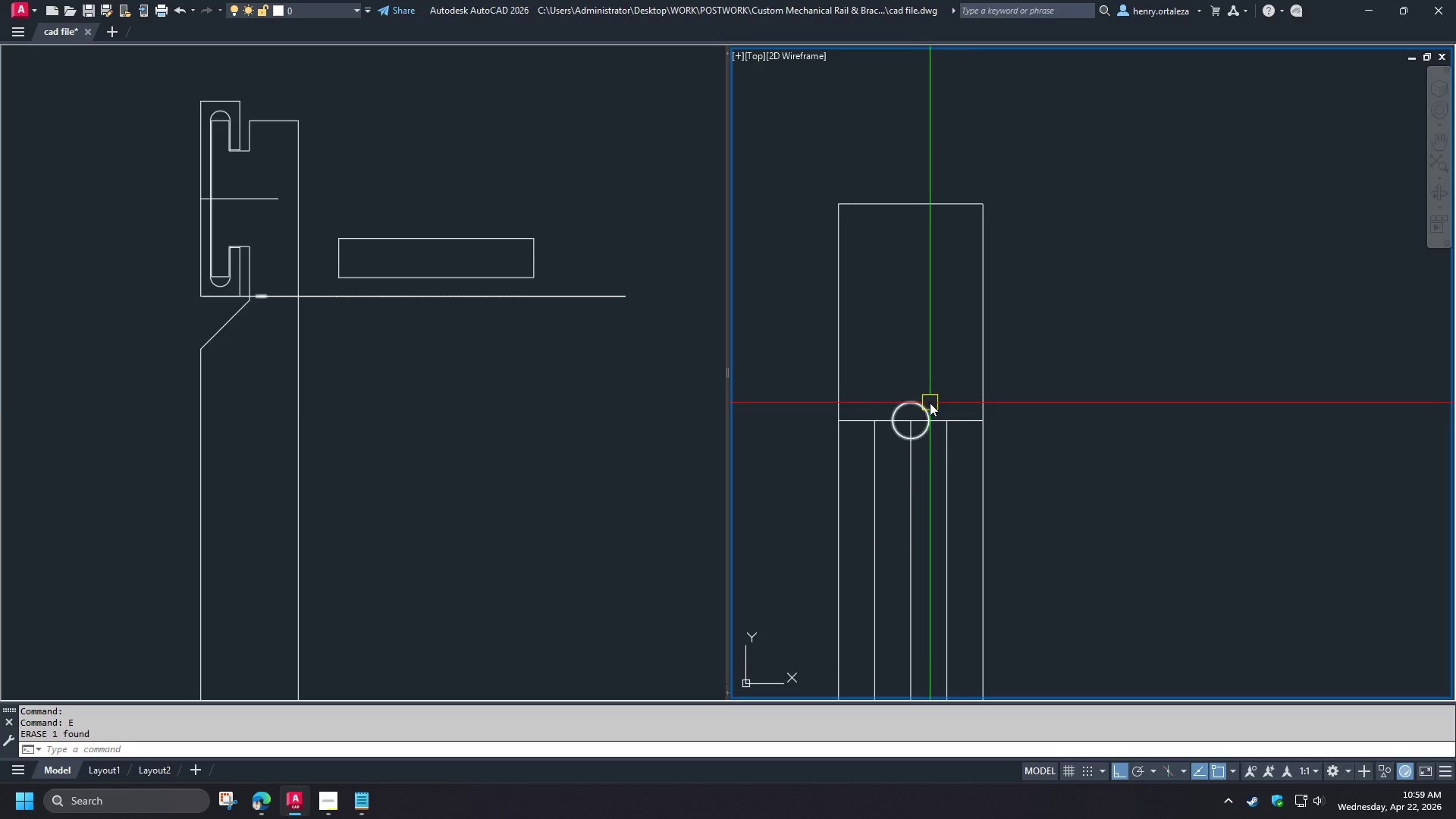 
left_click([928, 405])
 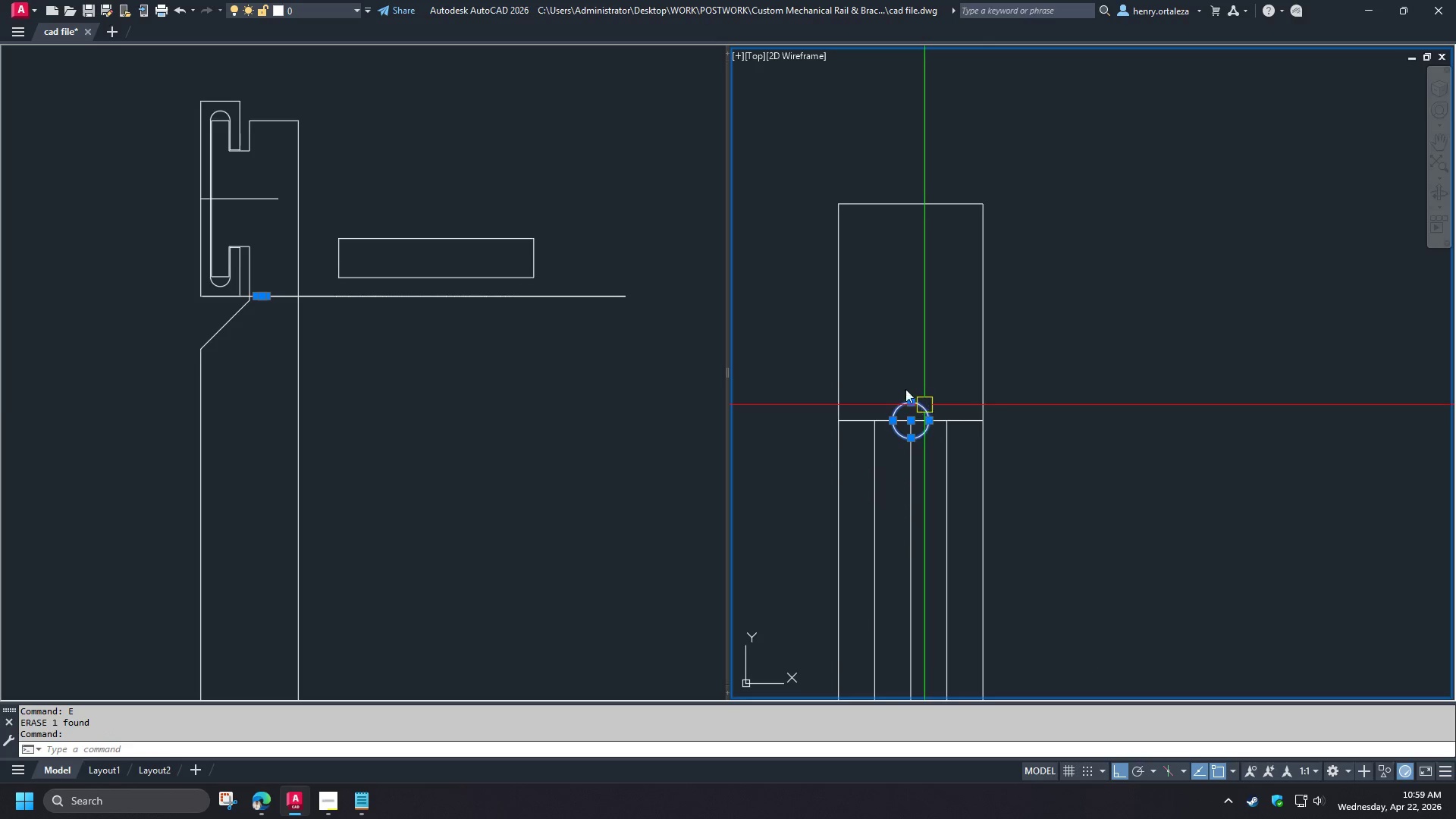 
key(E)
 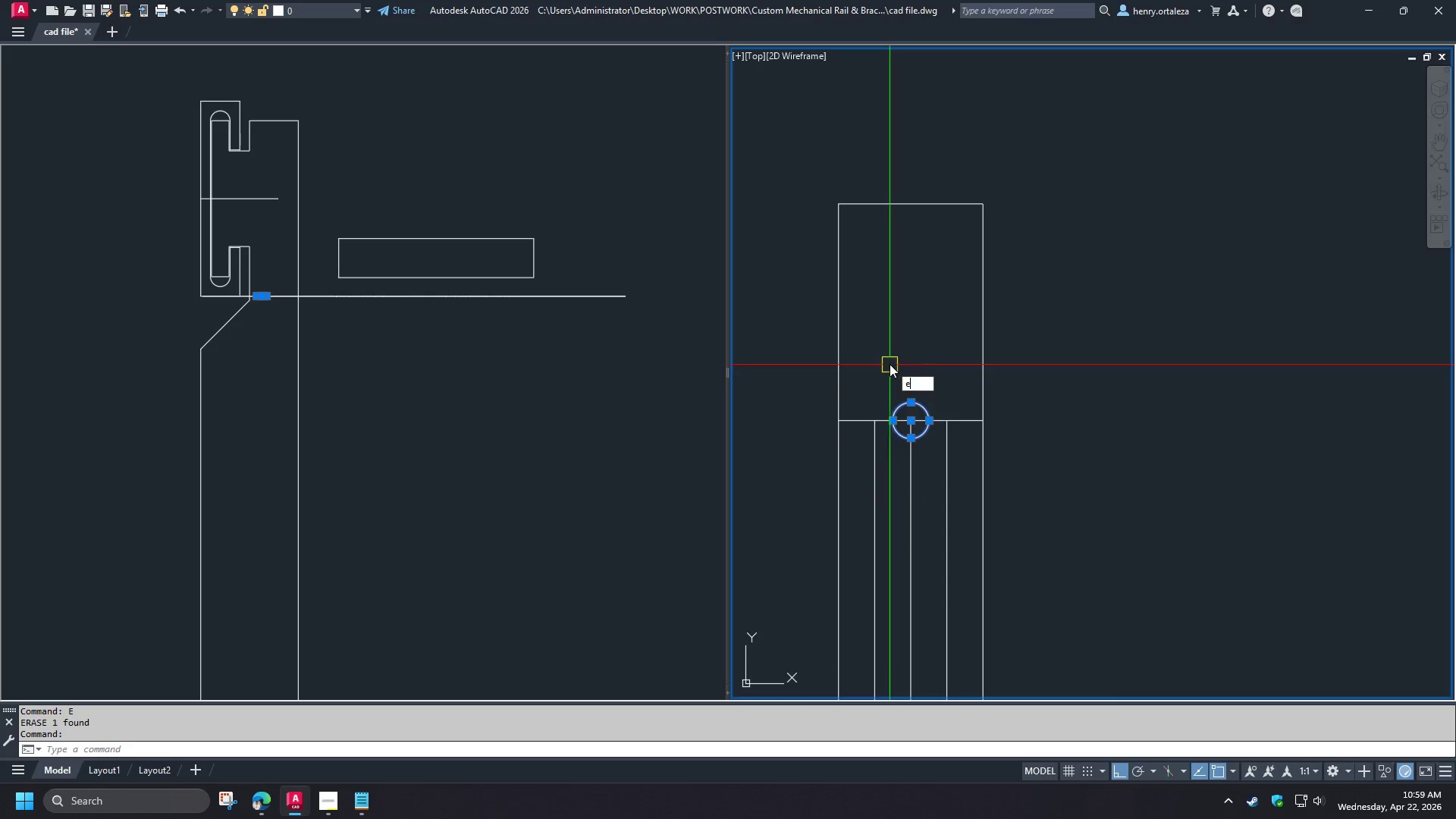 
key(Space)
 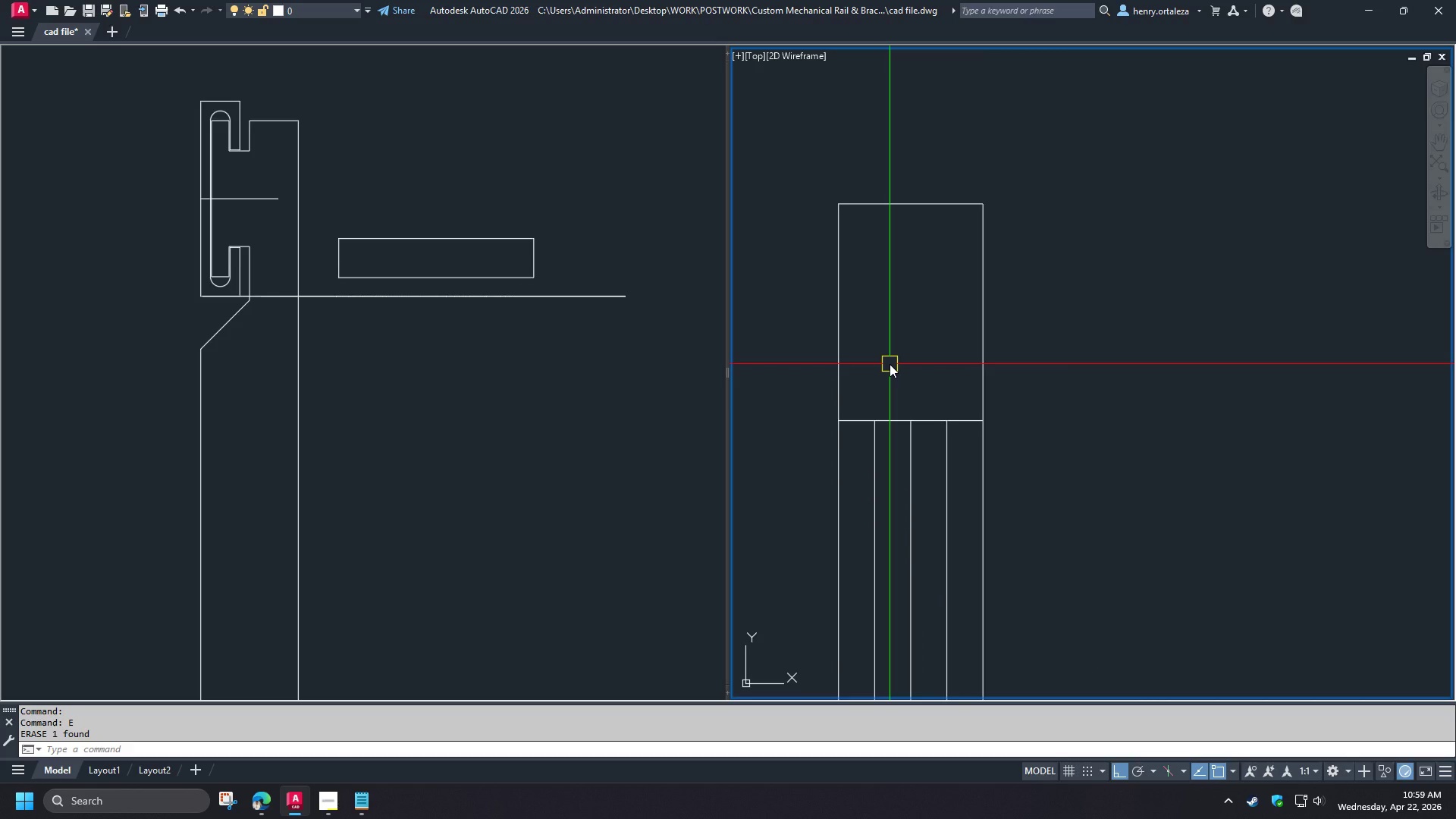 
wait(5.14)
 